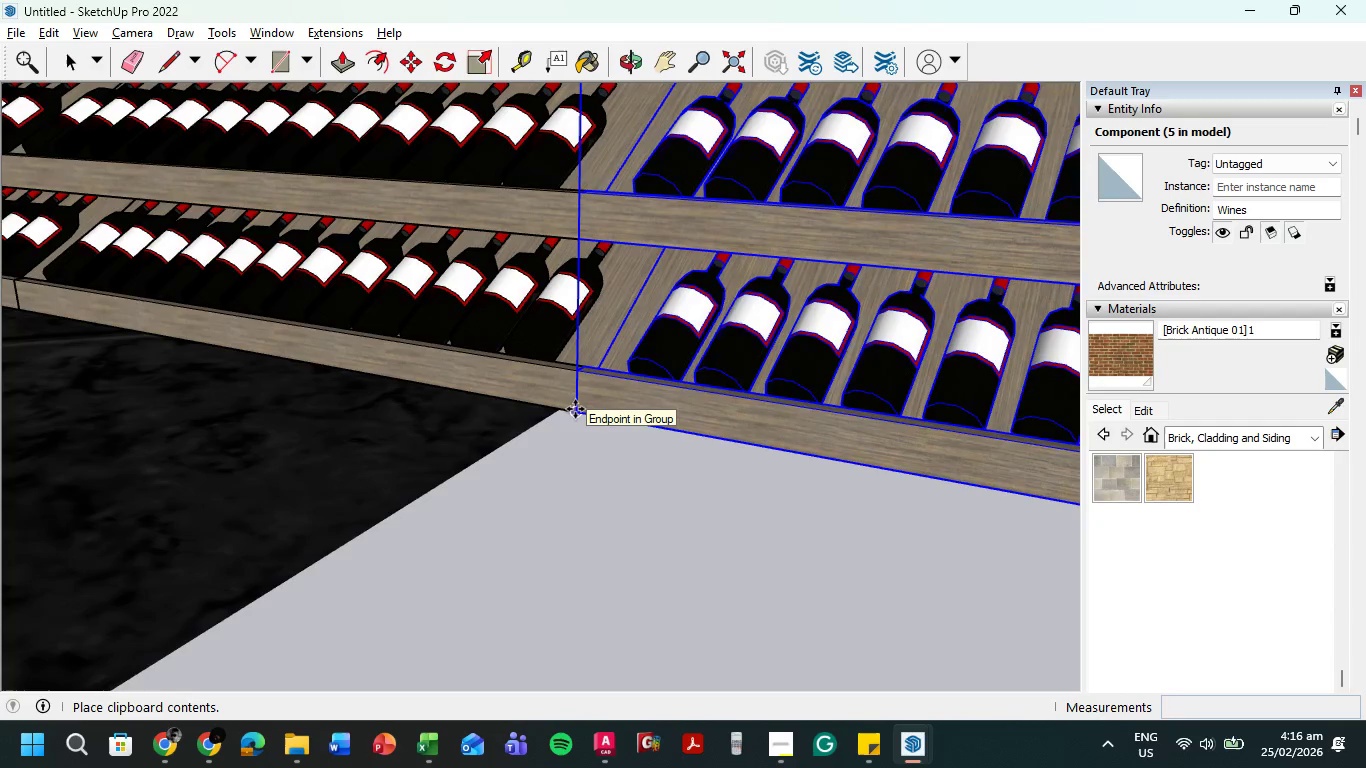 
left_click([575, 409])
 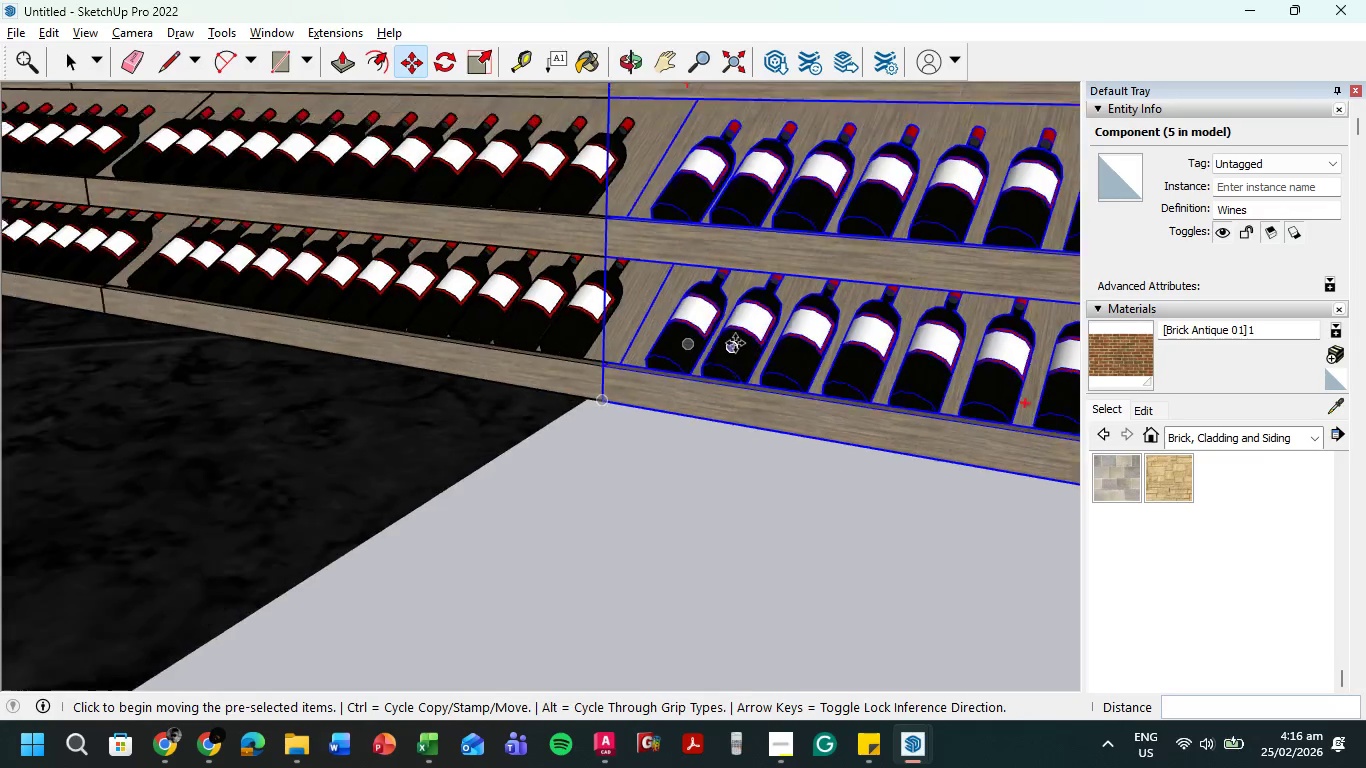 
scroll: coordinate [455, 383], scroll_direction: down, amount: 20.0
 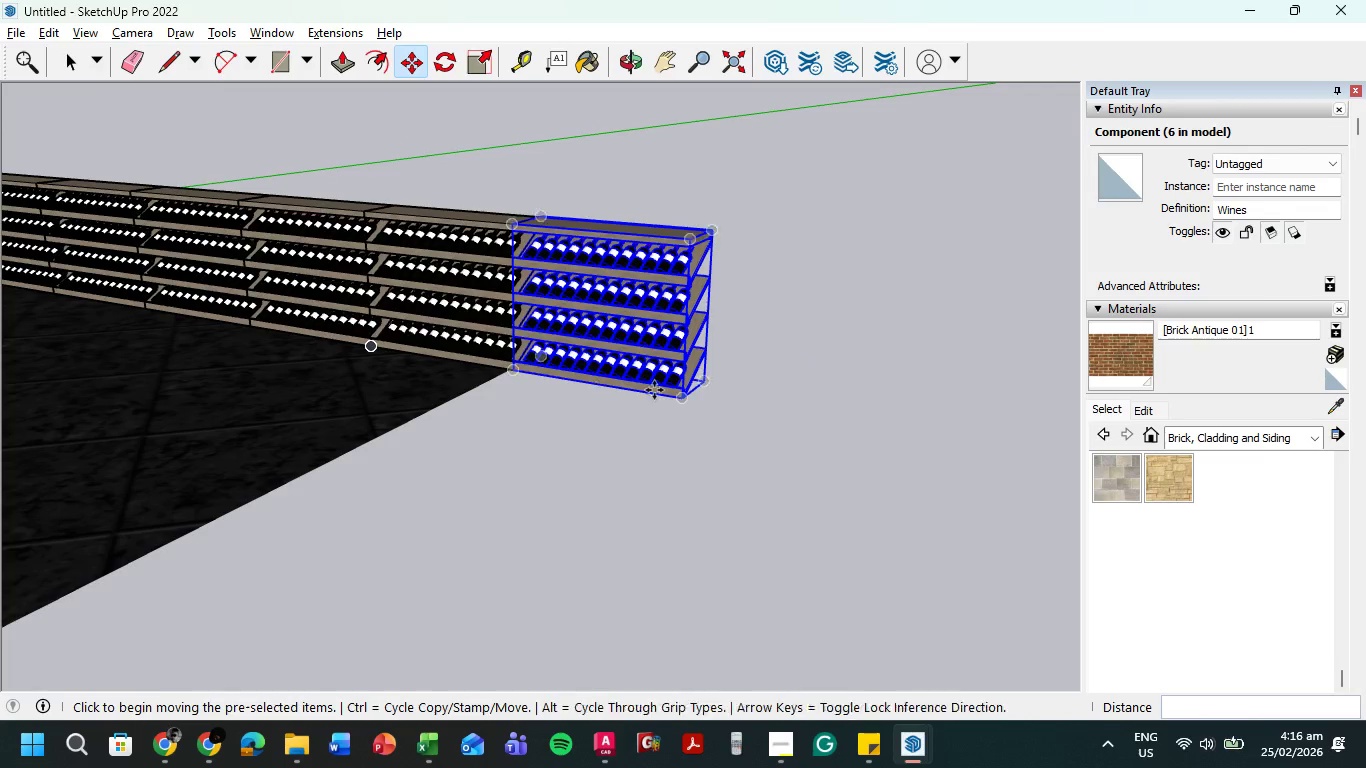 
key(Escape)
 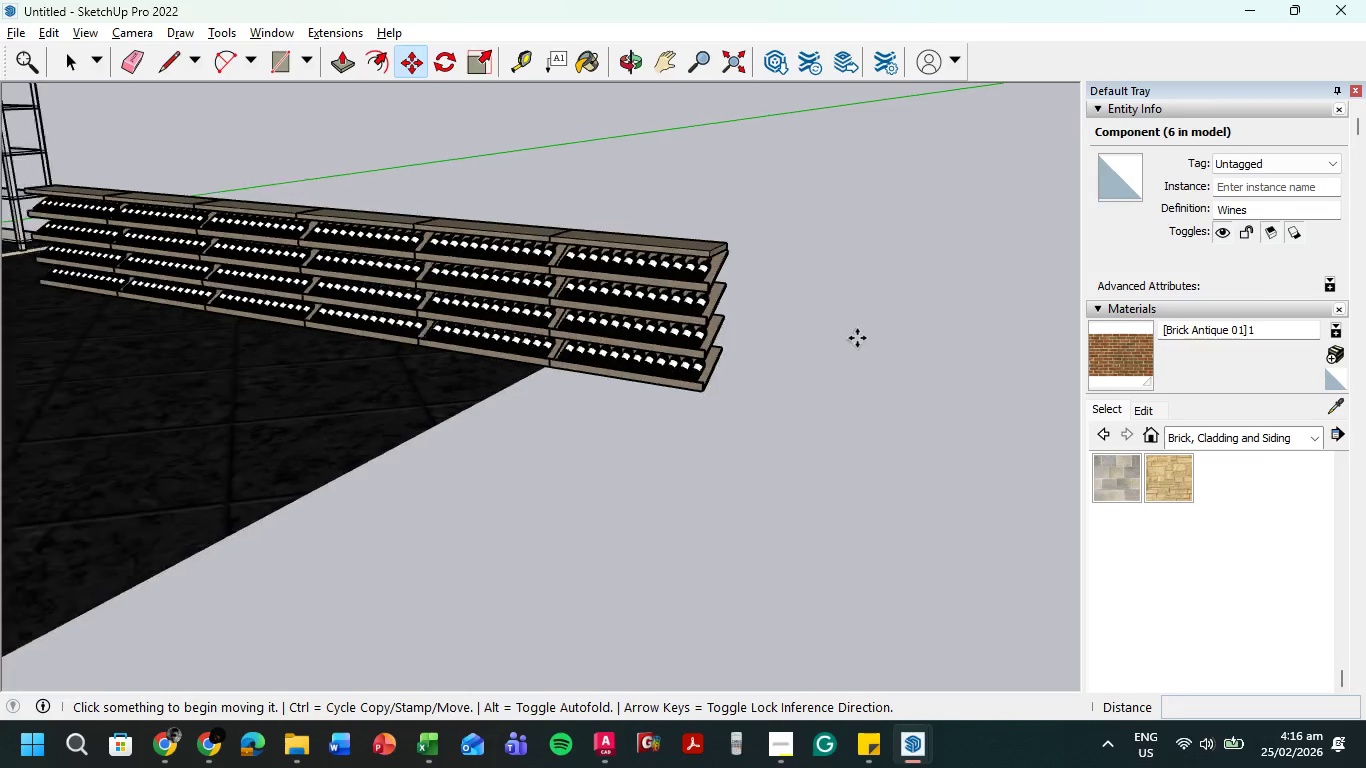 
scroll: coordinate [864, 346], scroll_direction: down, amount: 12.0
 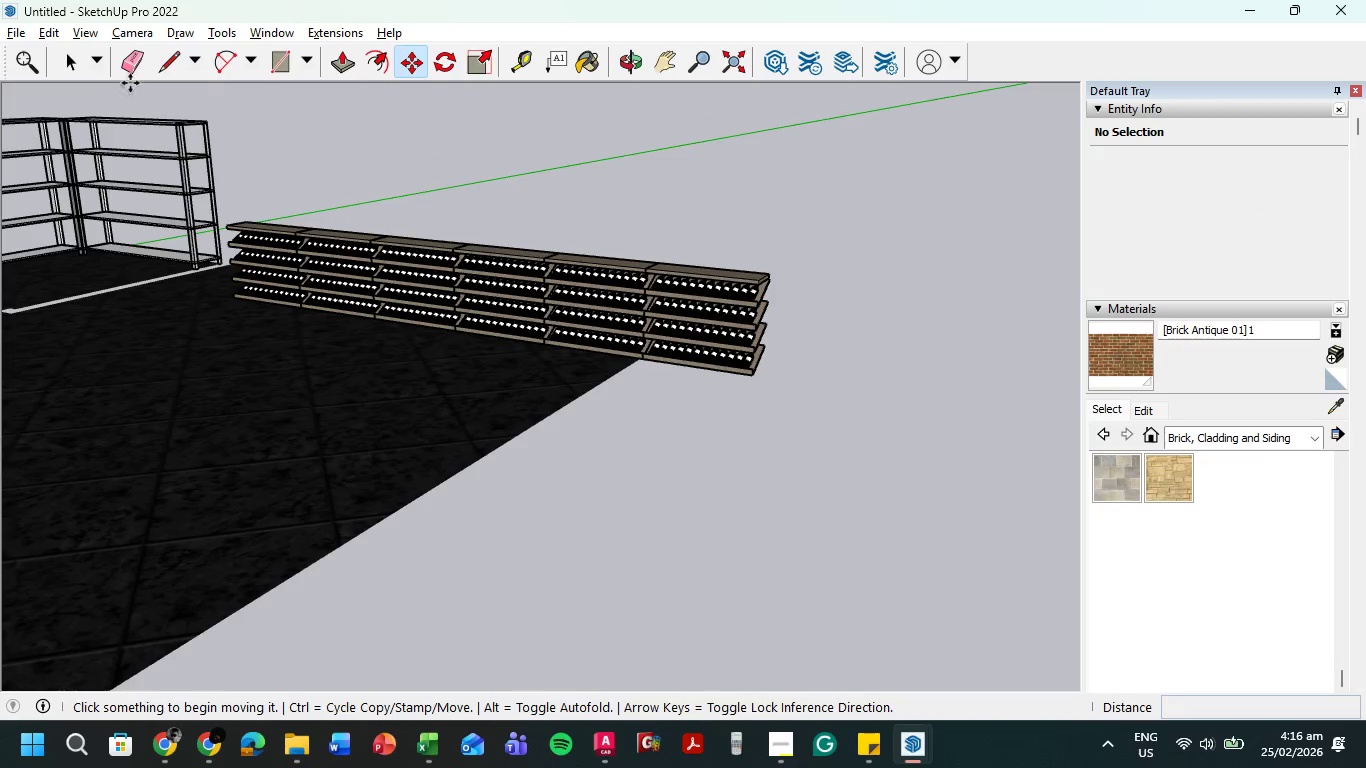 
left_click([77, 58])
 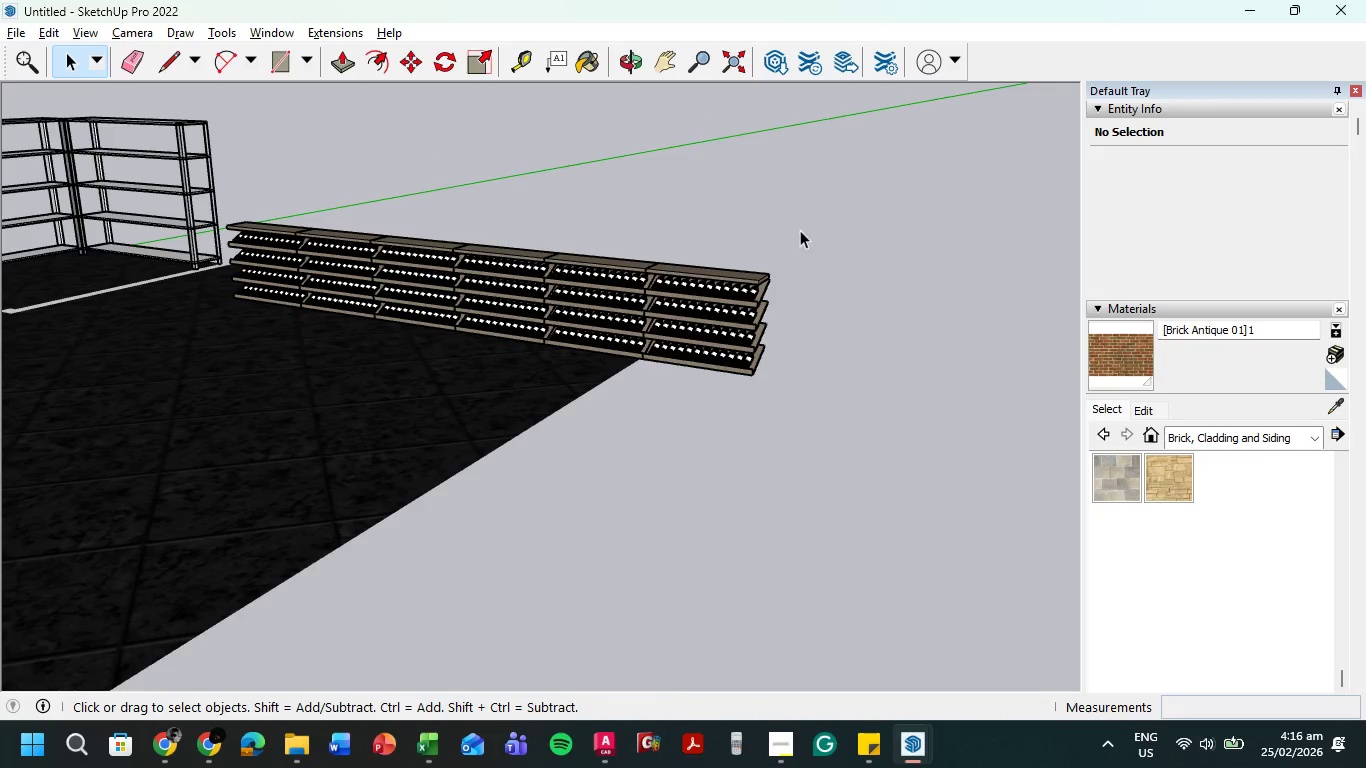 
left_click_drag(start_coordinate=[845, 218], to_coordinate=[837, 218])
 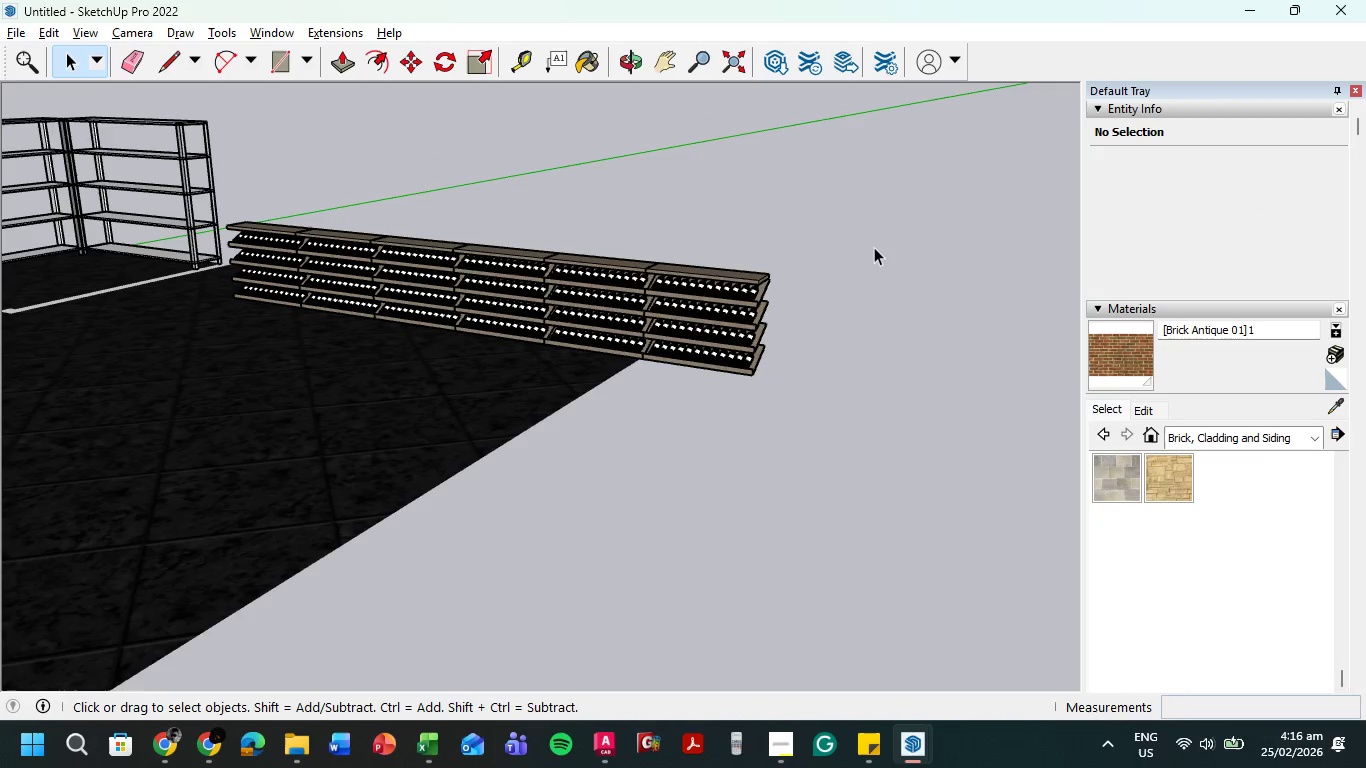 
left_click_drag(start_coordinate=[897, 282], to_coordinate=[291, 144])
 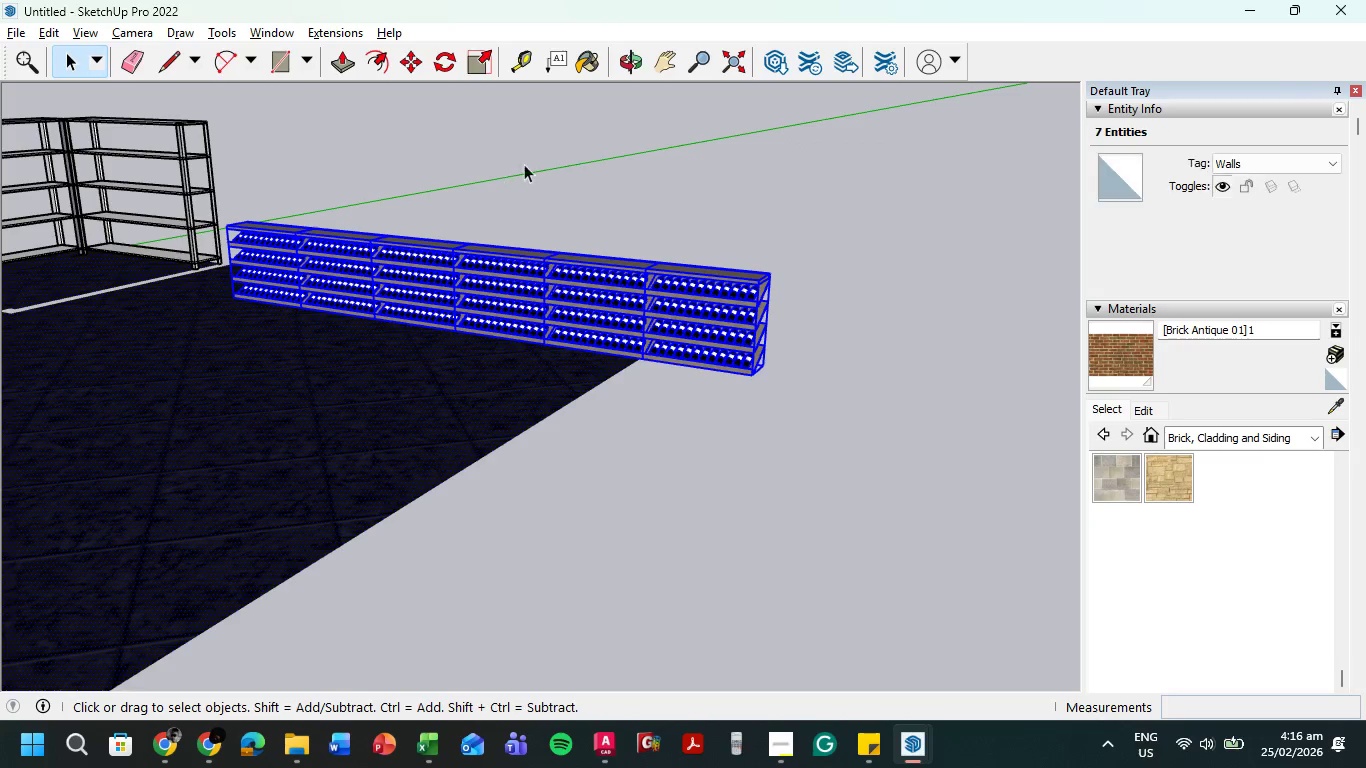 
key(Escape)
 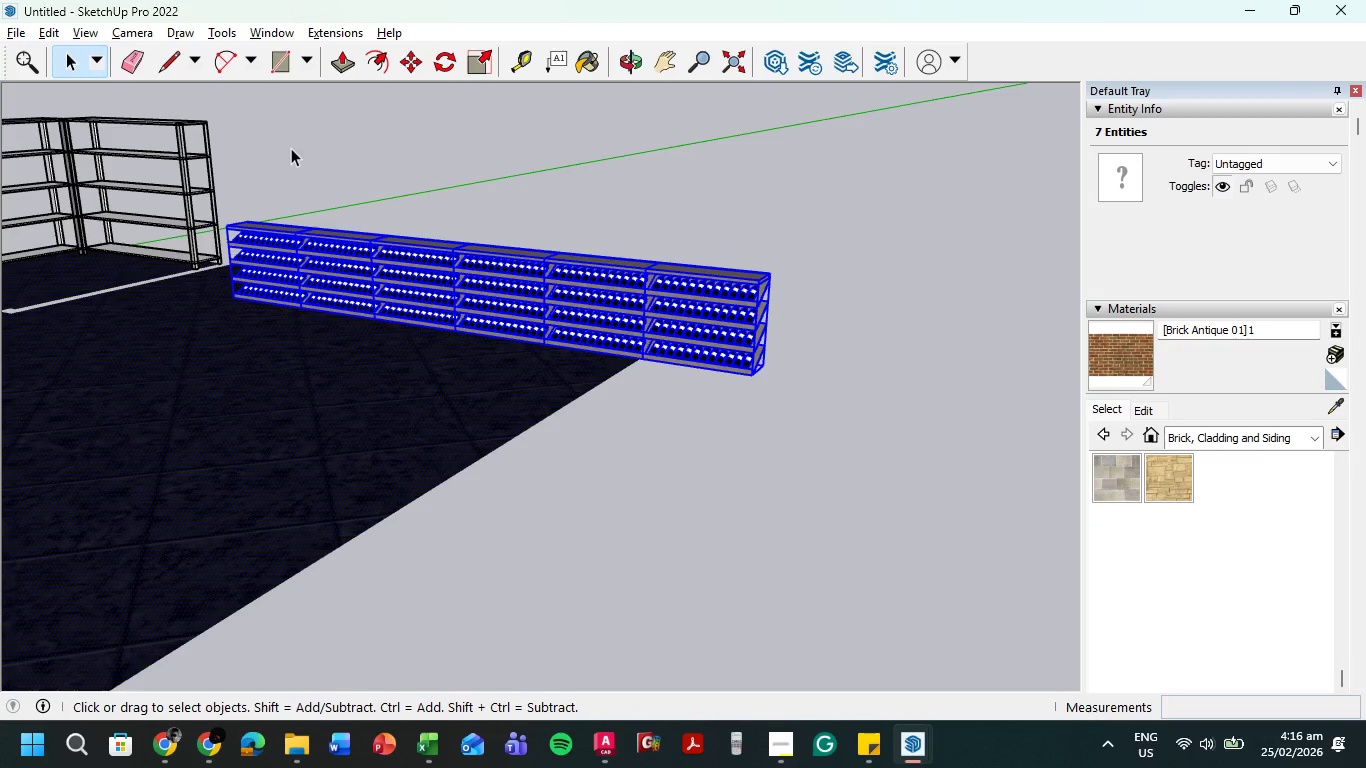 
key(Escape)
 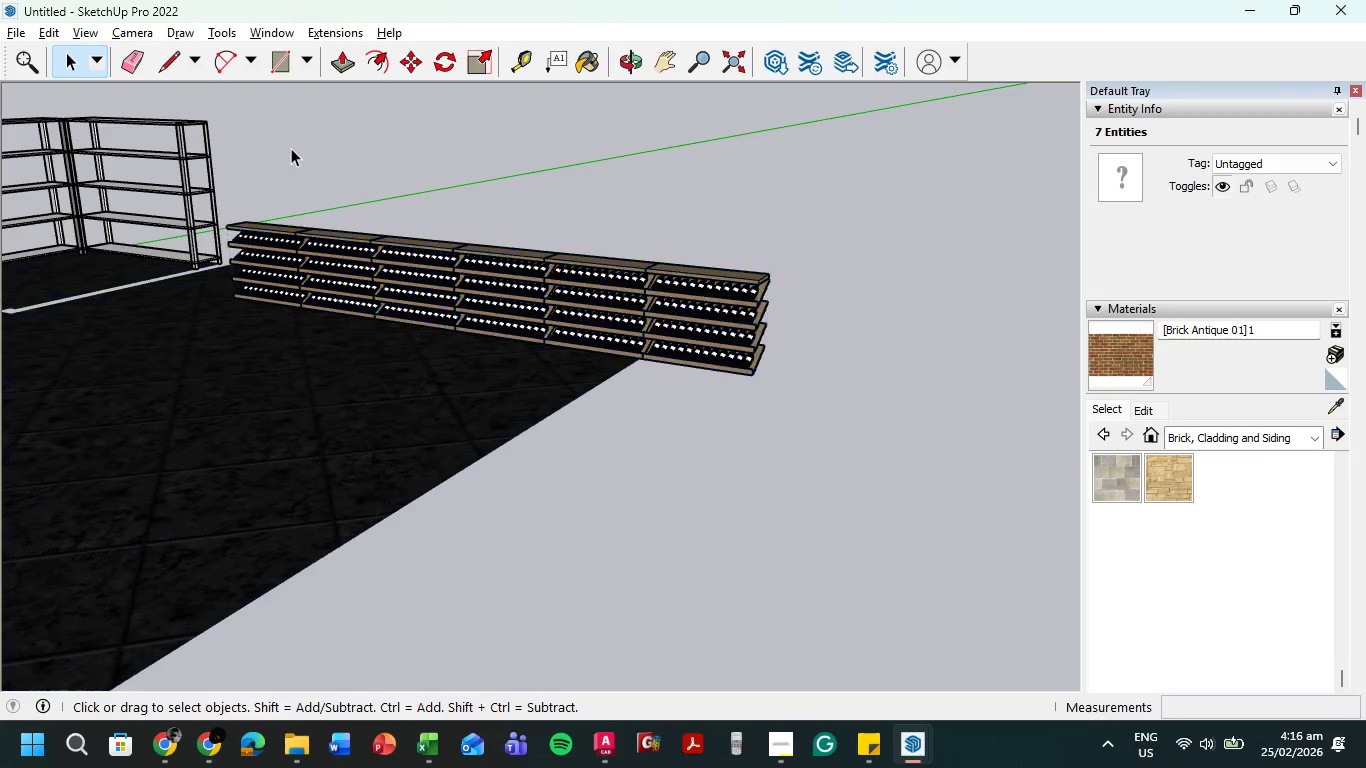 
left_click([291, 148])
 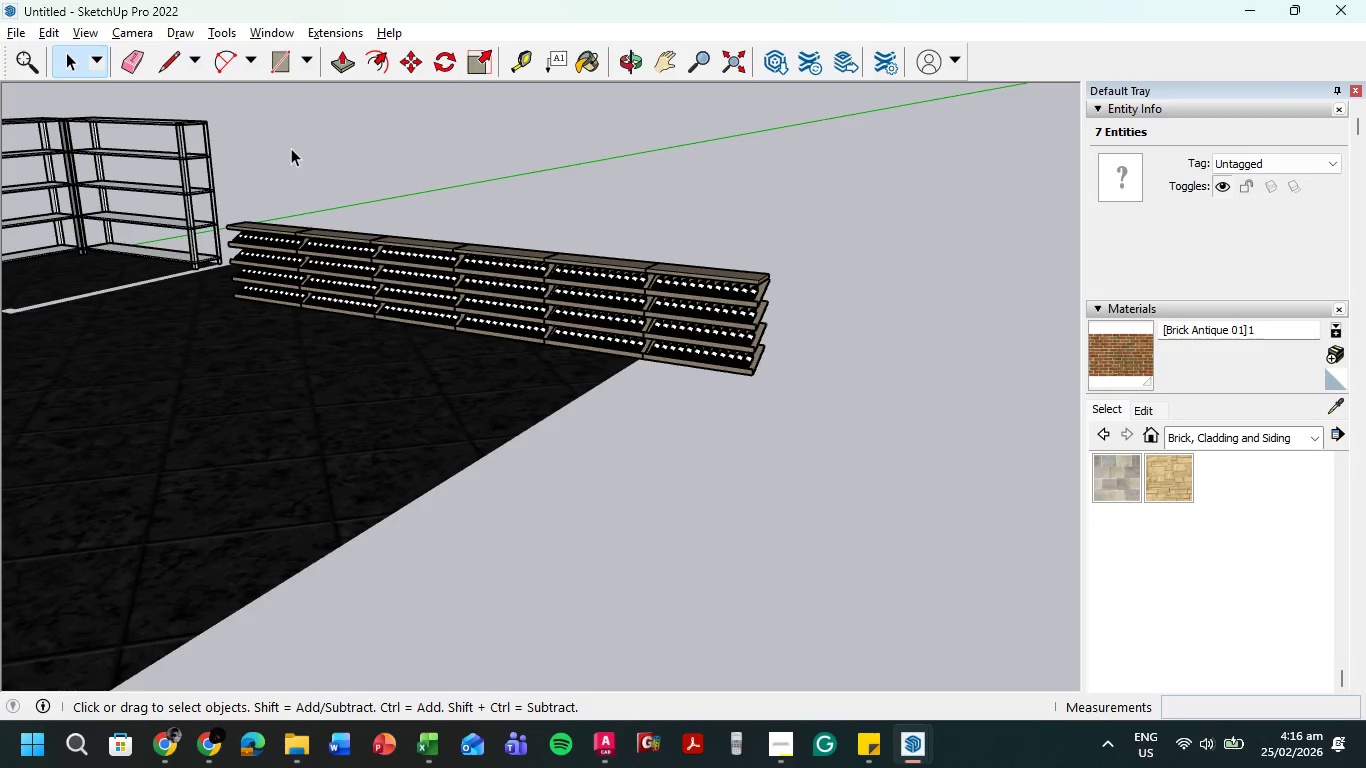 
key(Escape)
 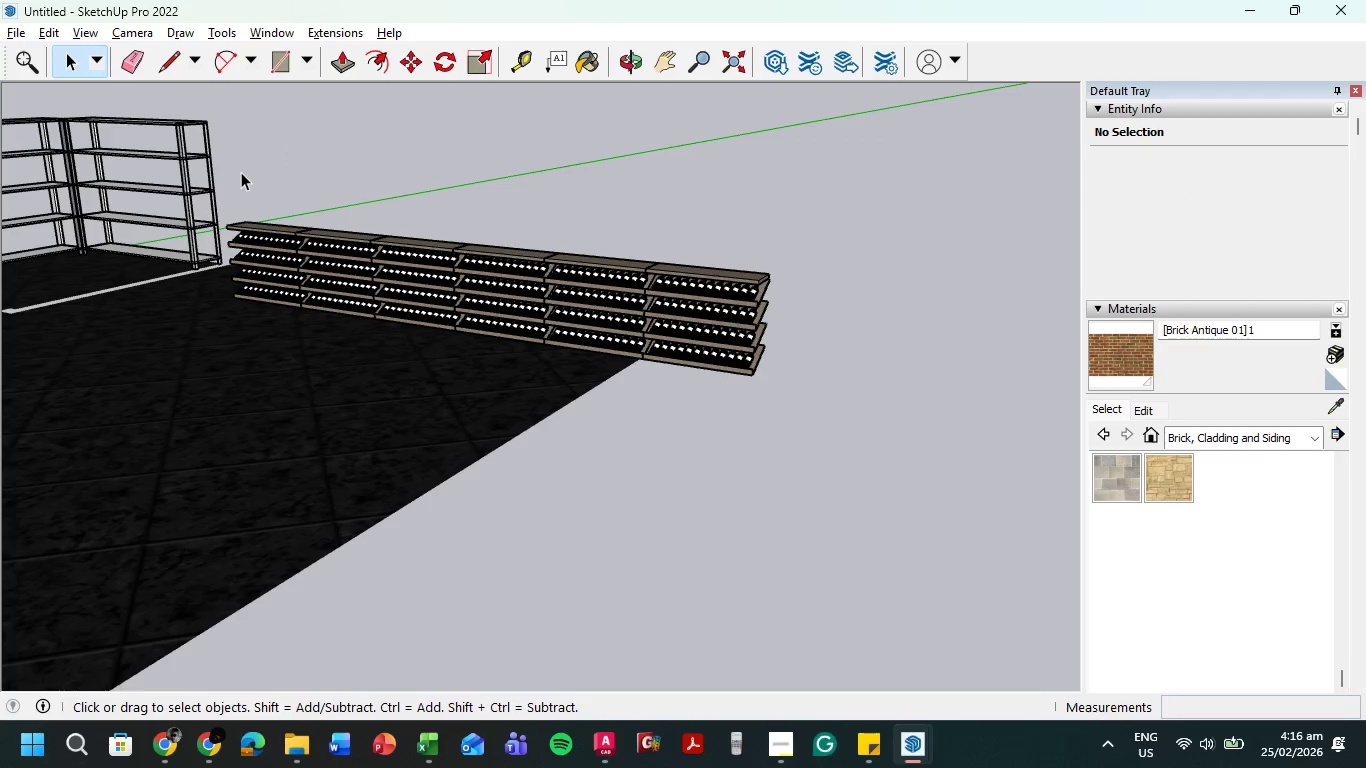 
left_click([241, 172])
 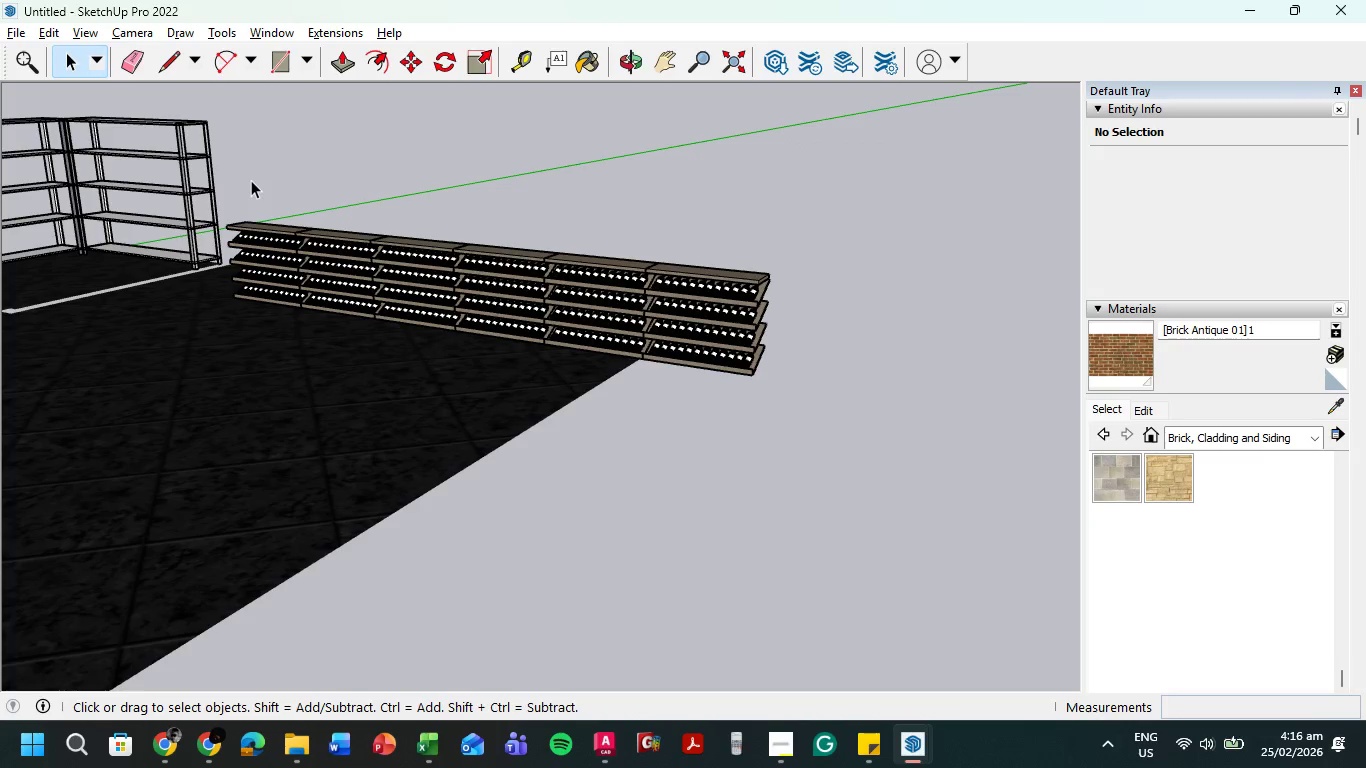 
left_click_drag(start_coordinate=[251, 180], to_coordinate=[802, 285])
 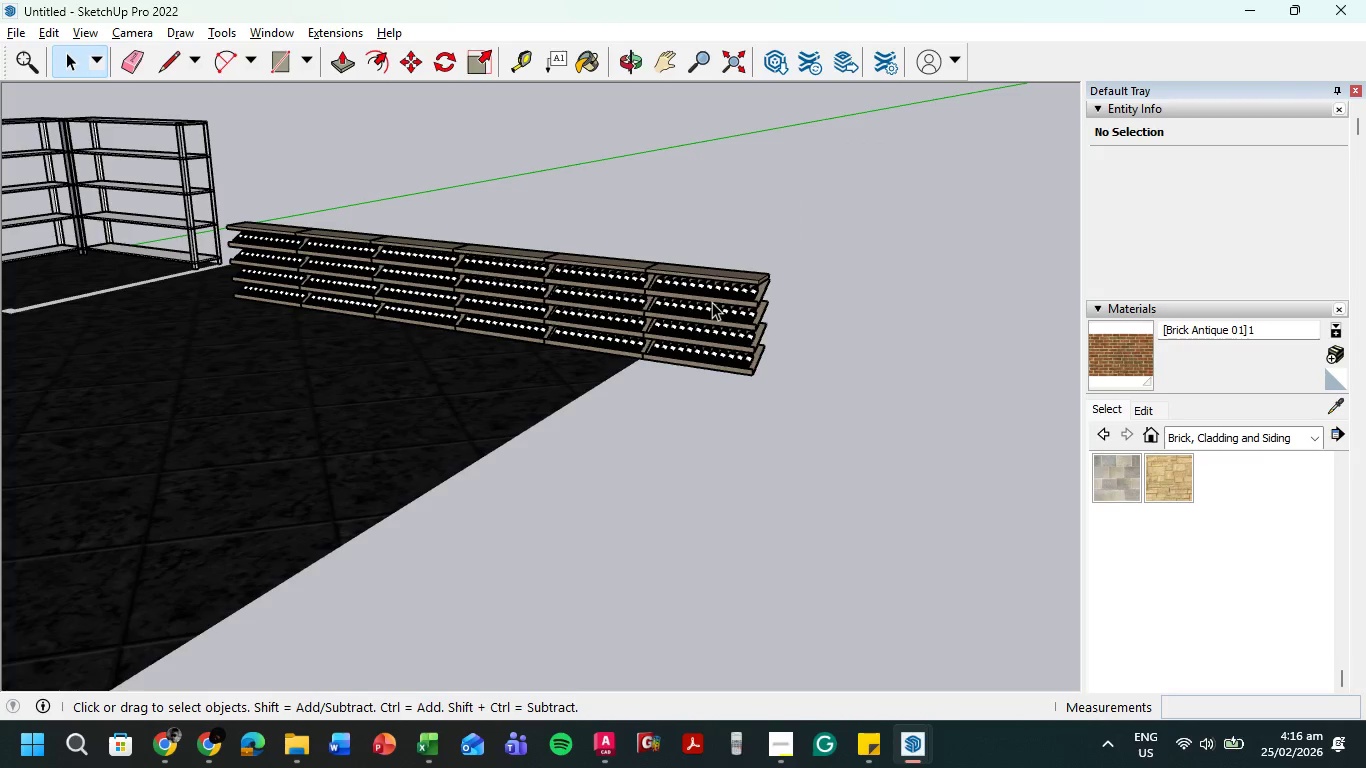 
left_click([712, 302])
 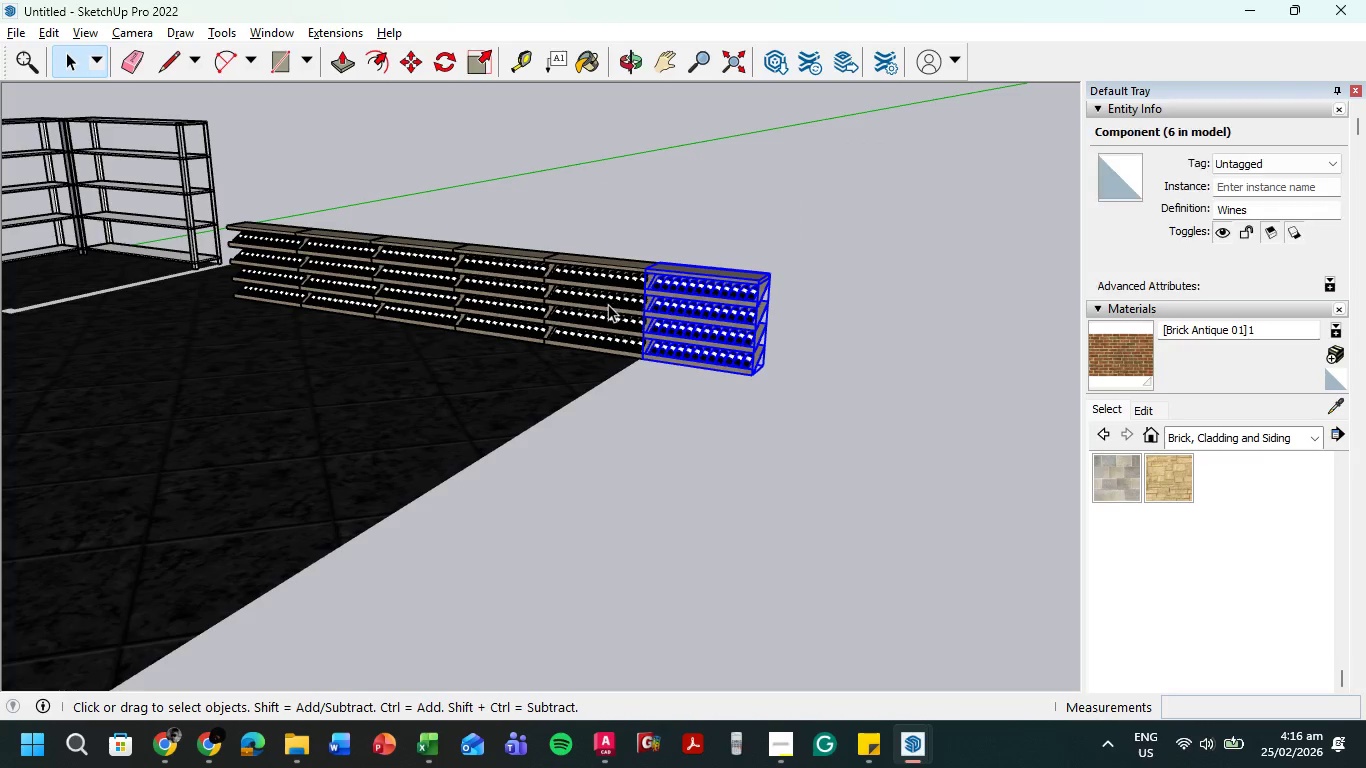 
left_click([608, 304])
 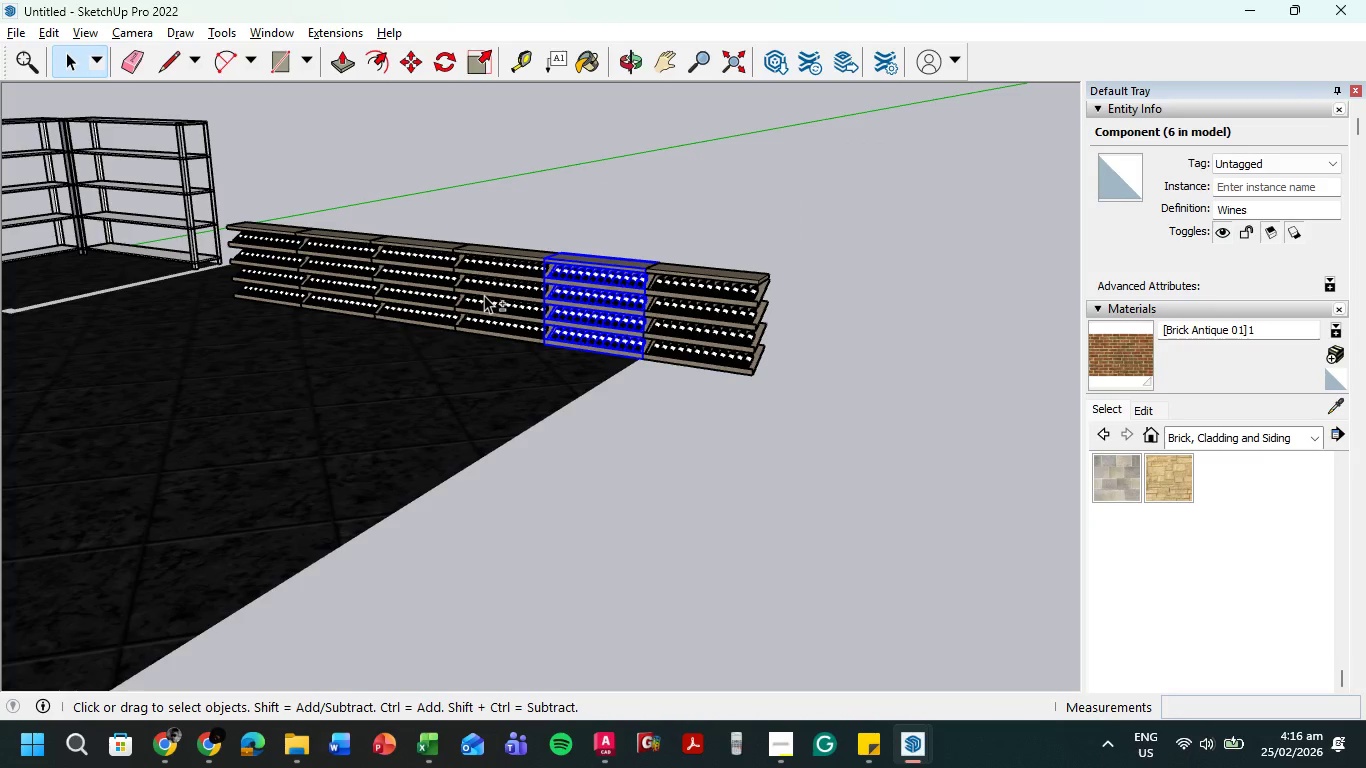 
hold_key(key=ShiftLeft, duration=1.5)
left_click([483, 295])
 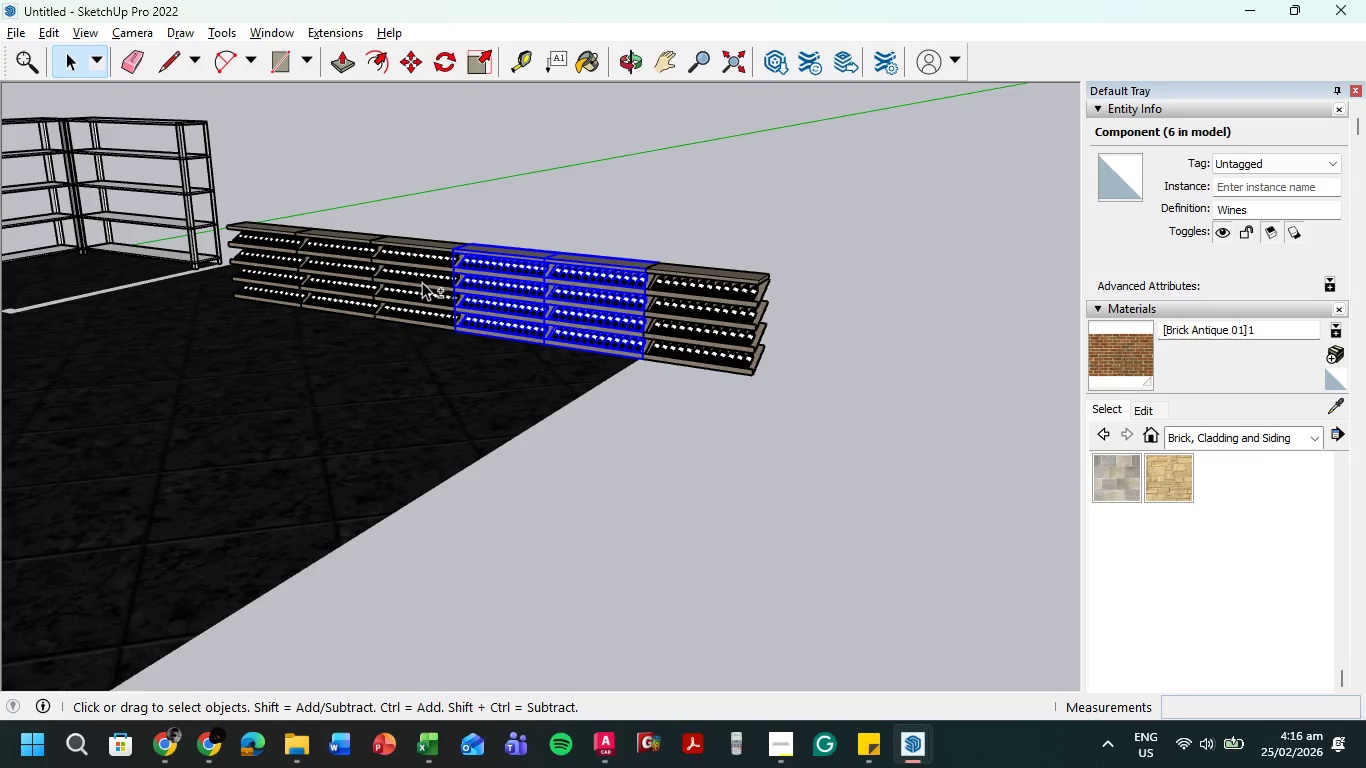 
double_click([422, 282])
 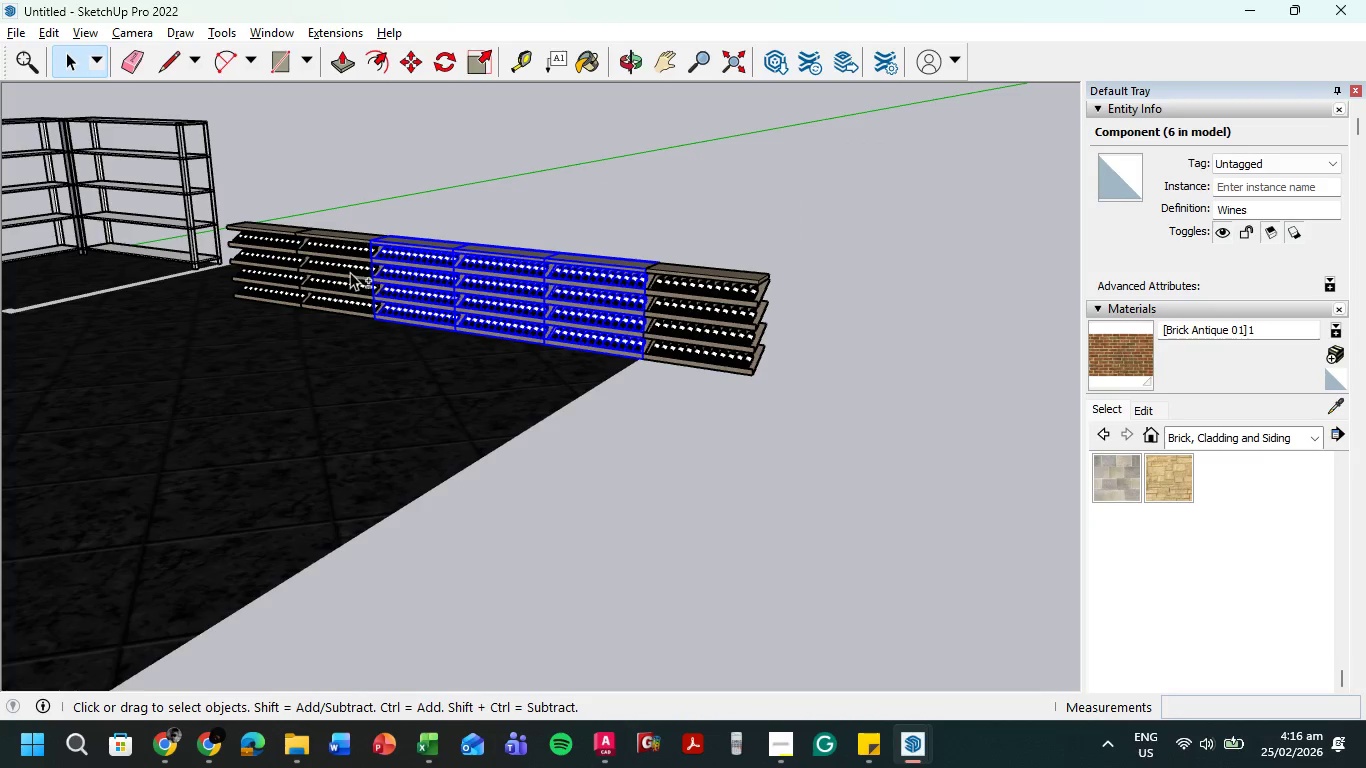 
triple_click([350, 272])
 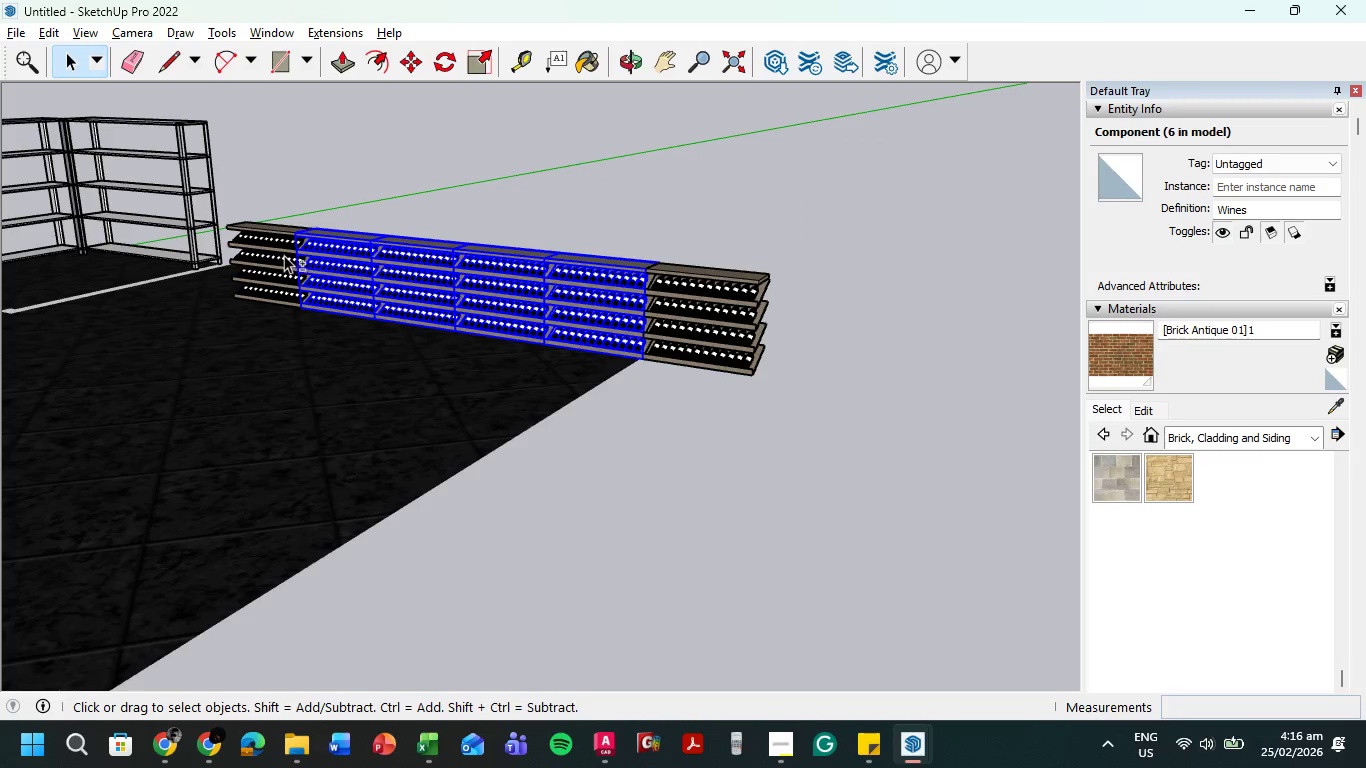 
triple_click([284, 255])
 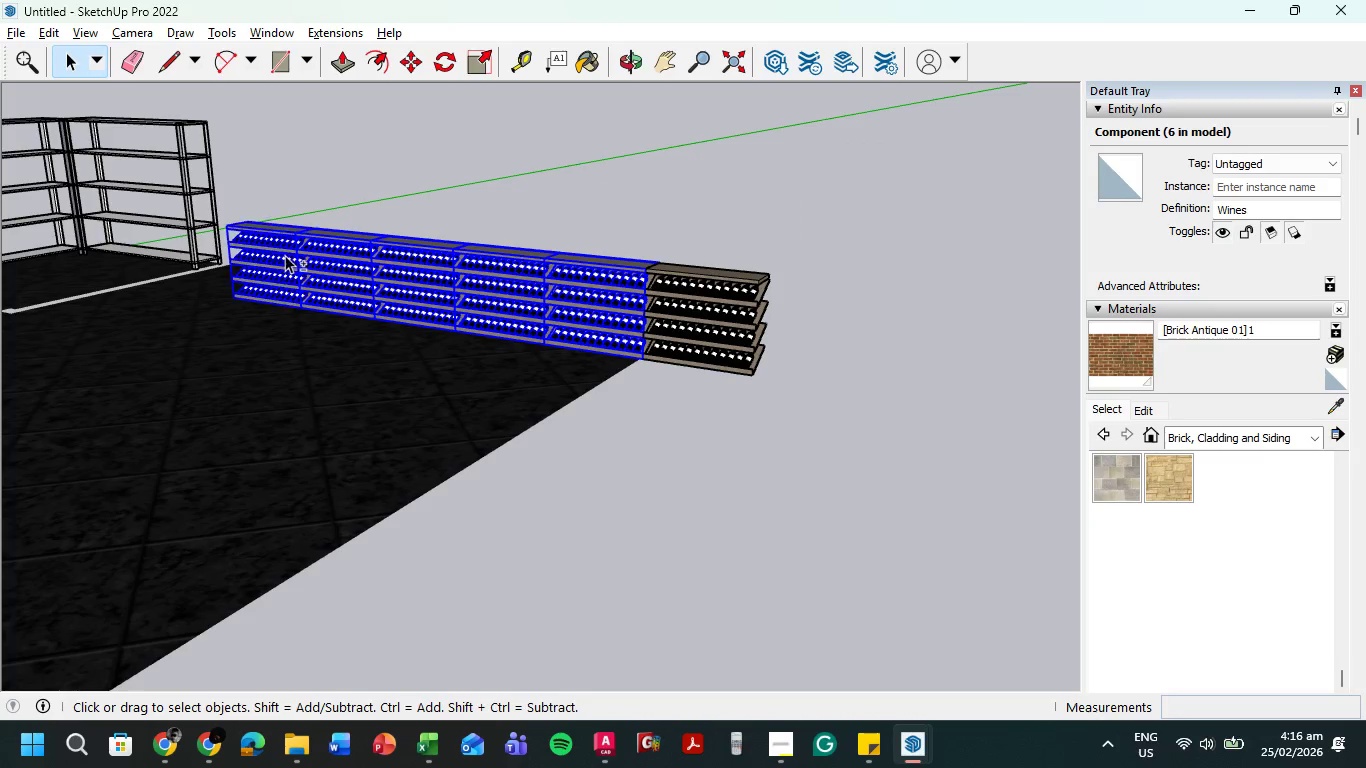 
hold_key(key=ShiftLeft, duration=0.98)
 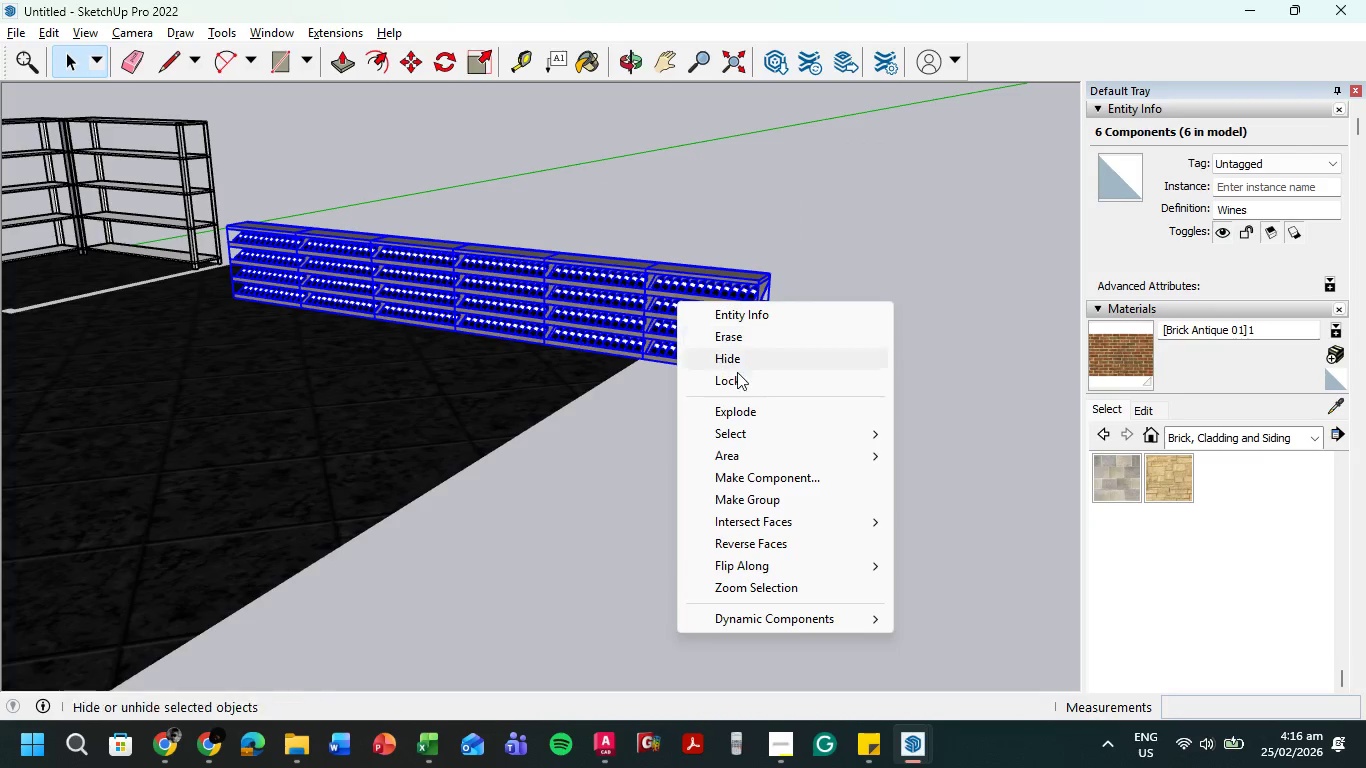 
hold_key(key=ShiftLeft, duration=3.17)
right_click([677, 301])
 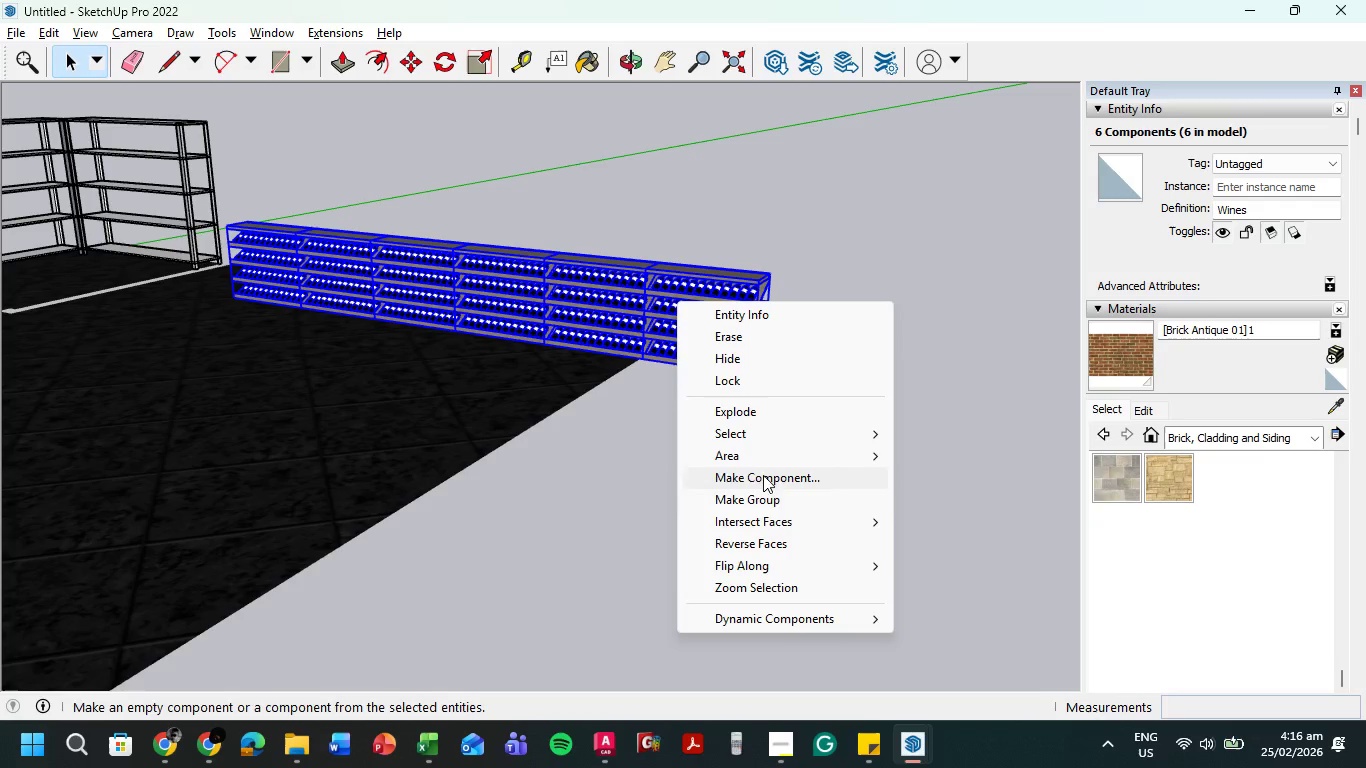 
left_click([768, 506])
 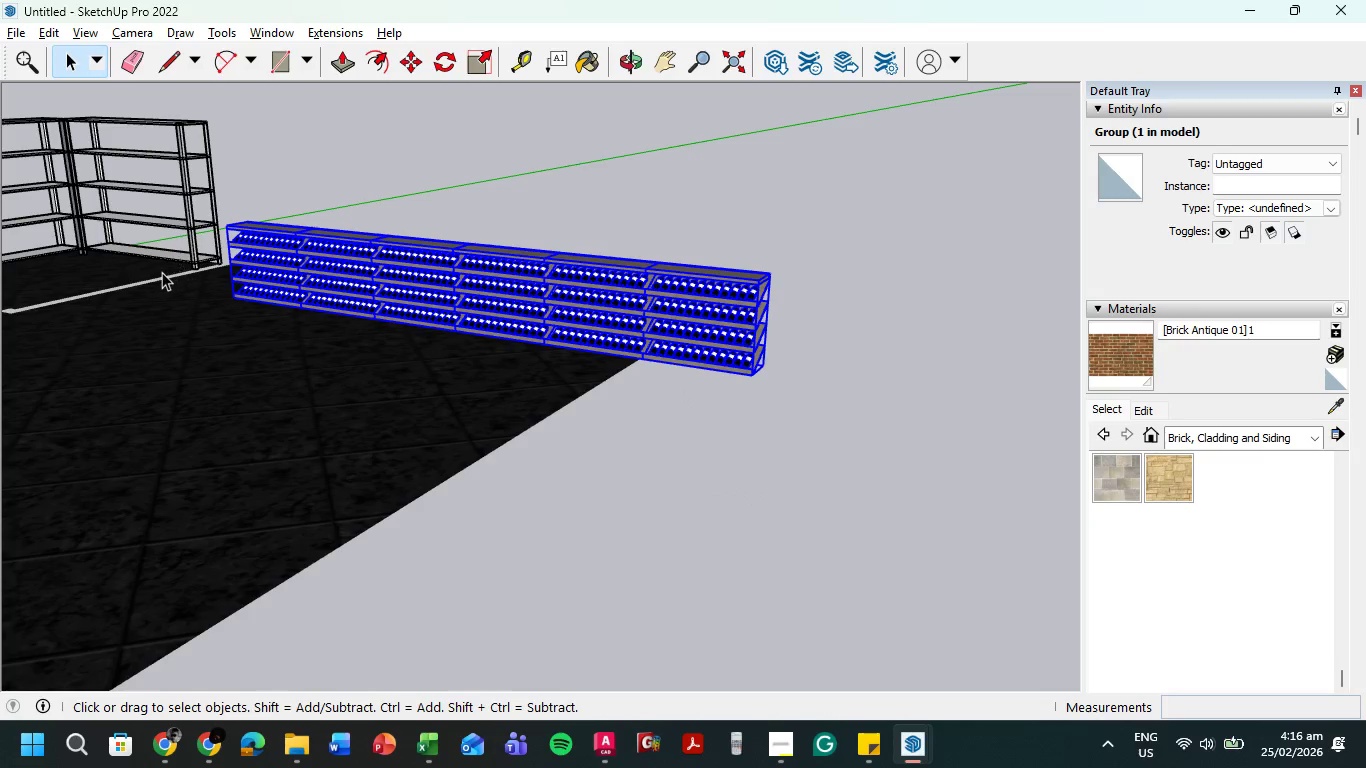 
hold_key(key=ShiftLeft, duration=0.42)
 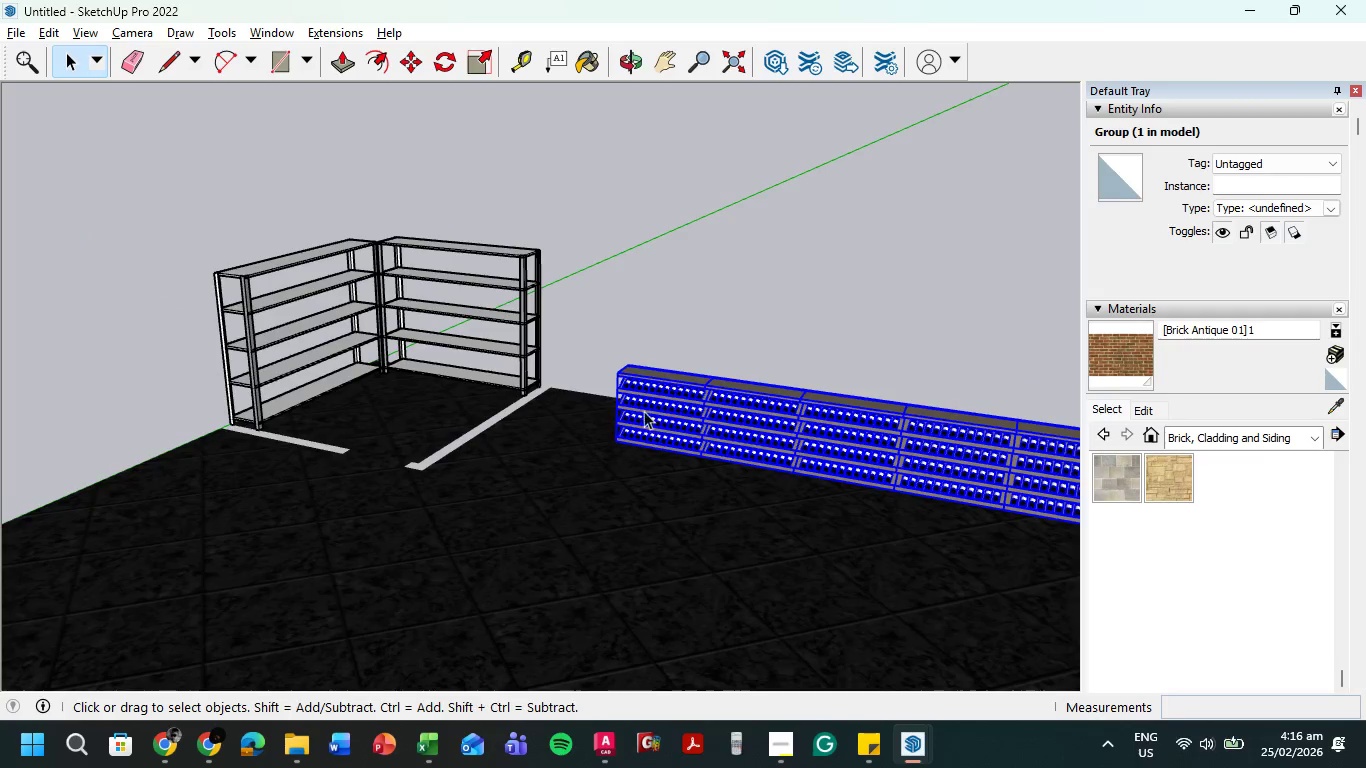 
scroll: coordinate [641, 408], scroll_direction: up, amount: 4.0
 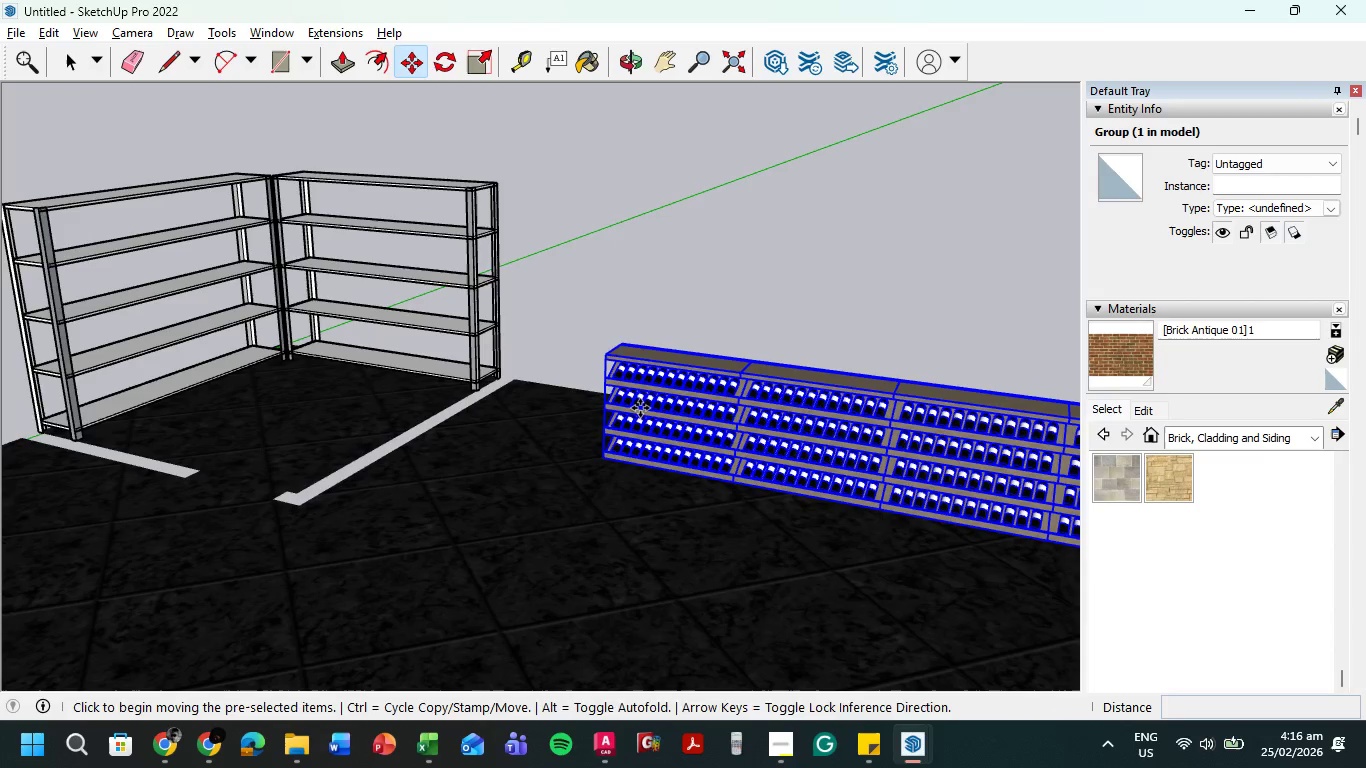 
key(M)
 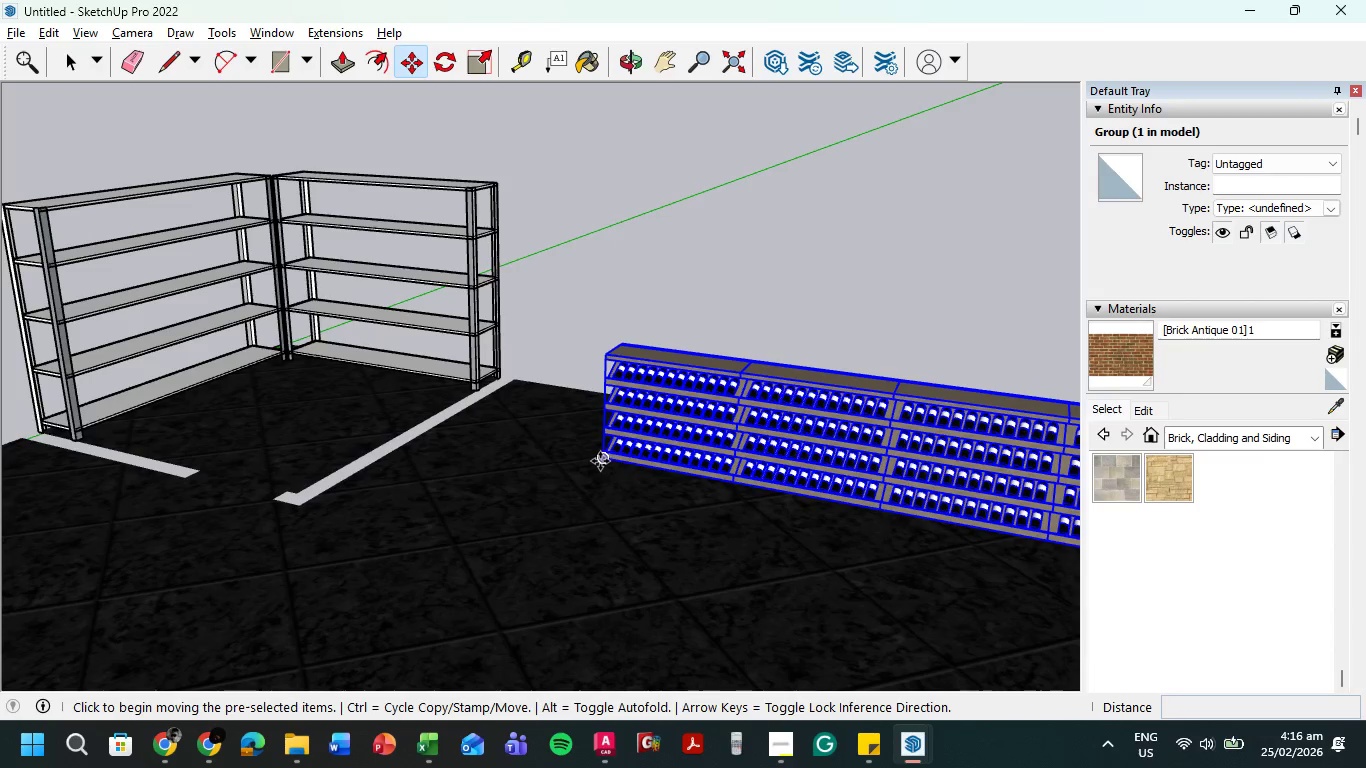 
left_click([603, 457])
 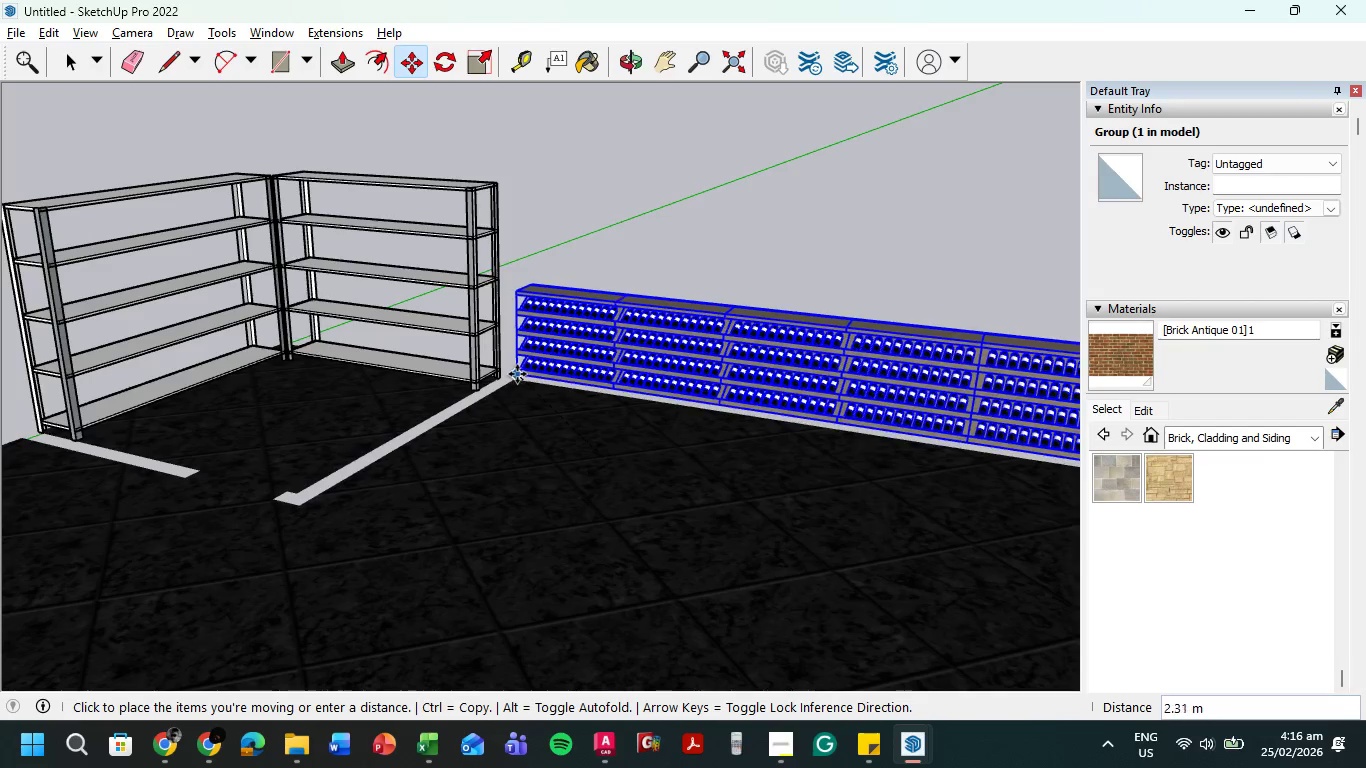 
scroll: coordinate [517, 374], scroll_direction: up, amount: 6.0
 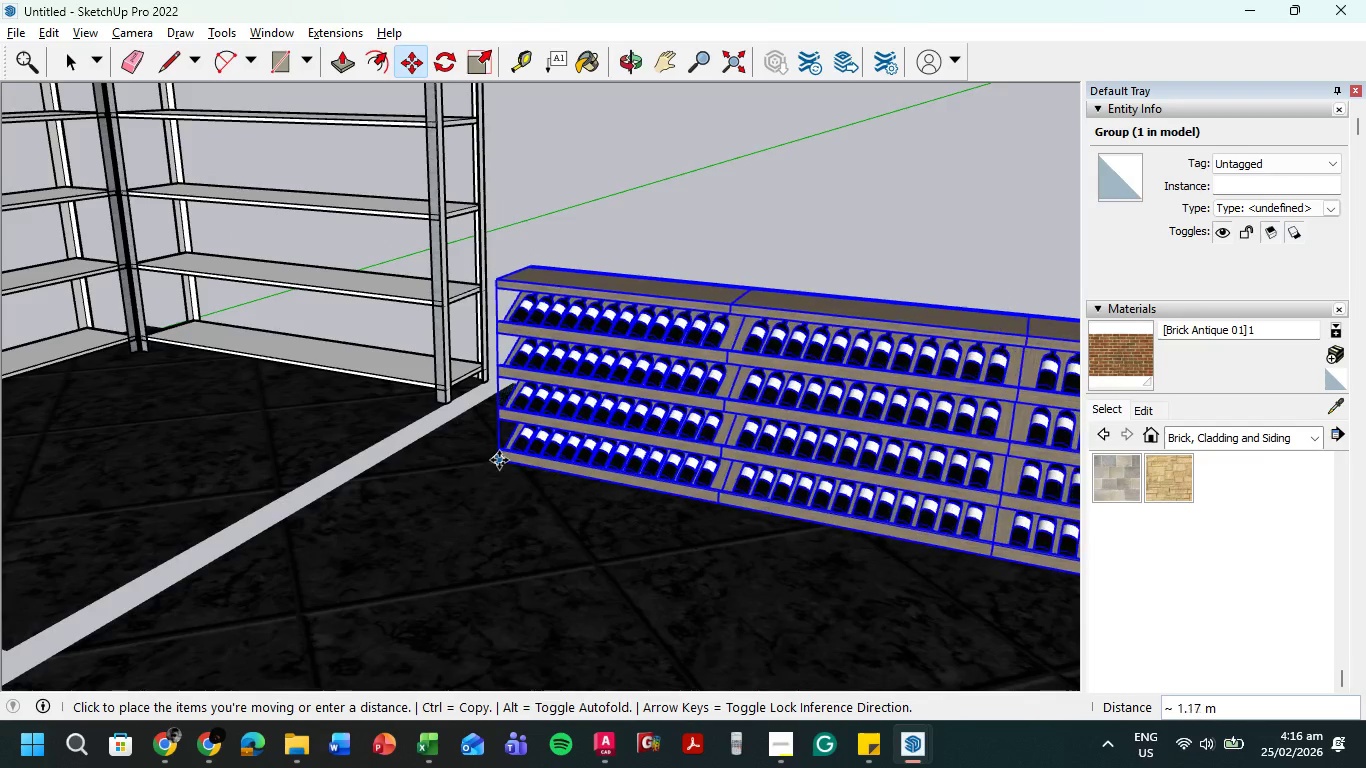 
left_click([499, 460])
 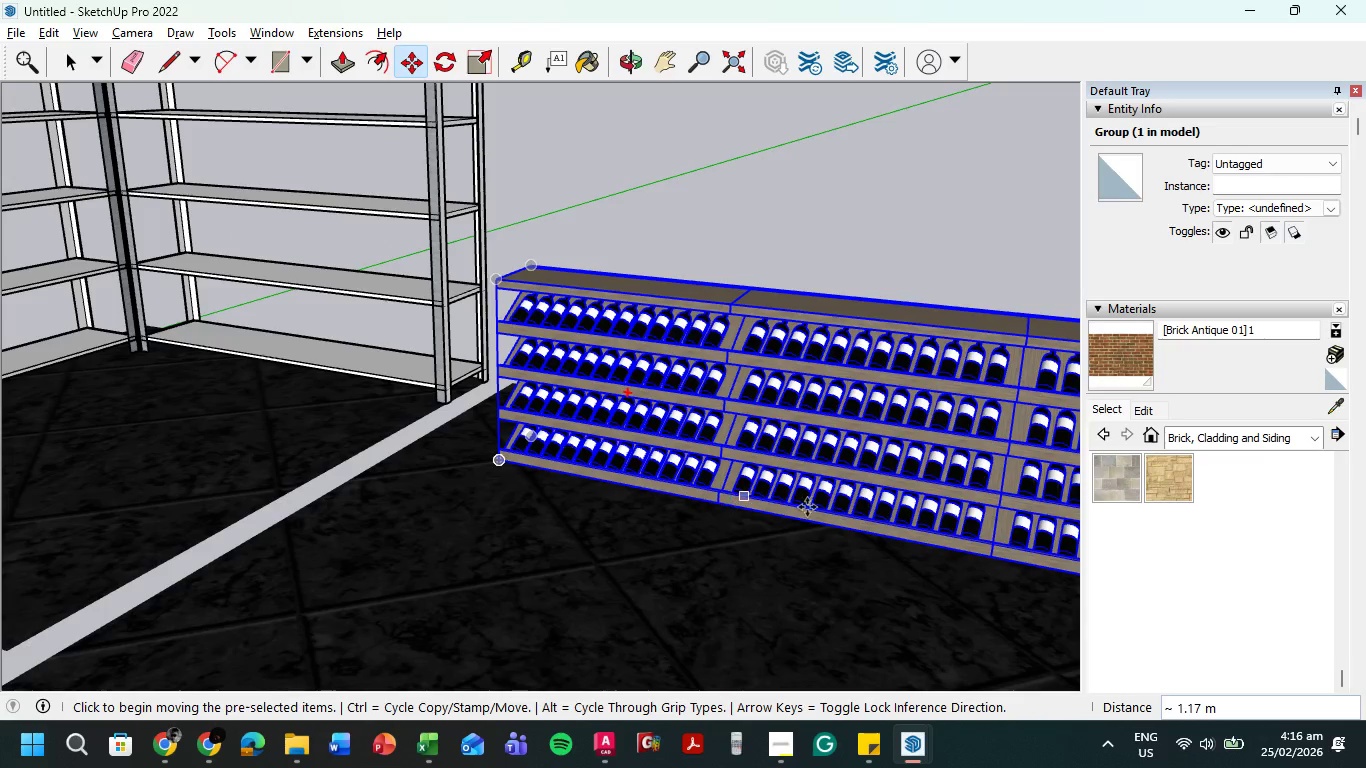 
scroll: coordinate [457, 377], scroll_direction: up, amount: 2.0
 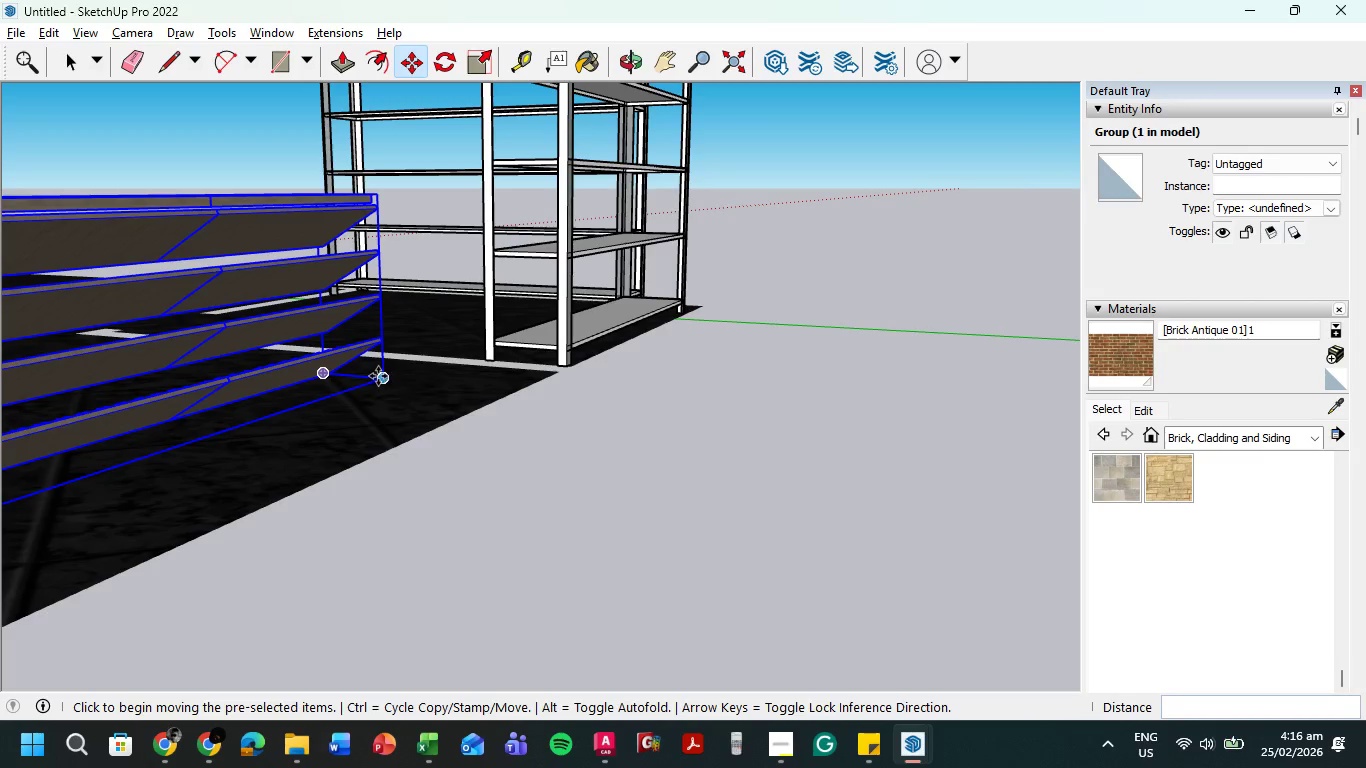 
left_click([383, 378])
 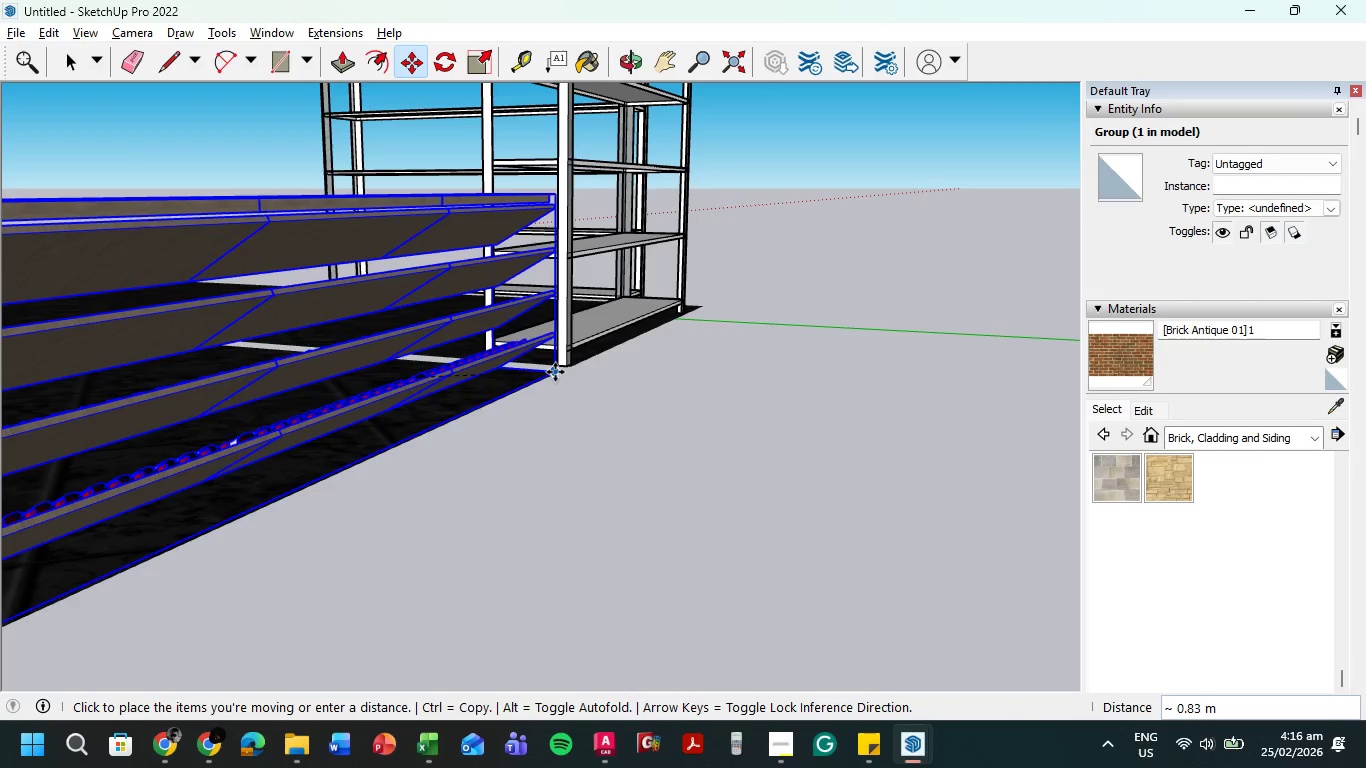 
left_click([555, 372])
 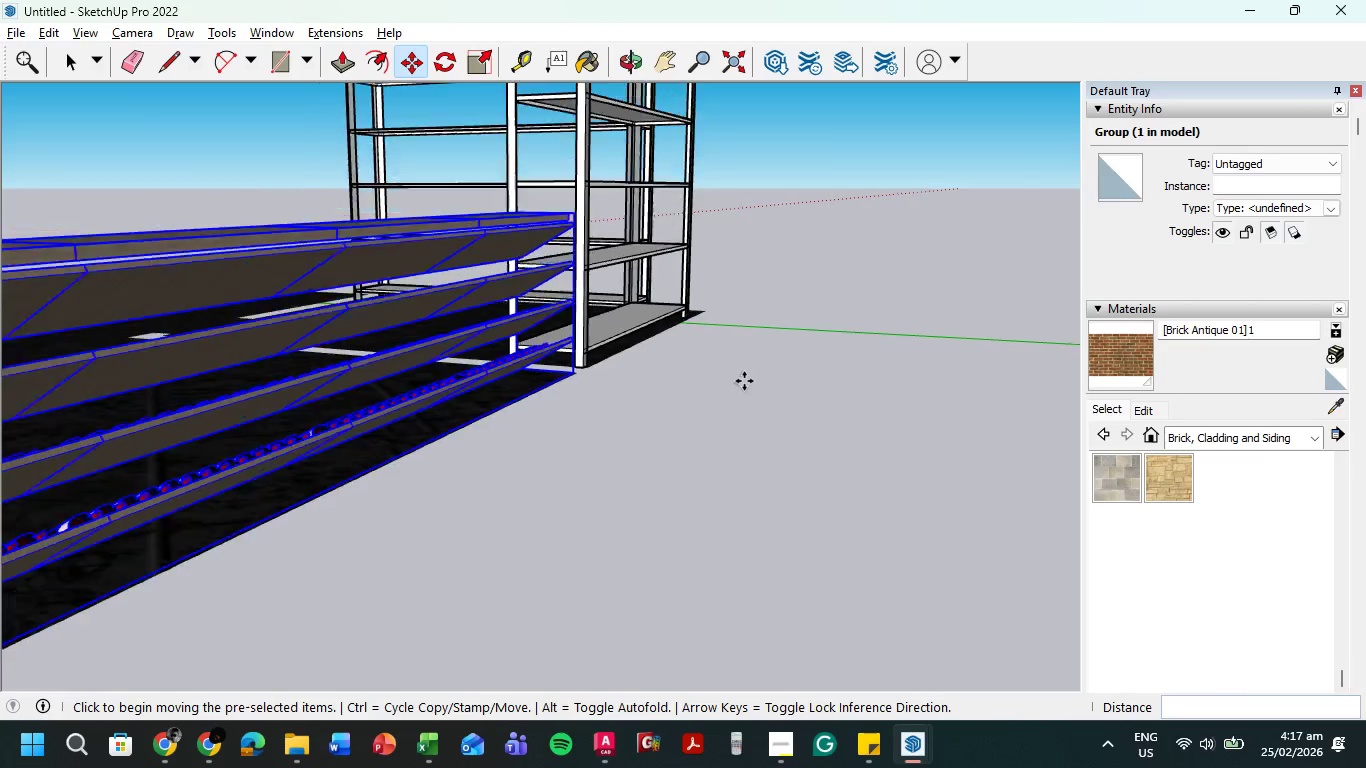 
scroll: coordinate [741, 387], scroll_direction: down, amount: 17.0
 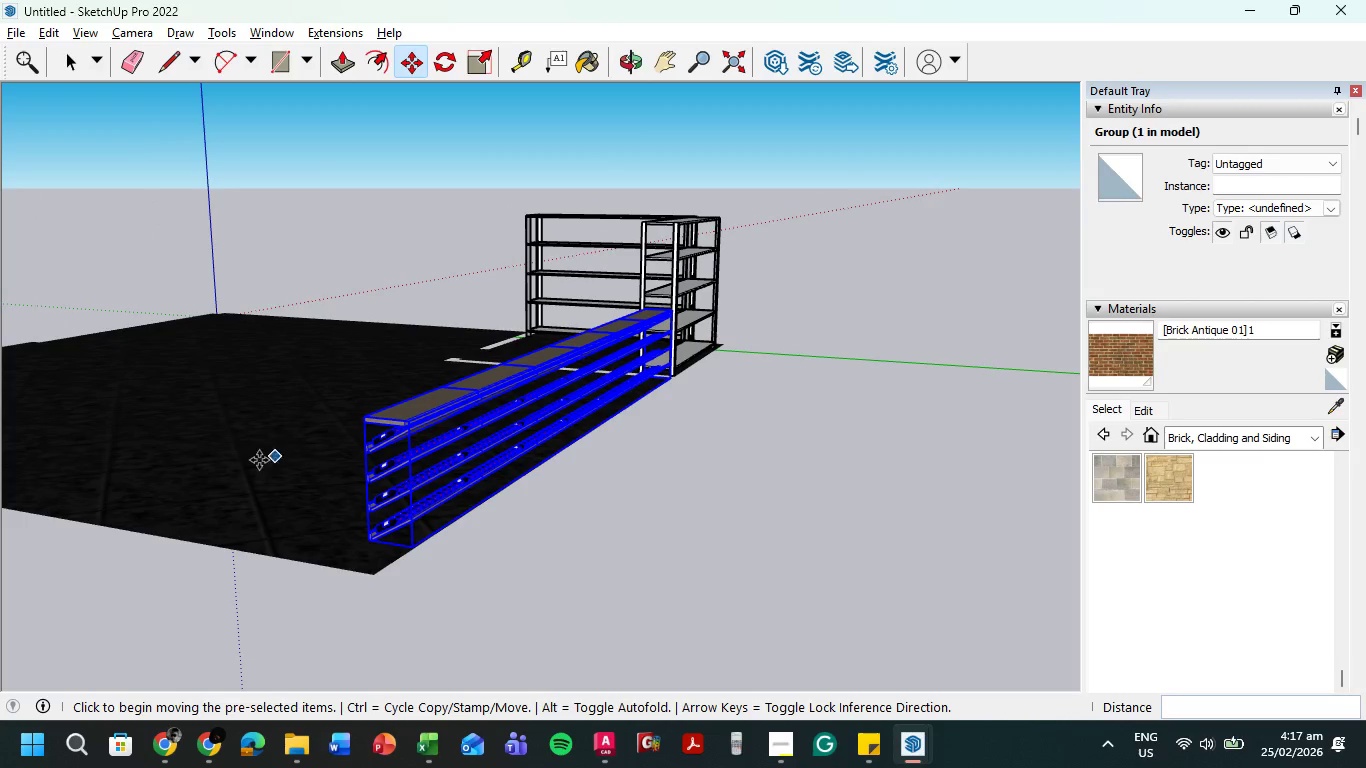 
hold_key(key=ShiftLeft, duration=0.88)
 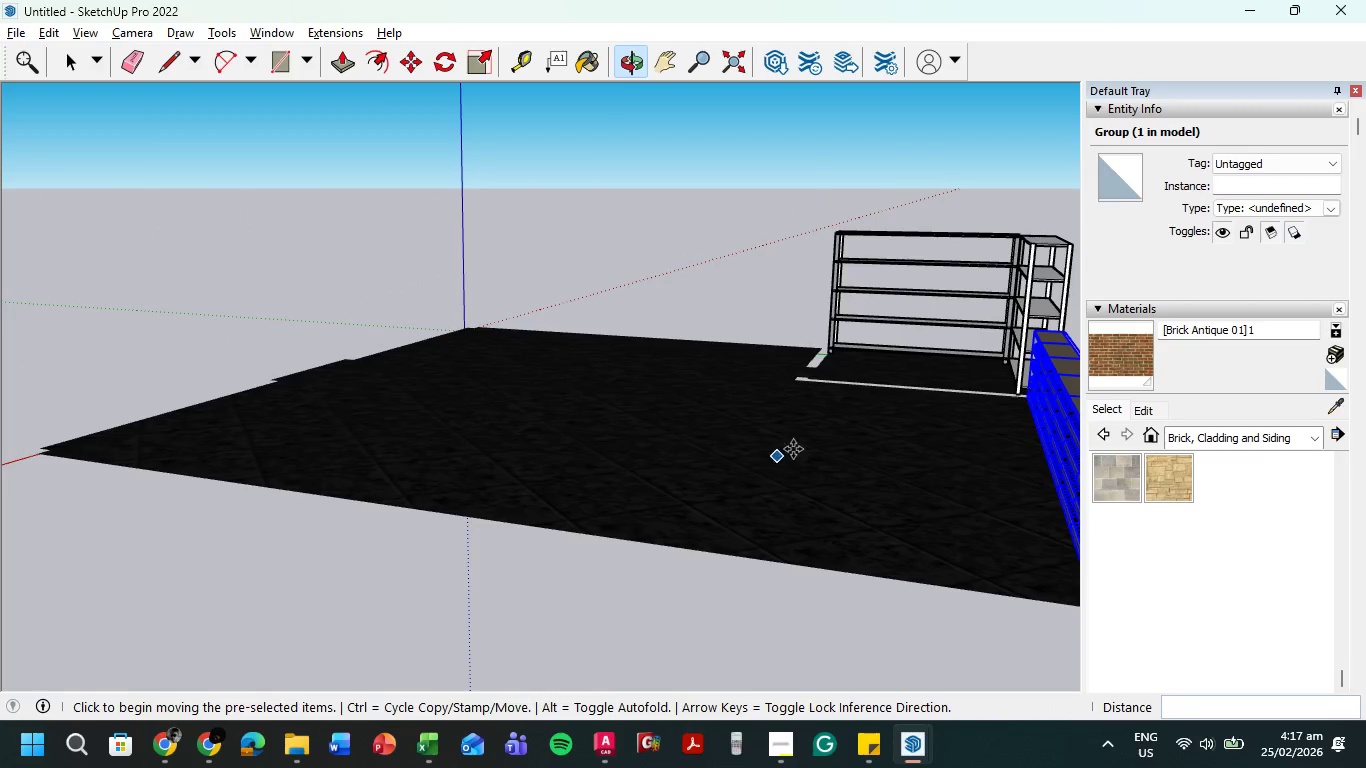 
hold_key(key=ShiftLeft, duration=0.83)
 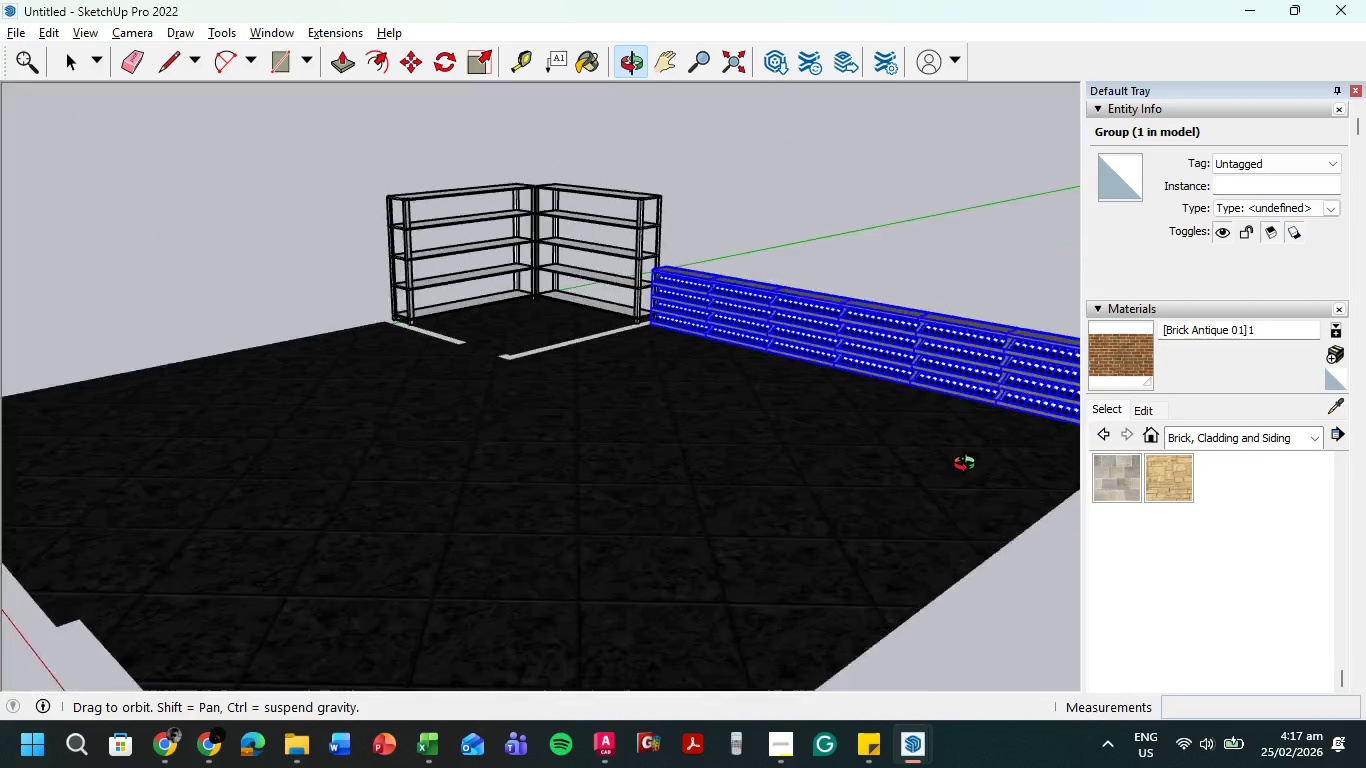 
hold_key(key=ShiftLeft, duration=1.72)
 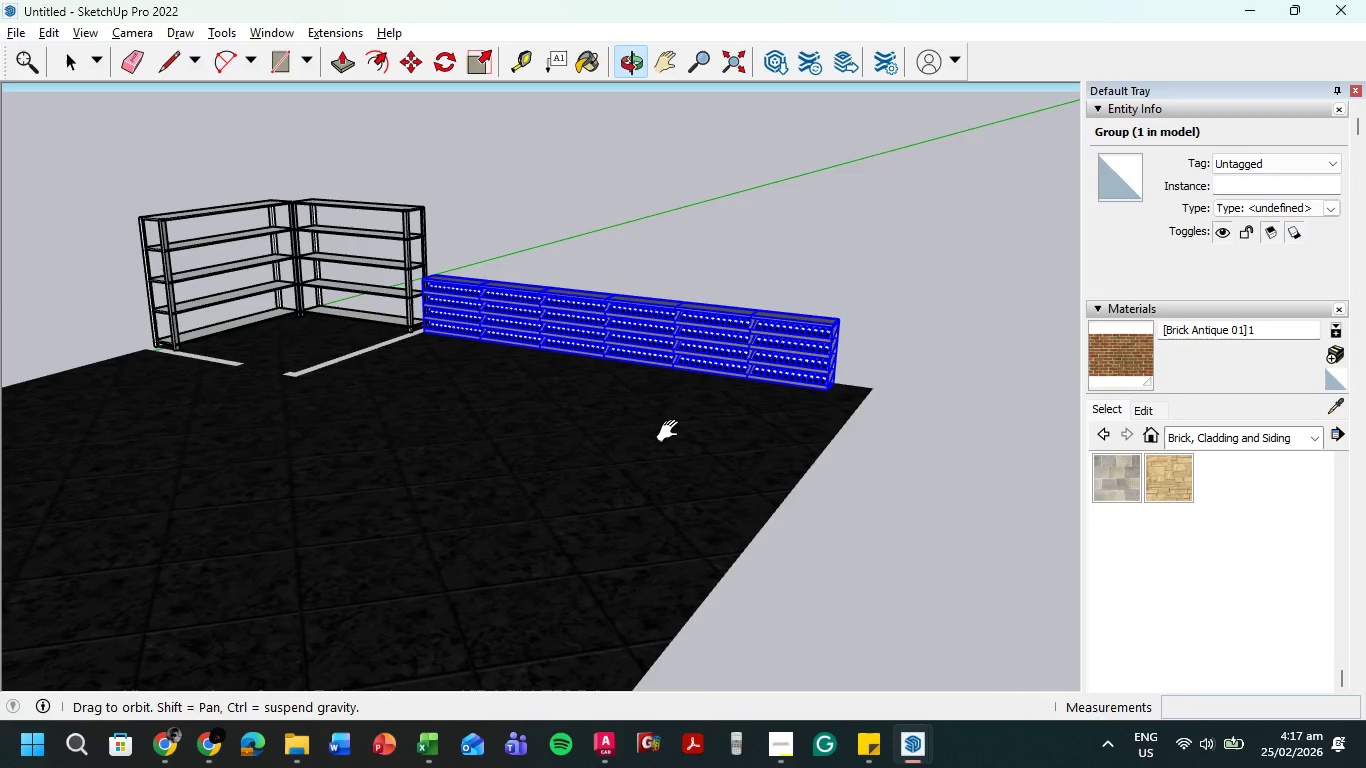 
hold_key(key=ShiftLeft, duration=0.73)
 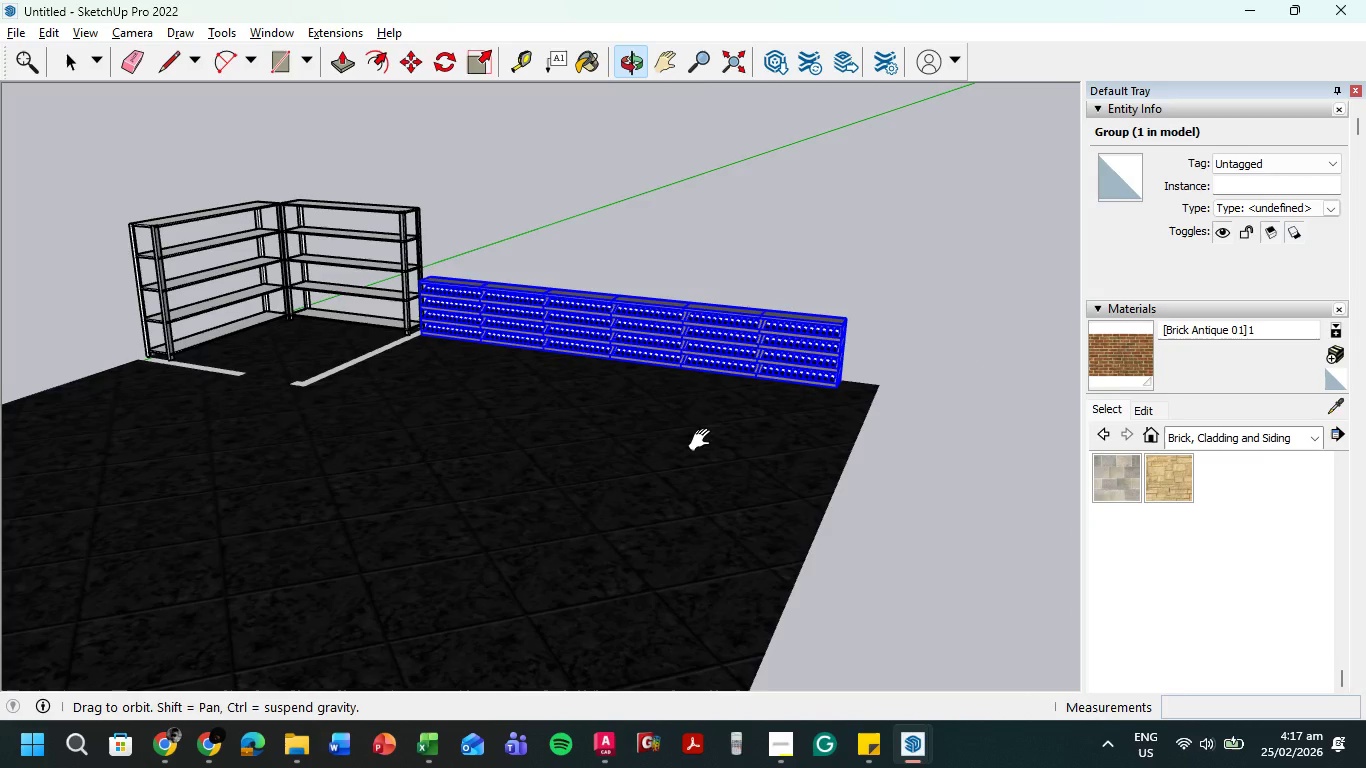 
hold_key(key=ShiftLeft, duration=0.56)
 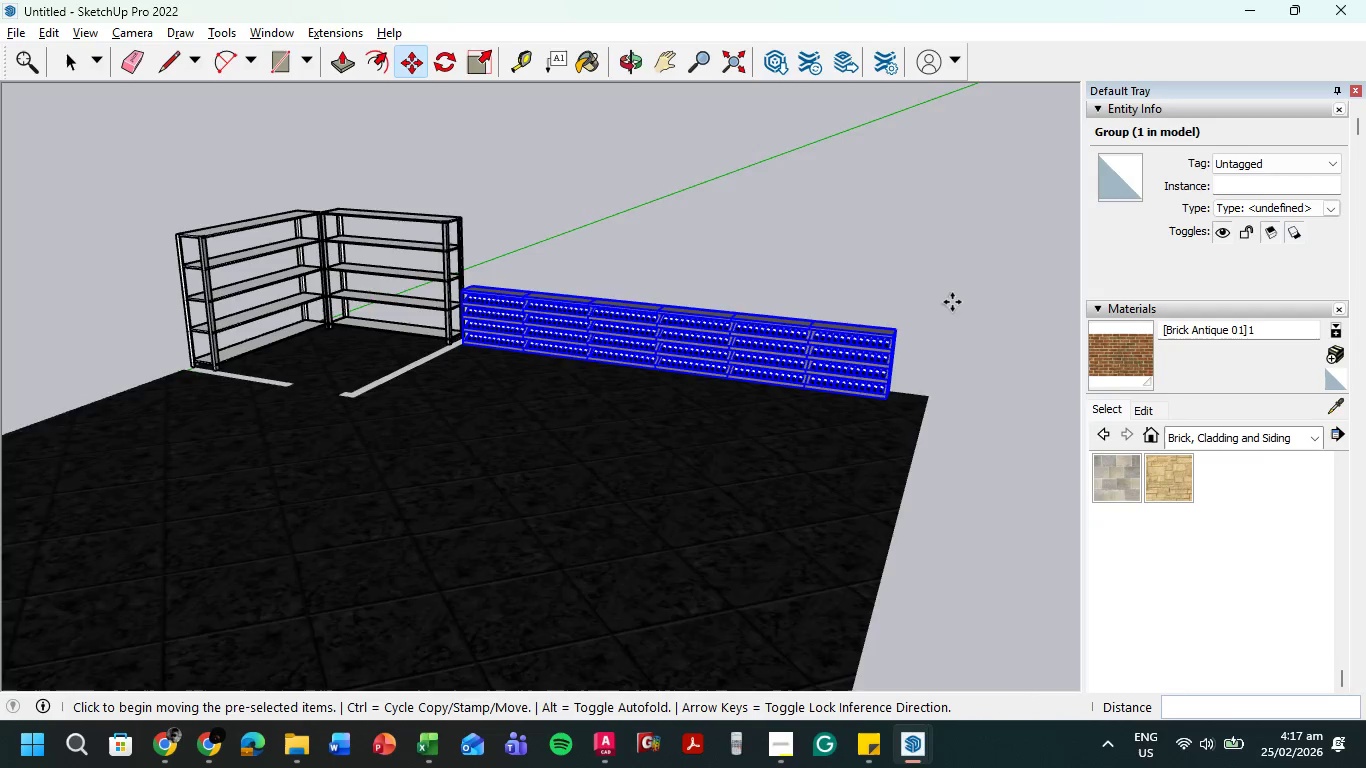 
scroll: coordinate [950, 302], scroll_direction: up, amount: 4.0
 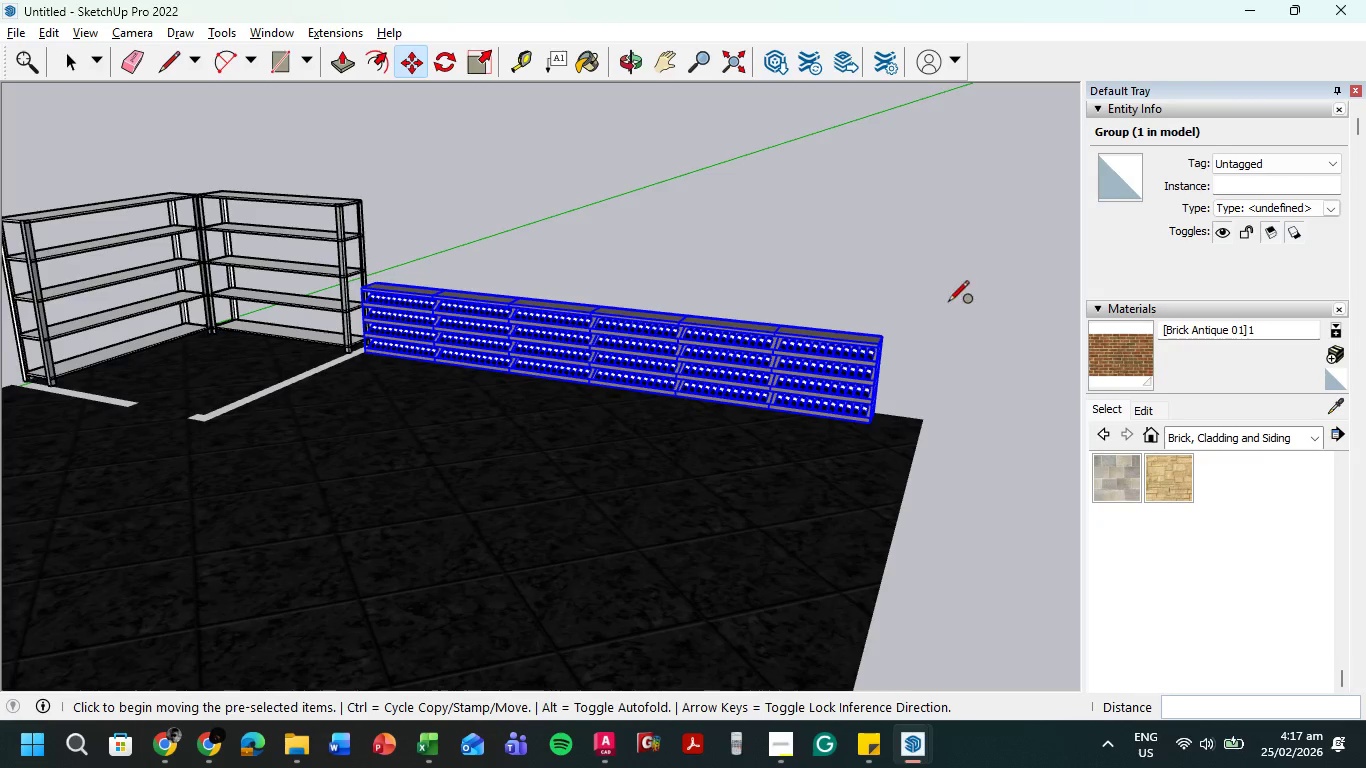 
key(C)
 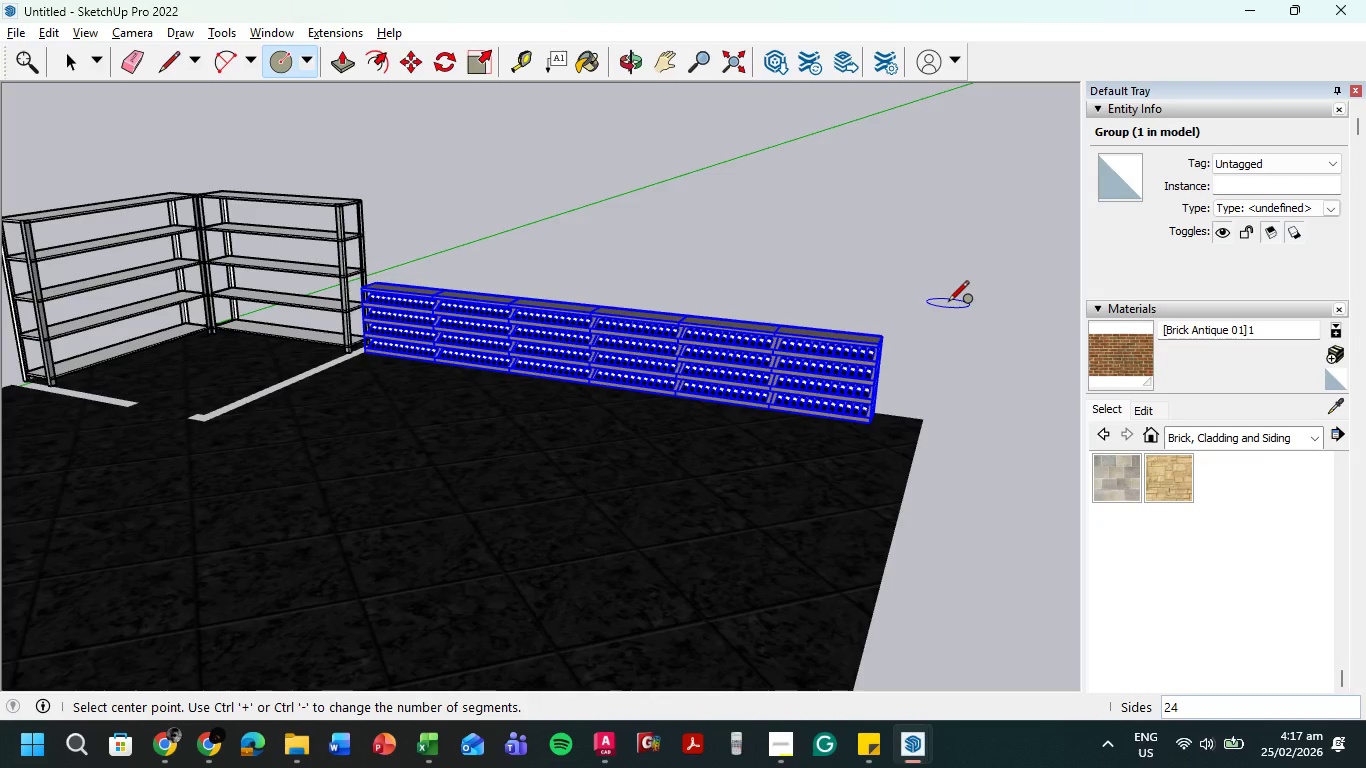 
key(Escape)
 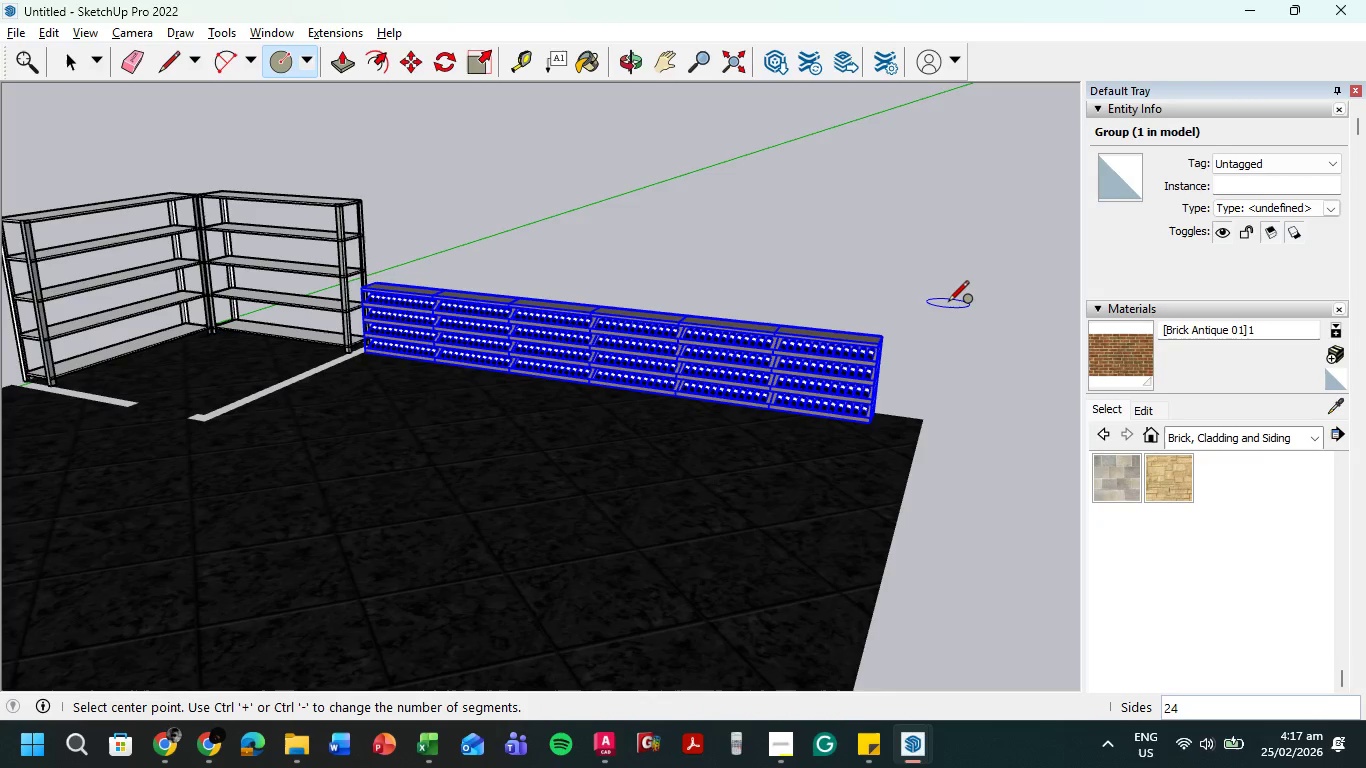 
key(Escape)
 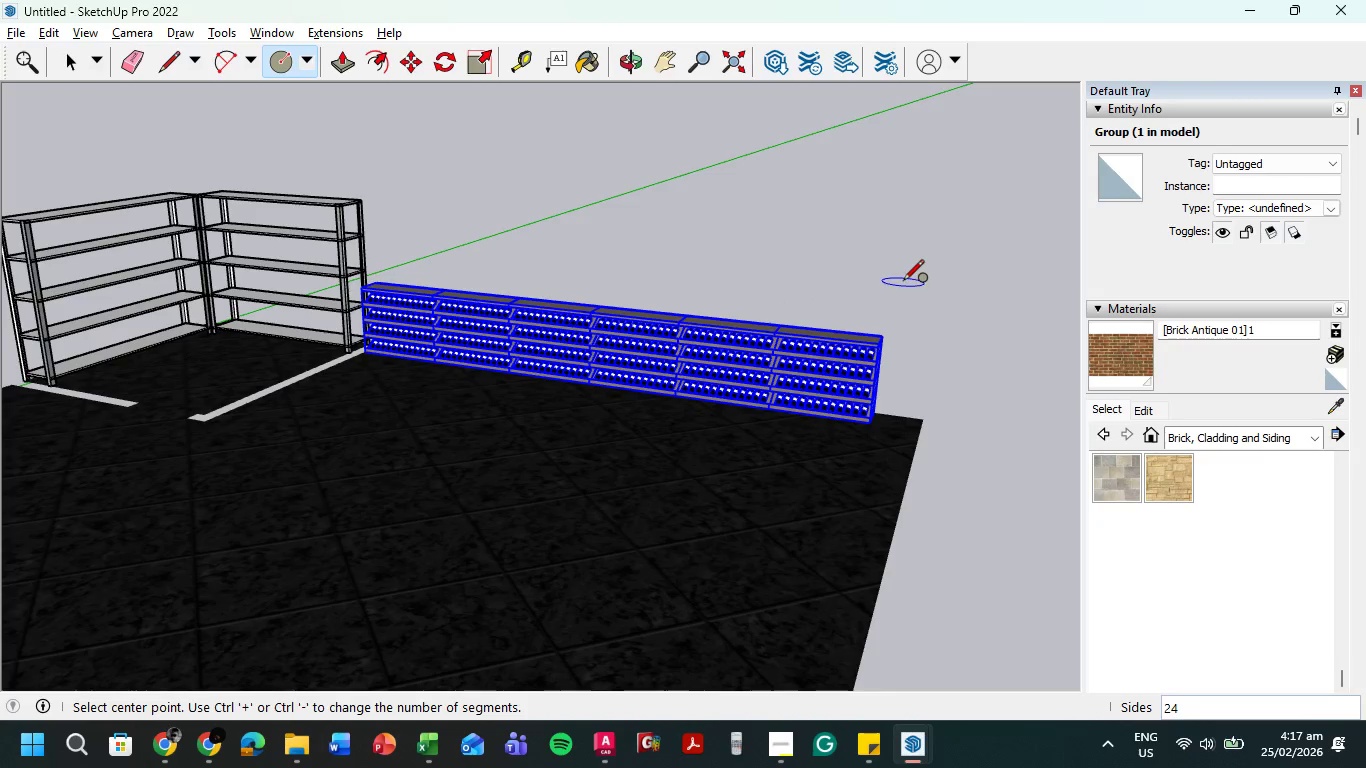 
key(Control+C)
 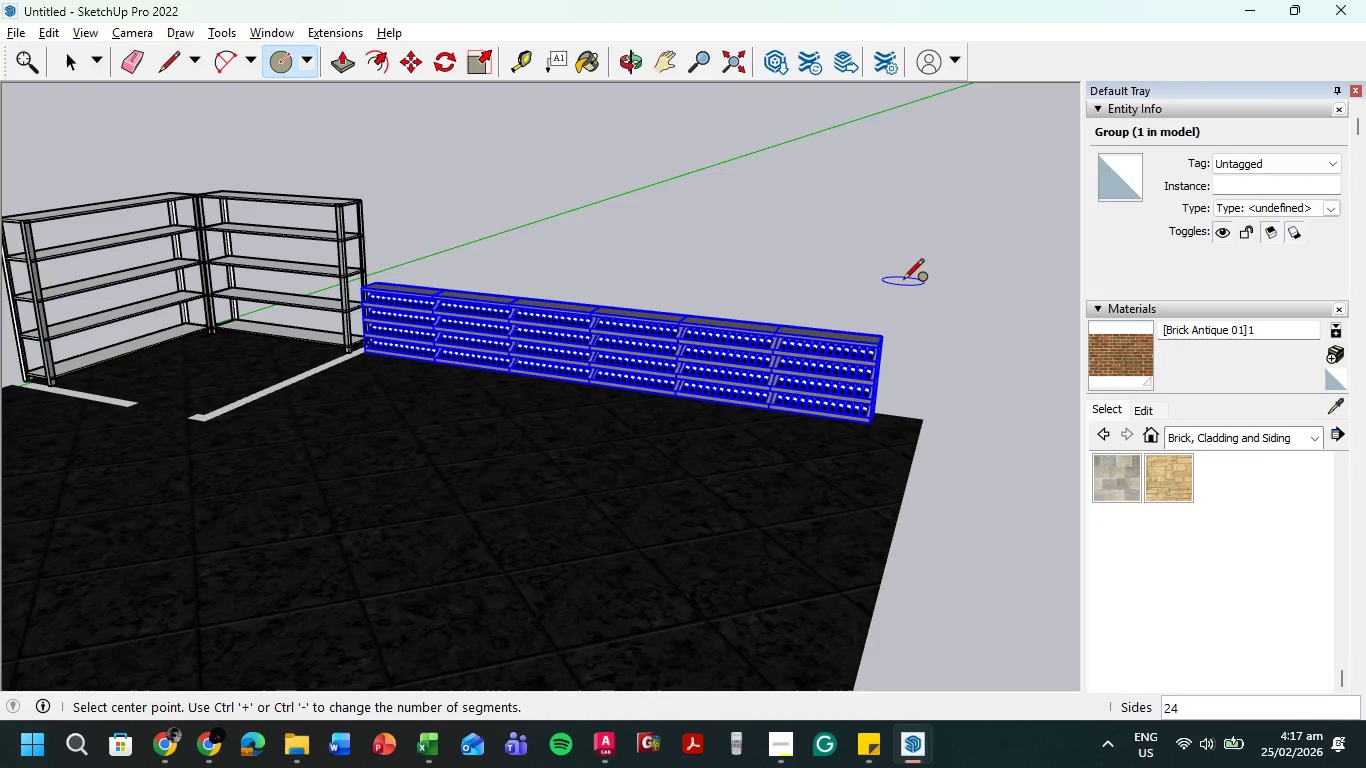 
key(Control+ControlLeft)
 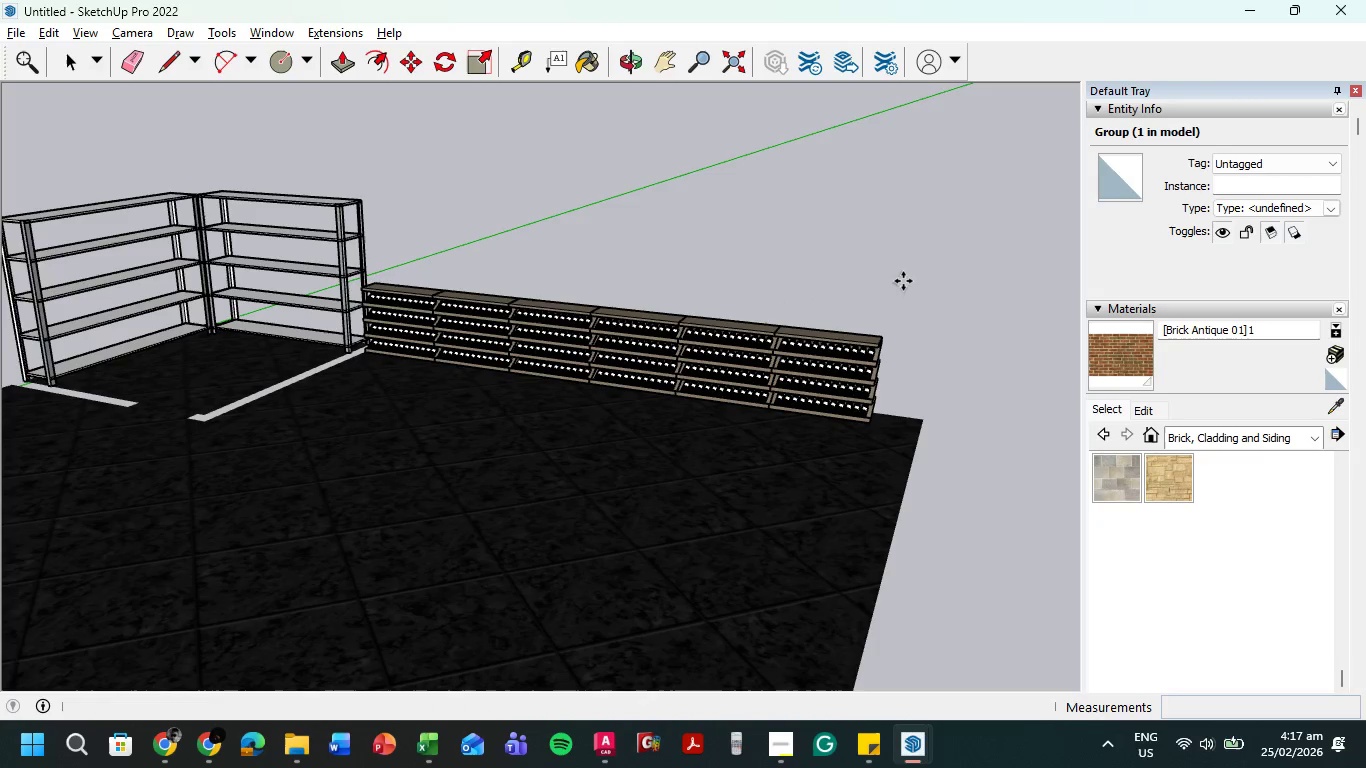 
key(Control+V)
 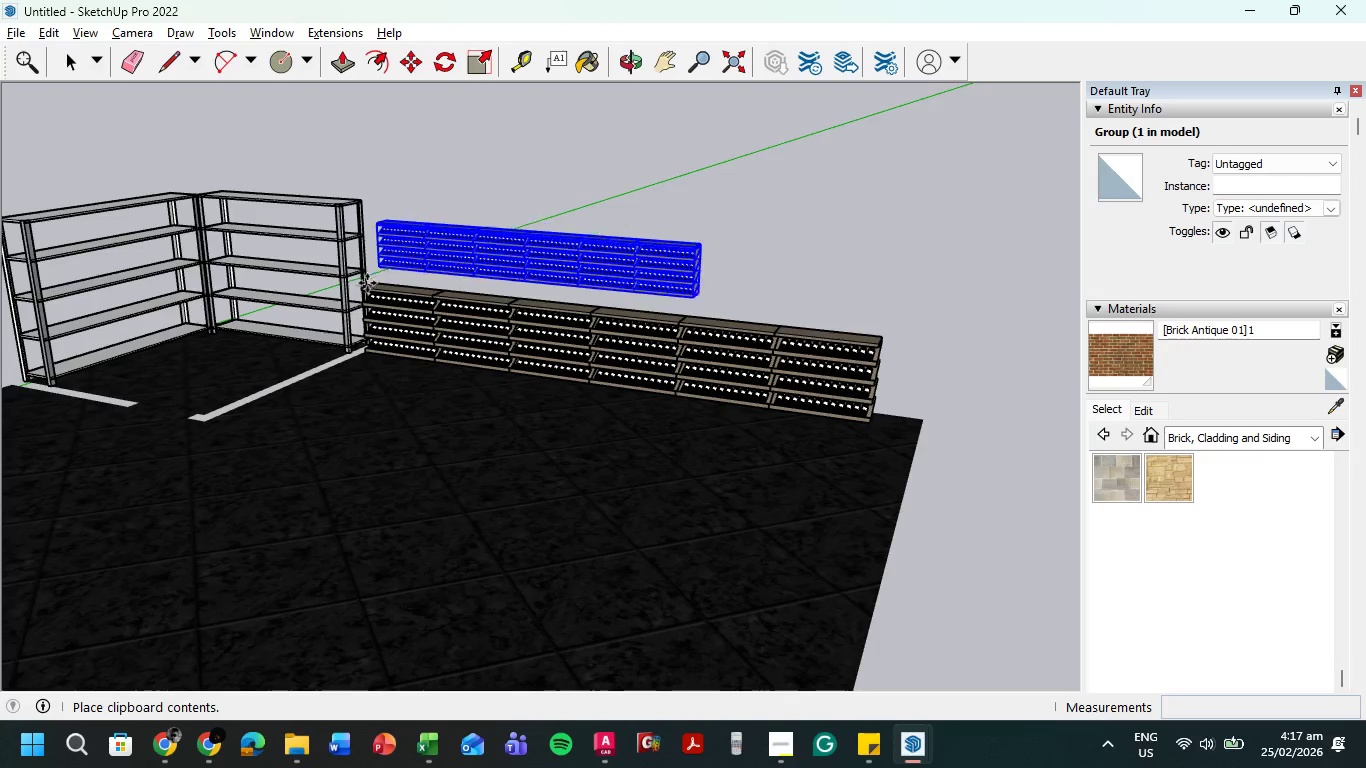 
scroll: coordinate [311, 360], scroll_direction: up, amount: 34.0
 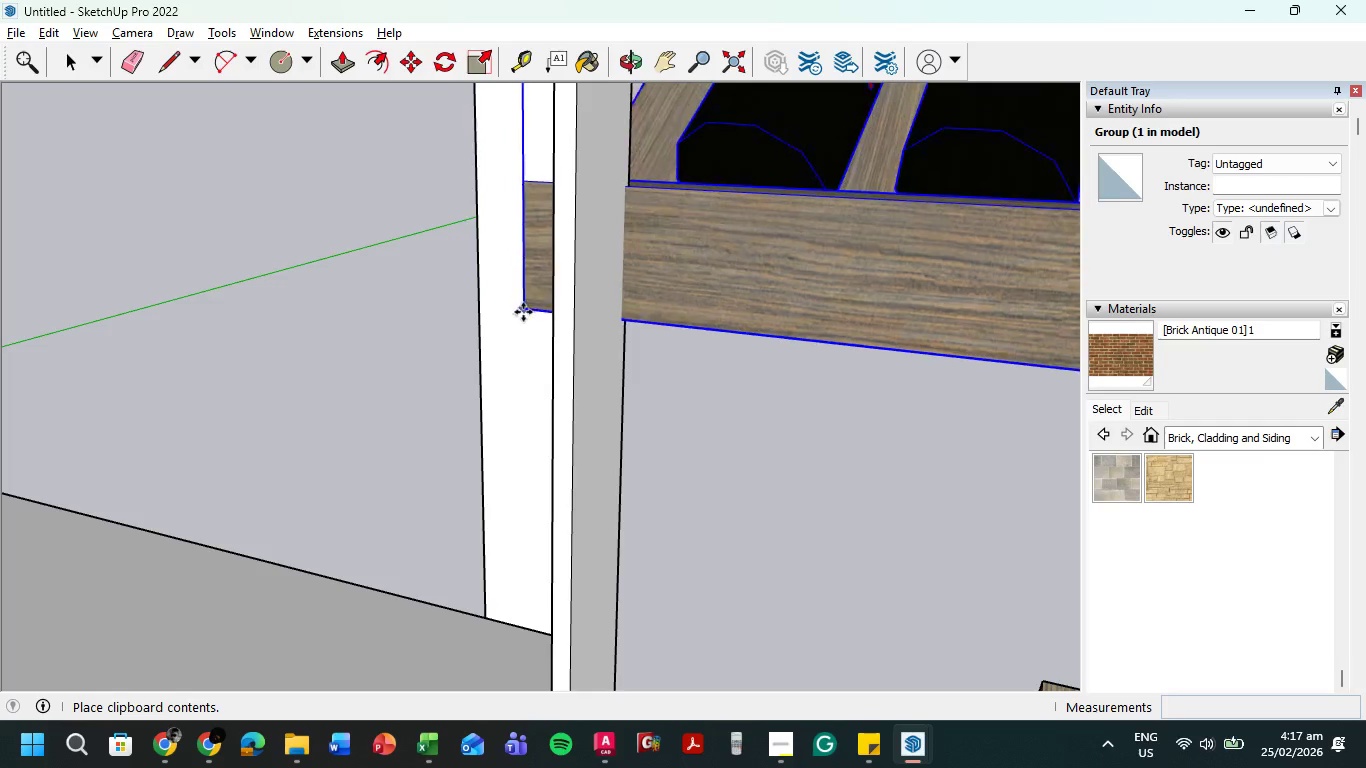 
scroll: coordinate [552, 321], scroll_direction: down, amount: 14.0
 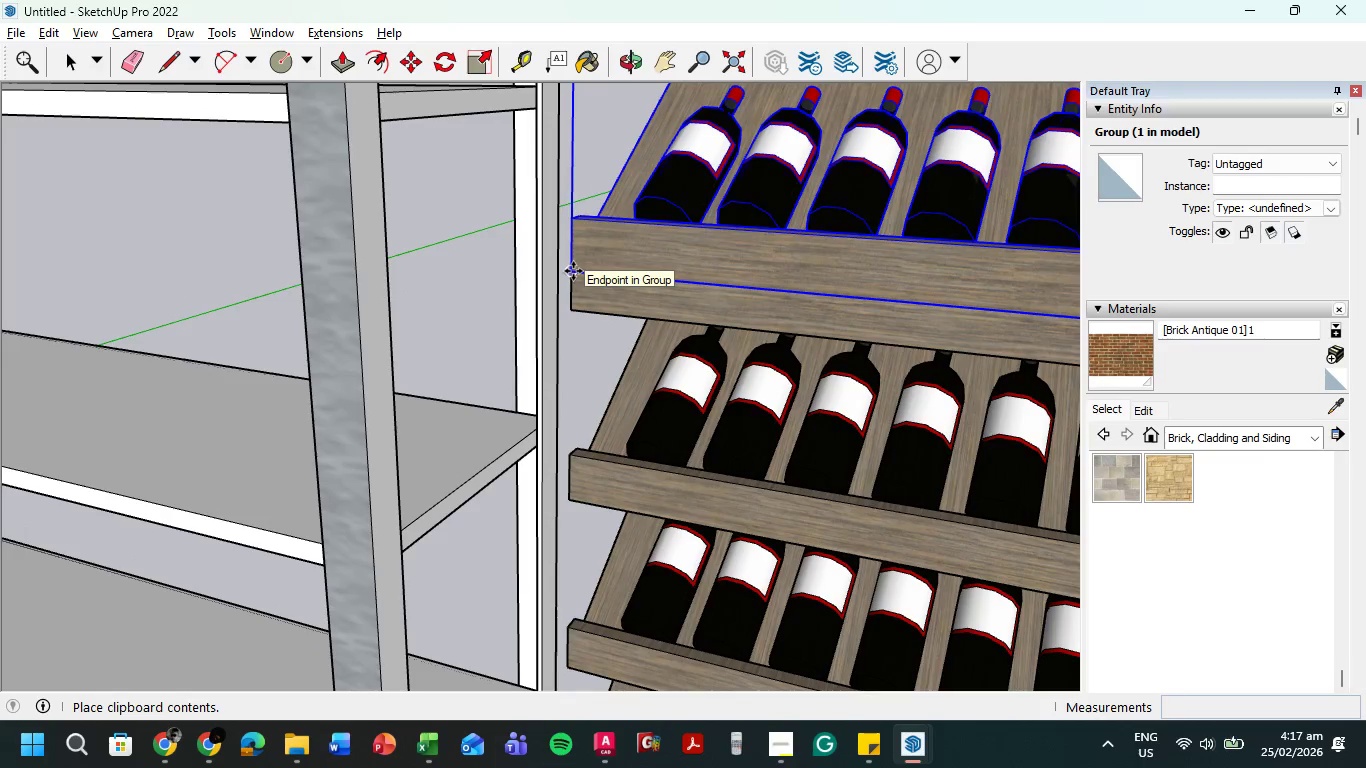 
left_click([572, 271])
 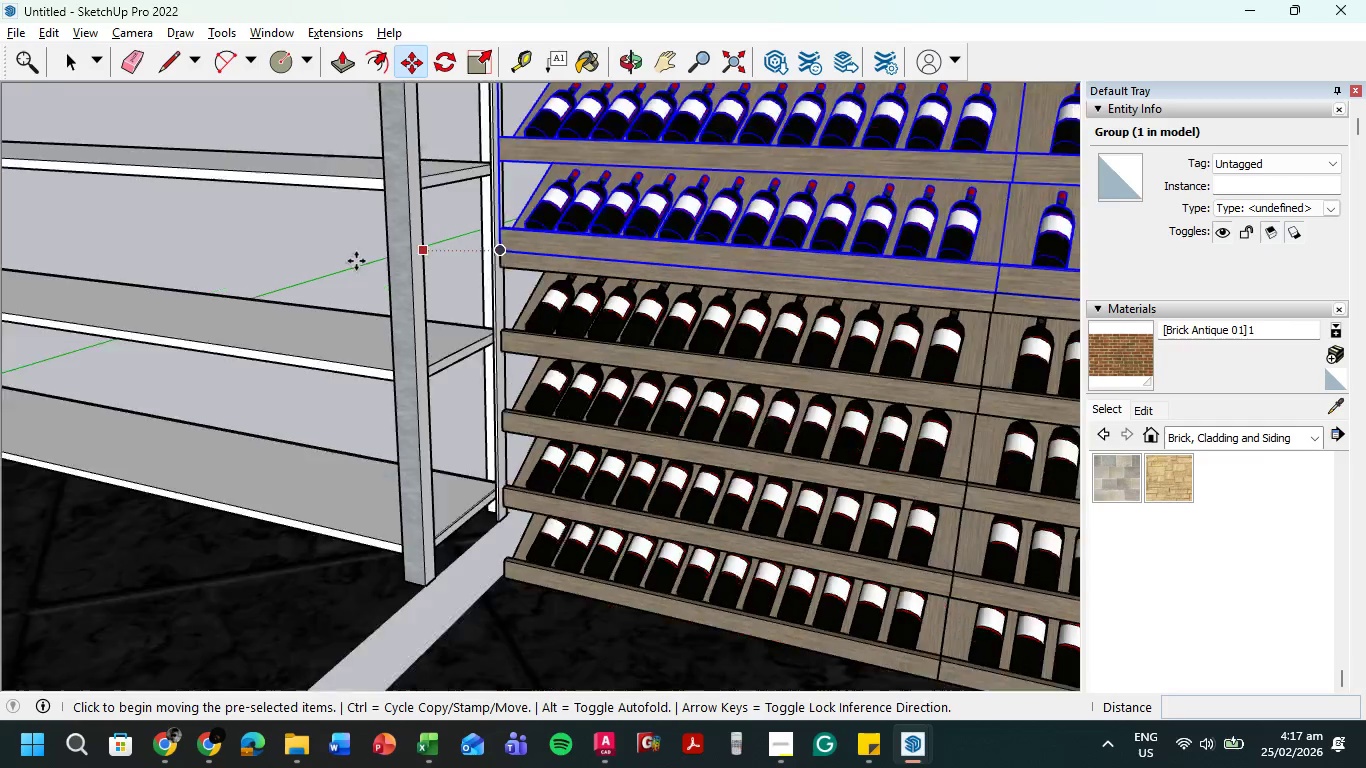 
scroll: coordinate [380, 299], scroll_direction: down, amount: 40.0
 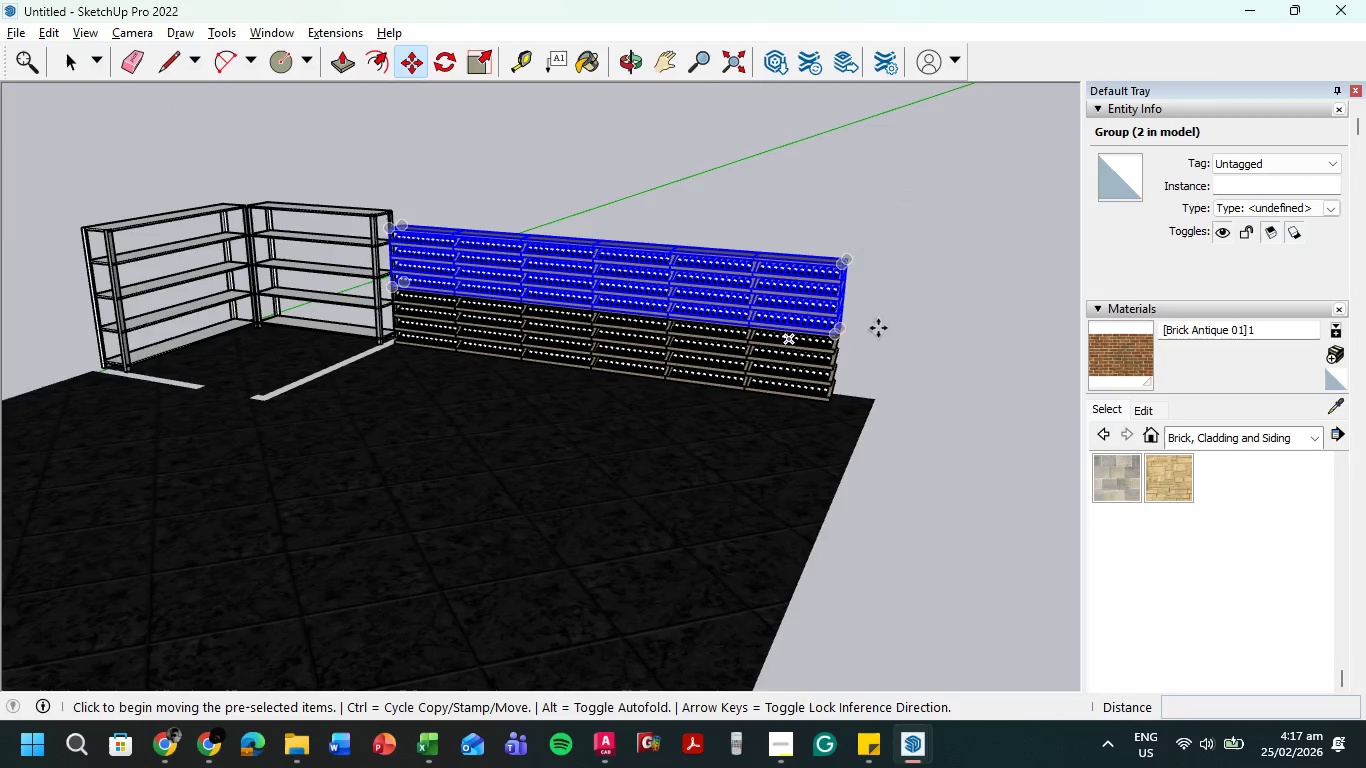 
key(Escape)
 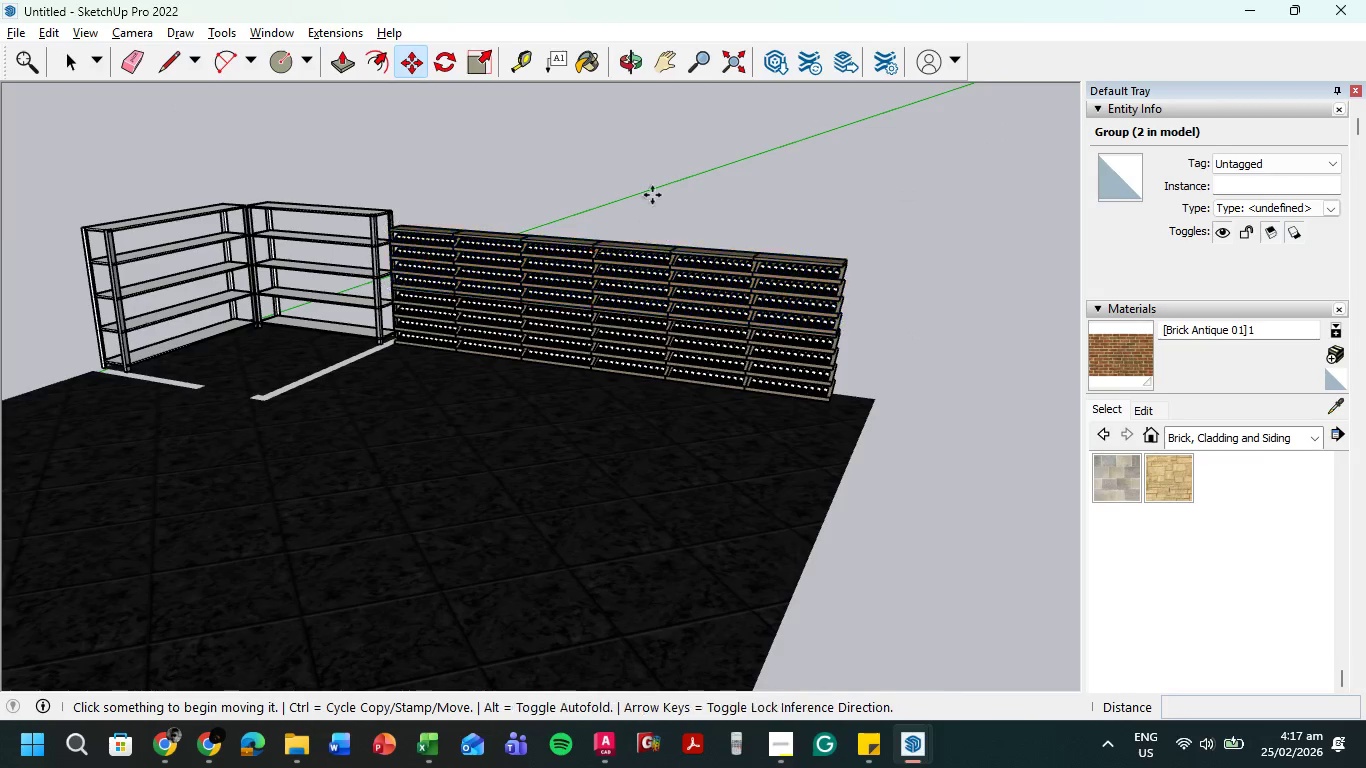 
hold_key(key=ShiftLeft, duration=0.47)
 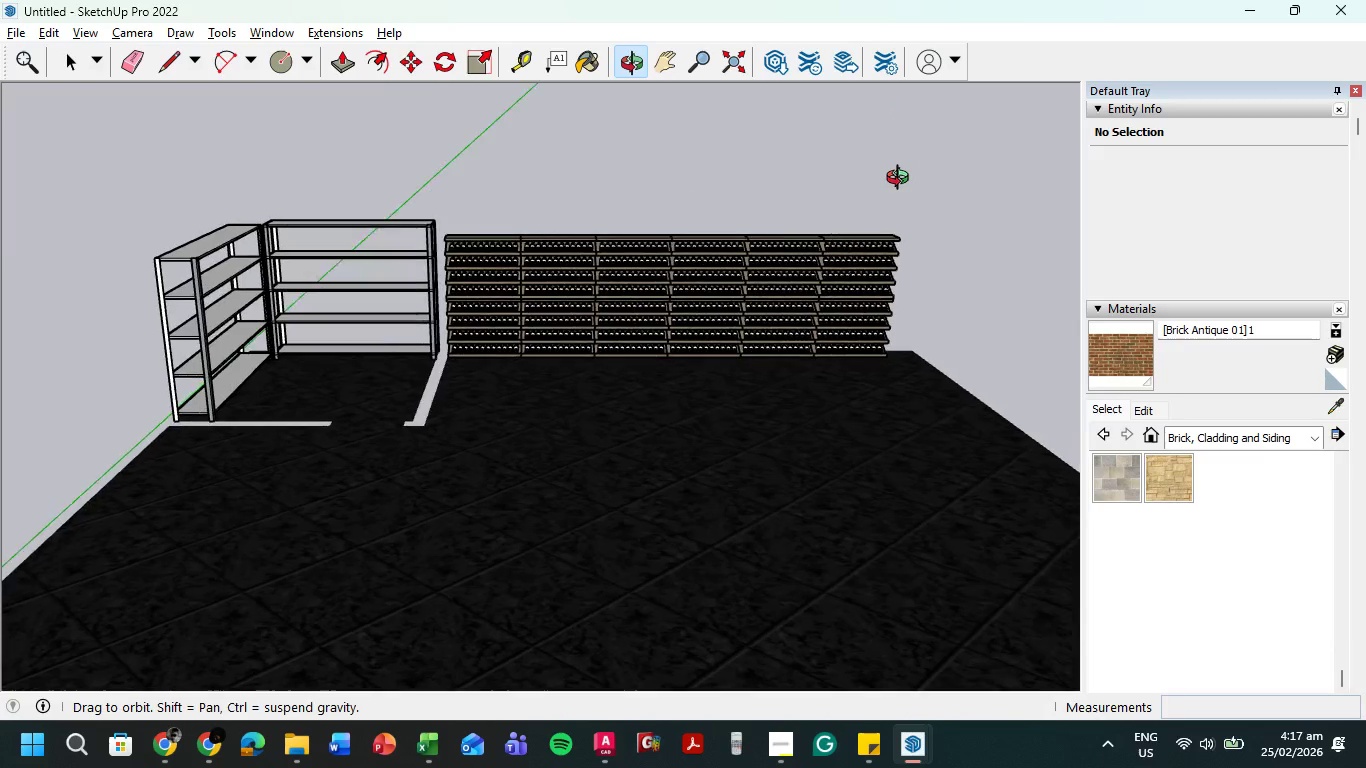 
hold_key(key=ShiftLeft, duration=0.55)
 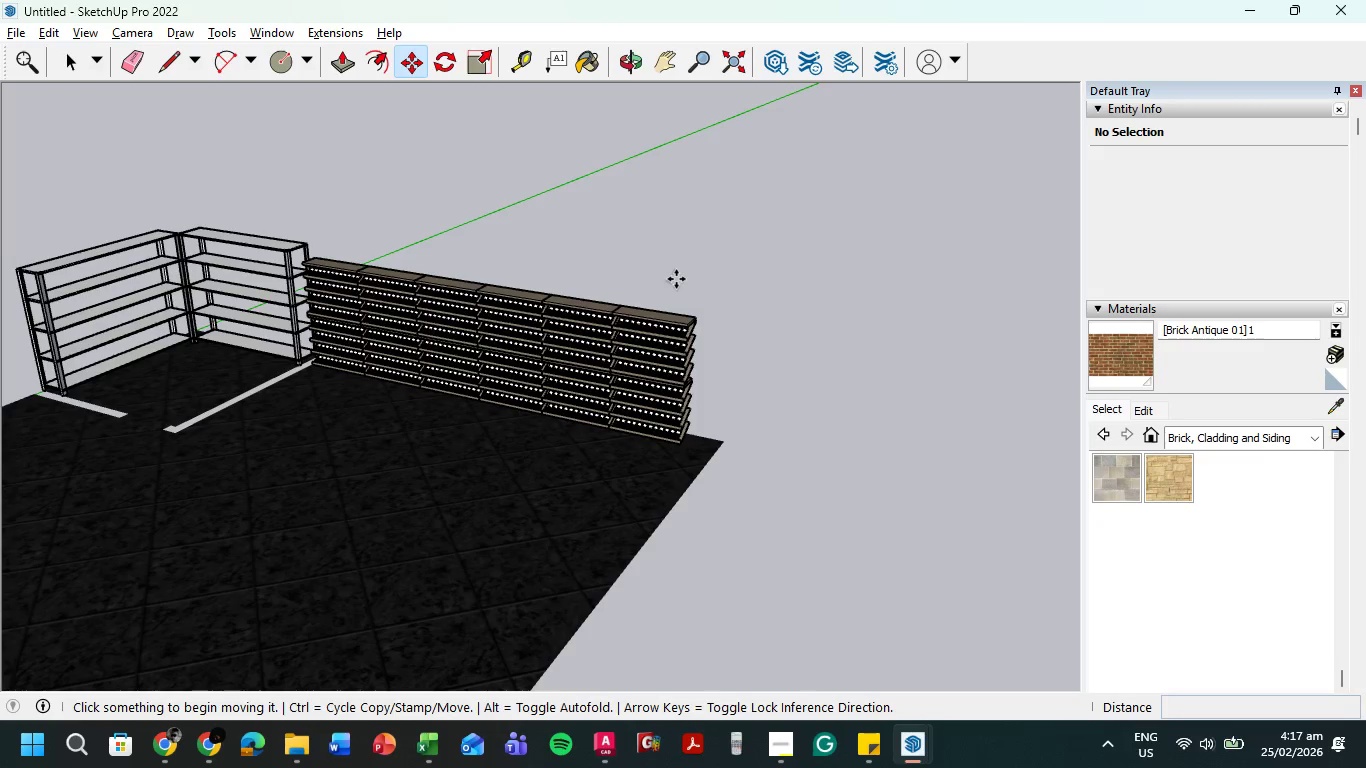 
wait(14.28)
 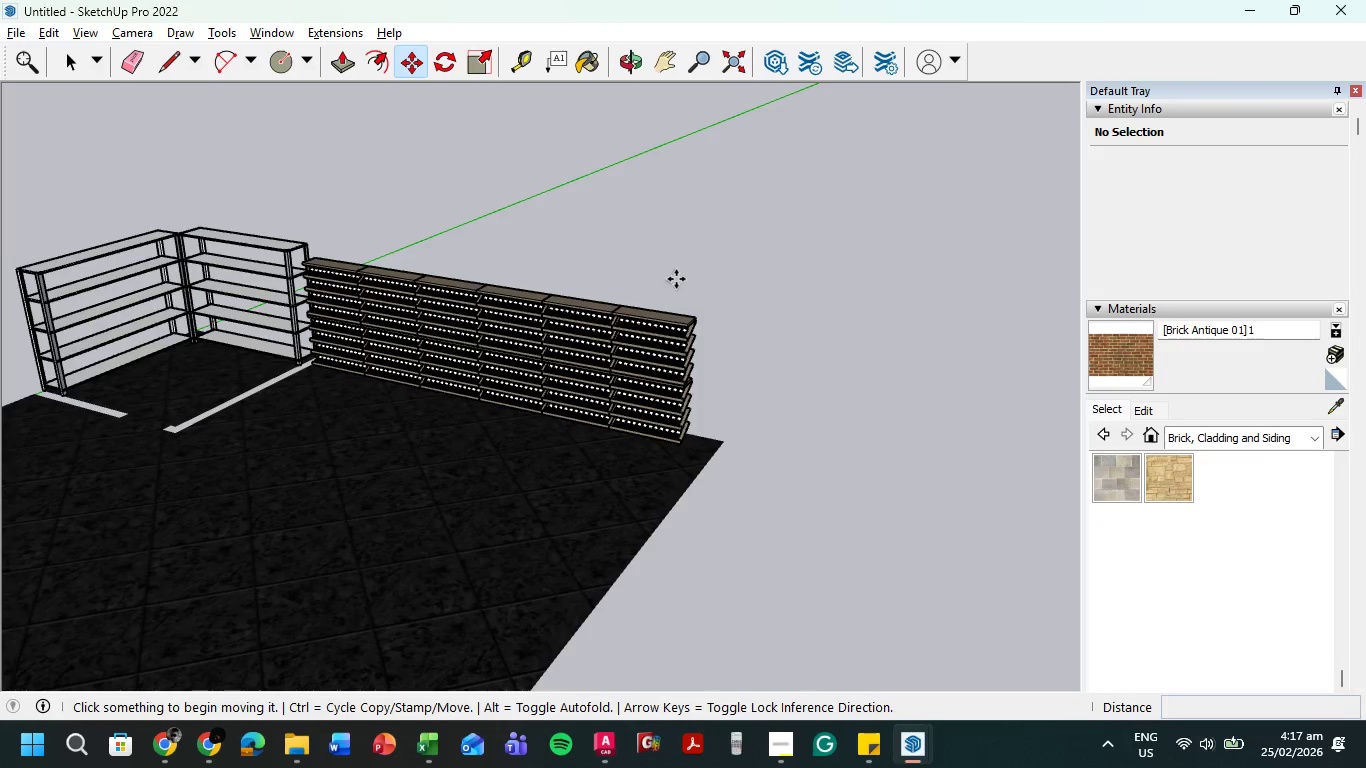 
hold_key(key=ShiftLeft, duration=0.81)
scroll: coordinate [516, 320], scroll_direction: down, amount: 1.0
 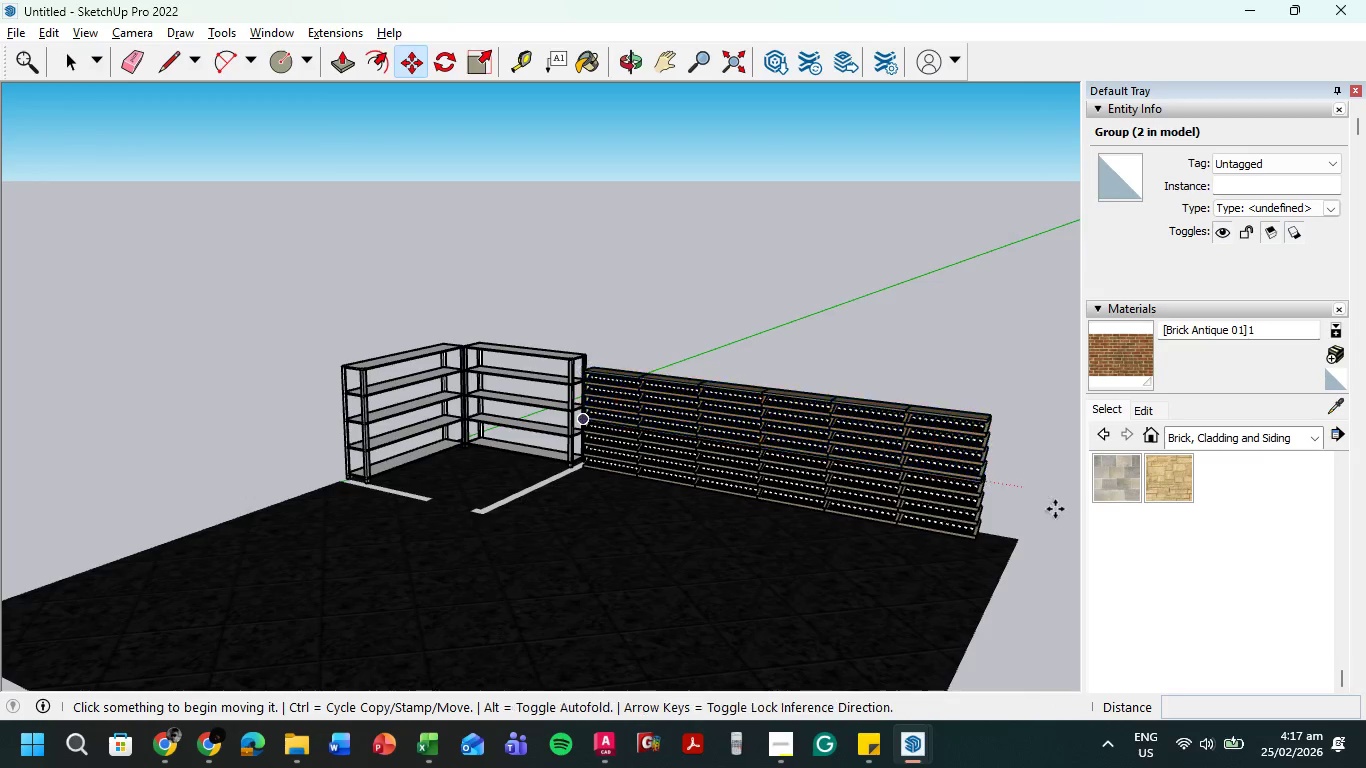 
hold_key(key=ShiftLeft, duration=0.78)
scroll: coordinate [1018, 481], scroll_direction: down, amount: 1.0
 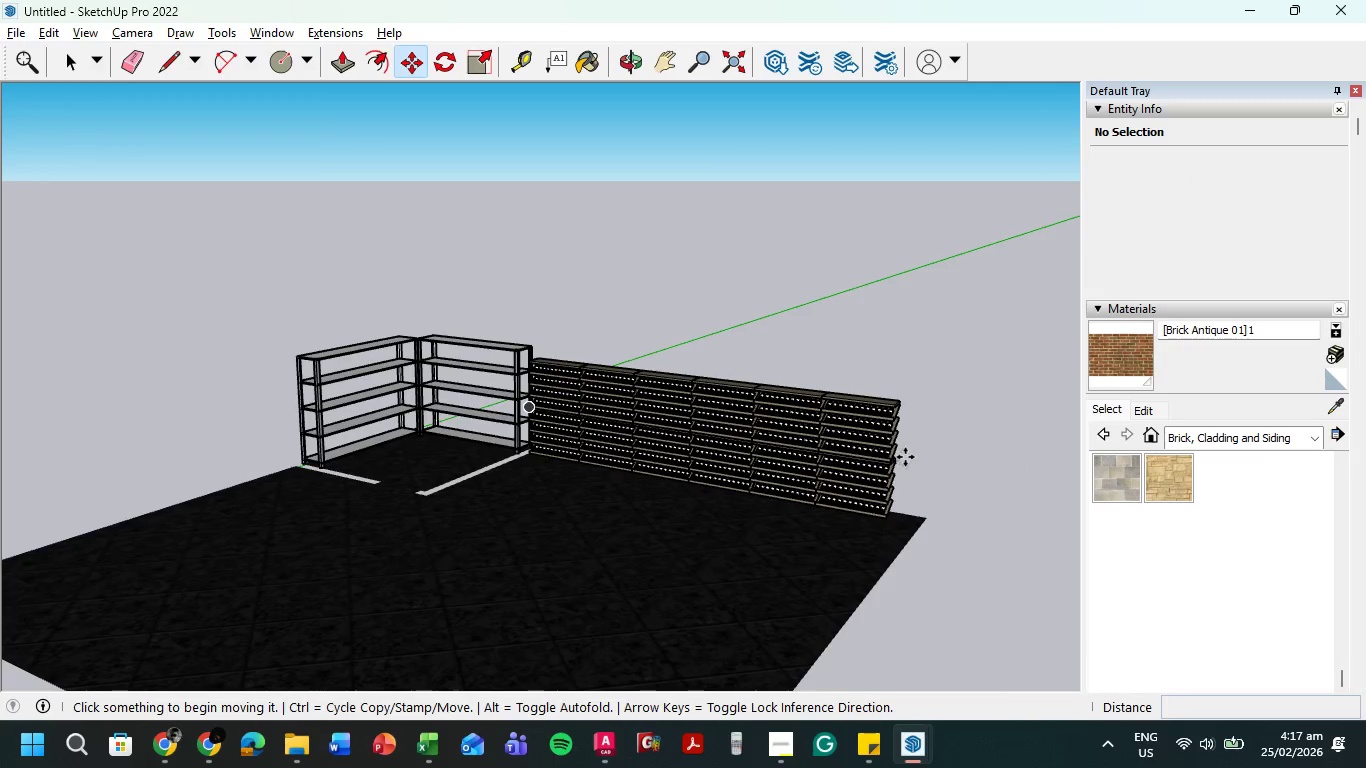 
scroll: coordinate [878, 432], scroll_direction: up, amount: 11.0
 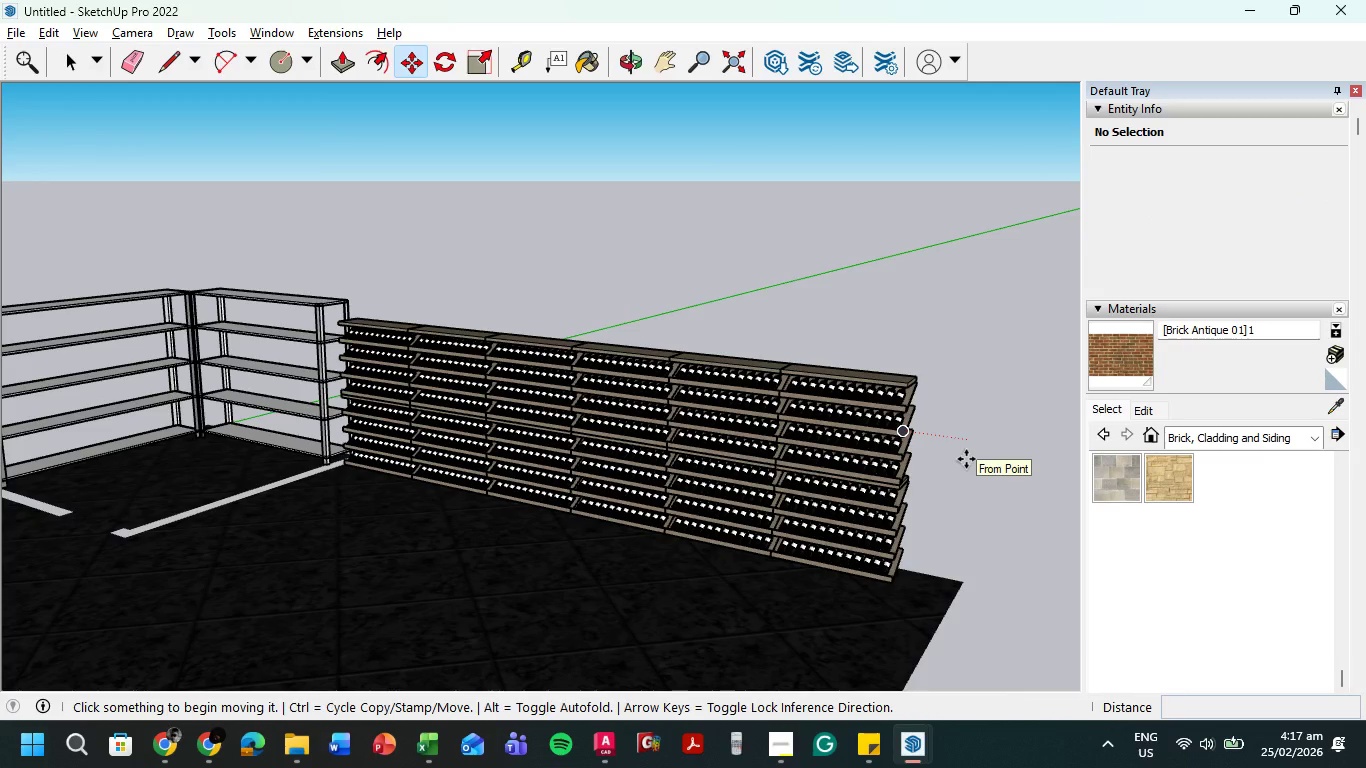 
key(S)
 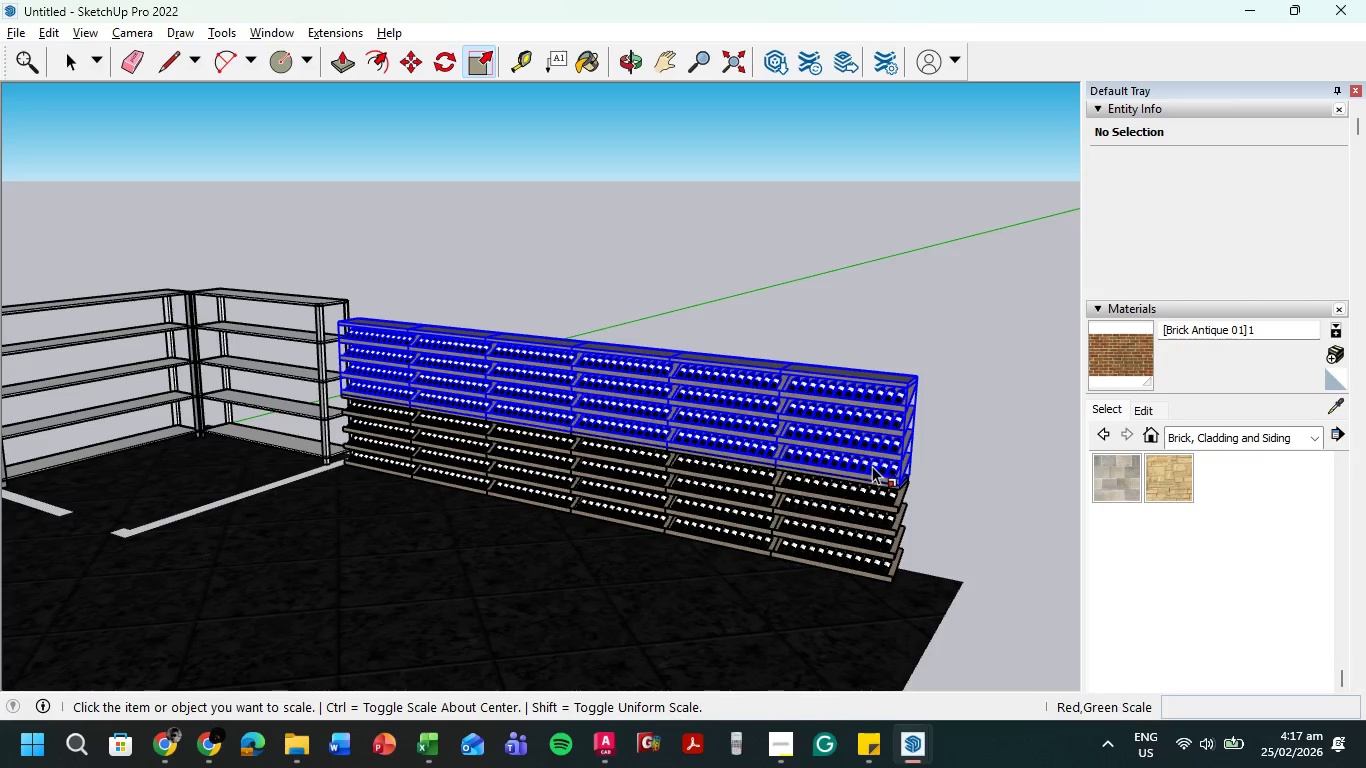 
left_click([856, 447])
 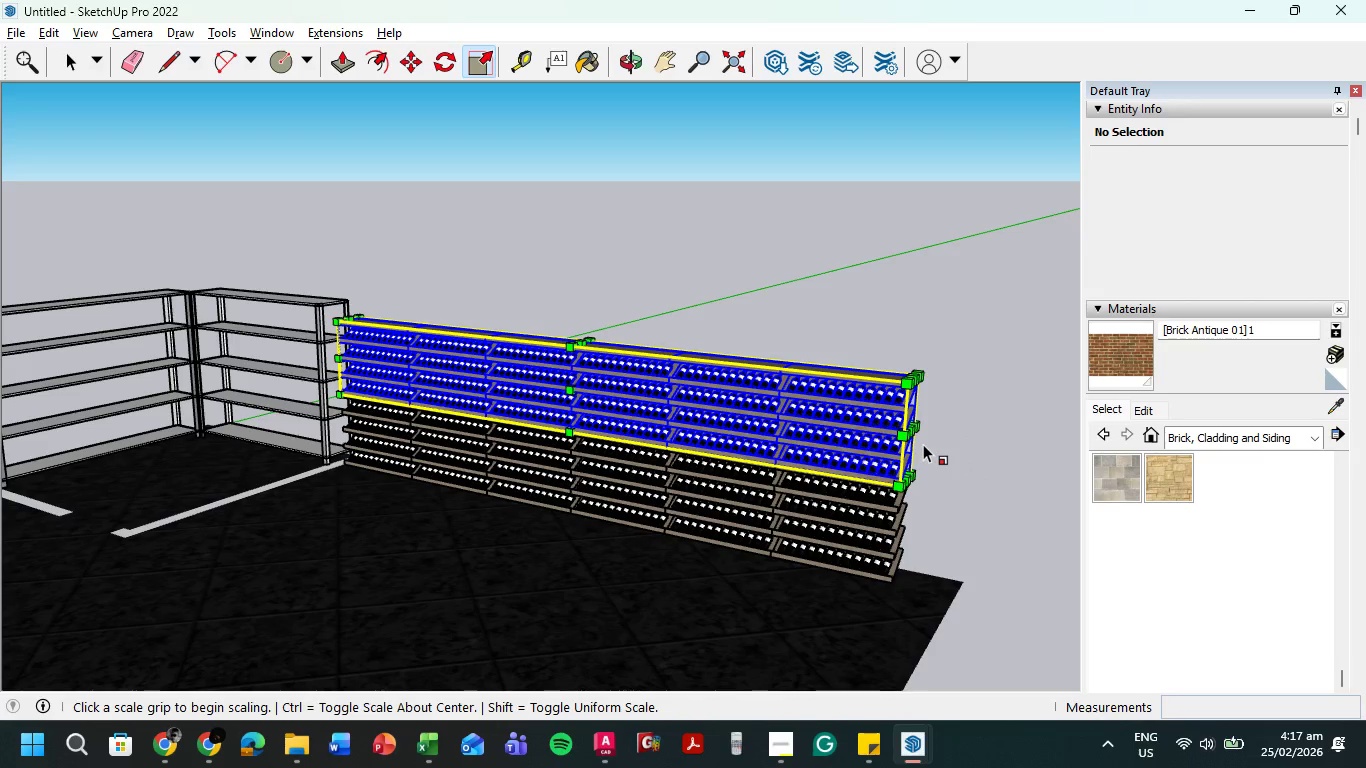 
scroll: coordinate [913, 440], scroll_direction: up, amount: 9.0
 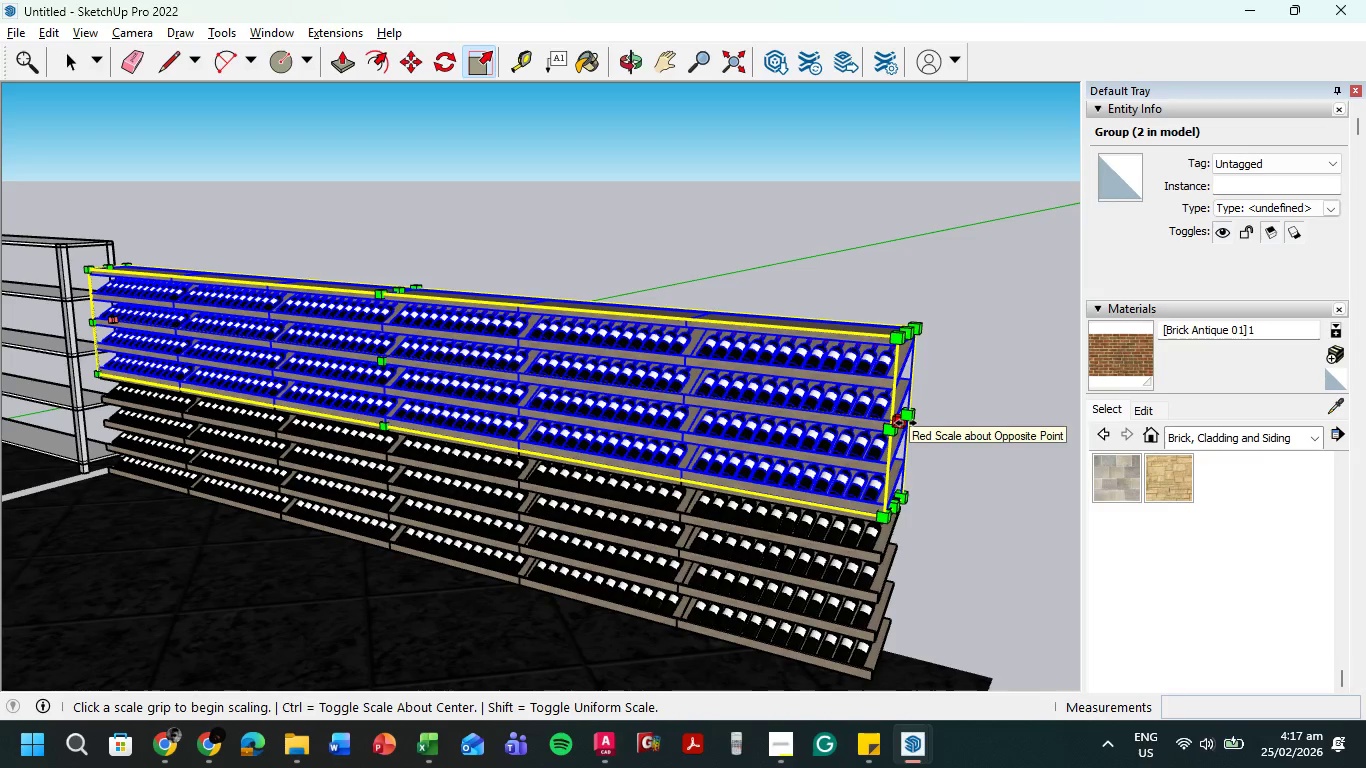 
left_click([906, 423])
 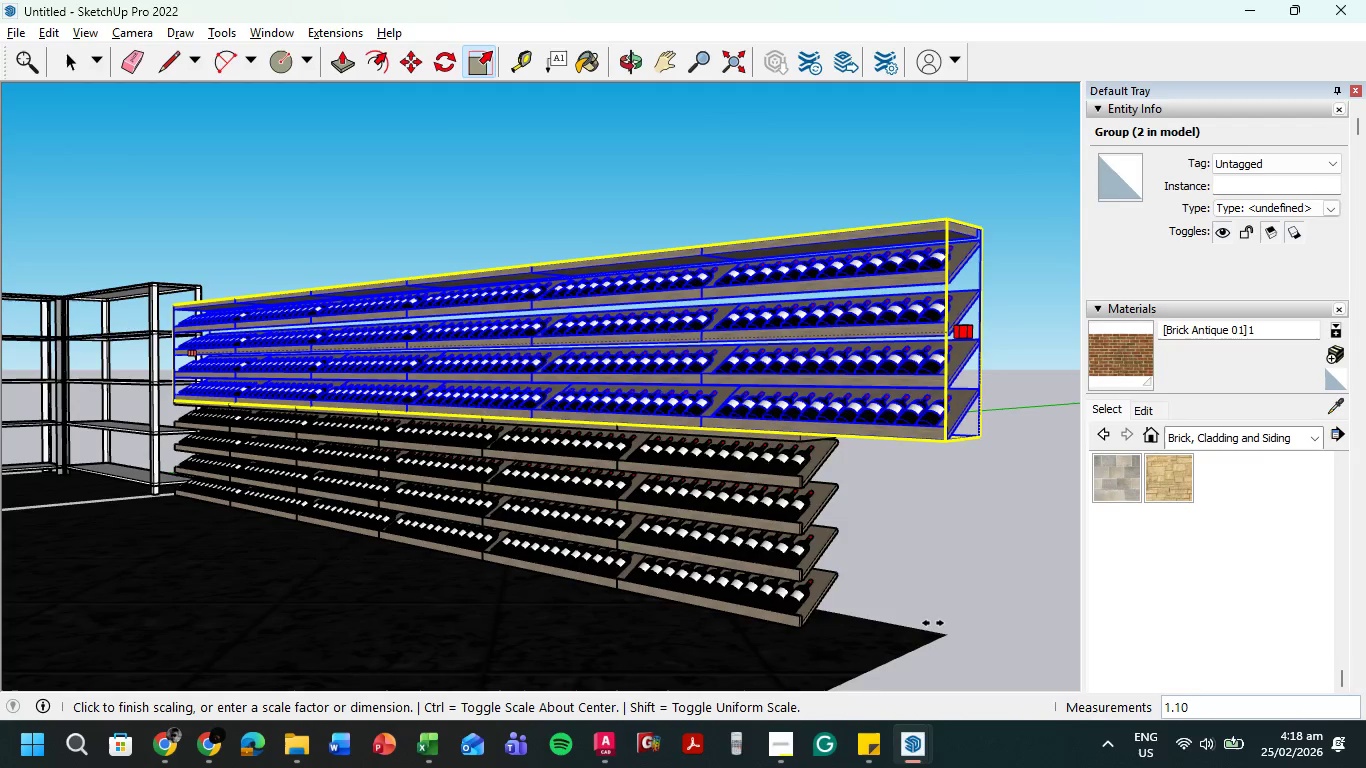 
wait(6.73)
 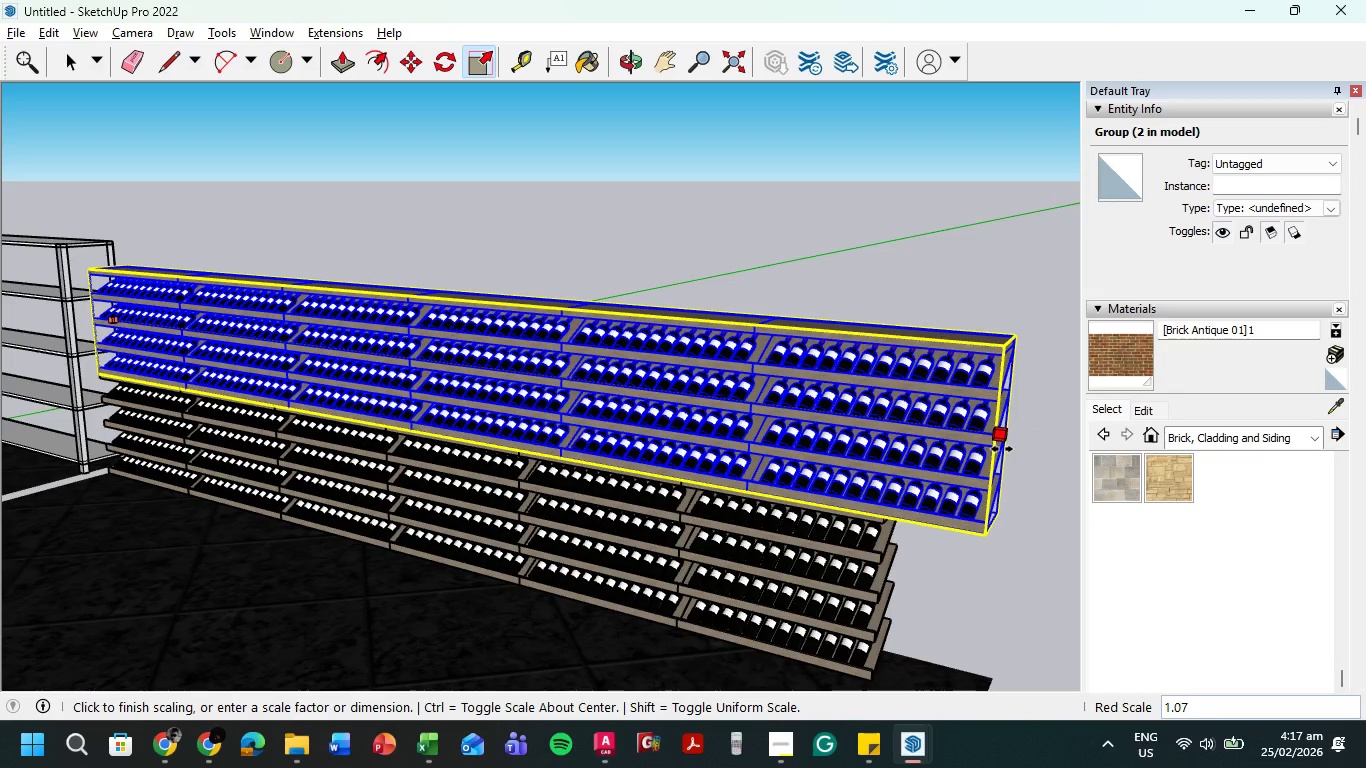 
left_click([942, 634])
 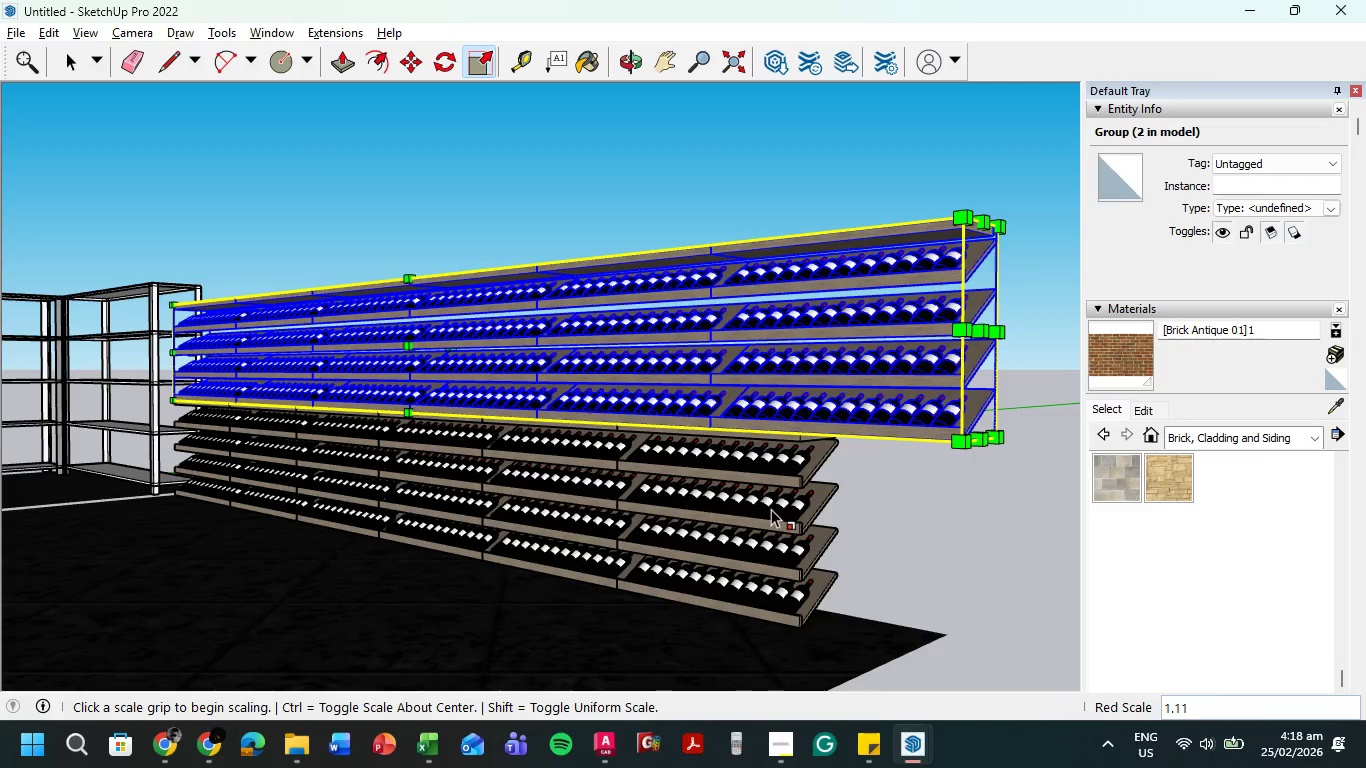 
left_click([771, 509])
 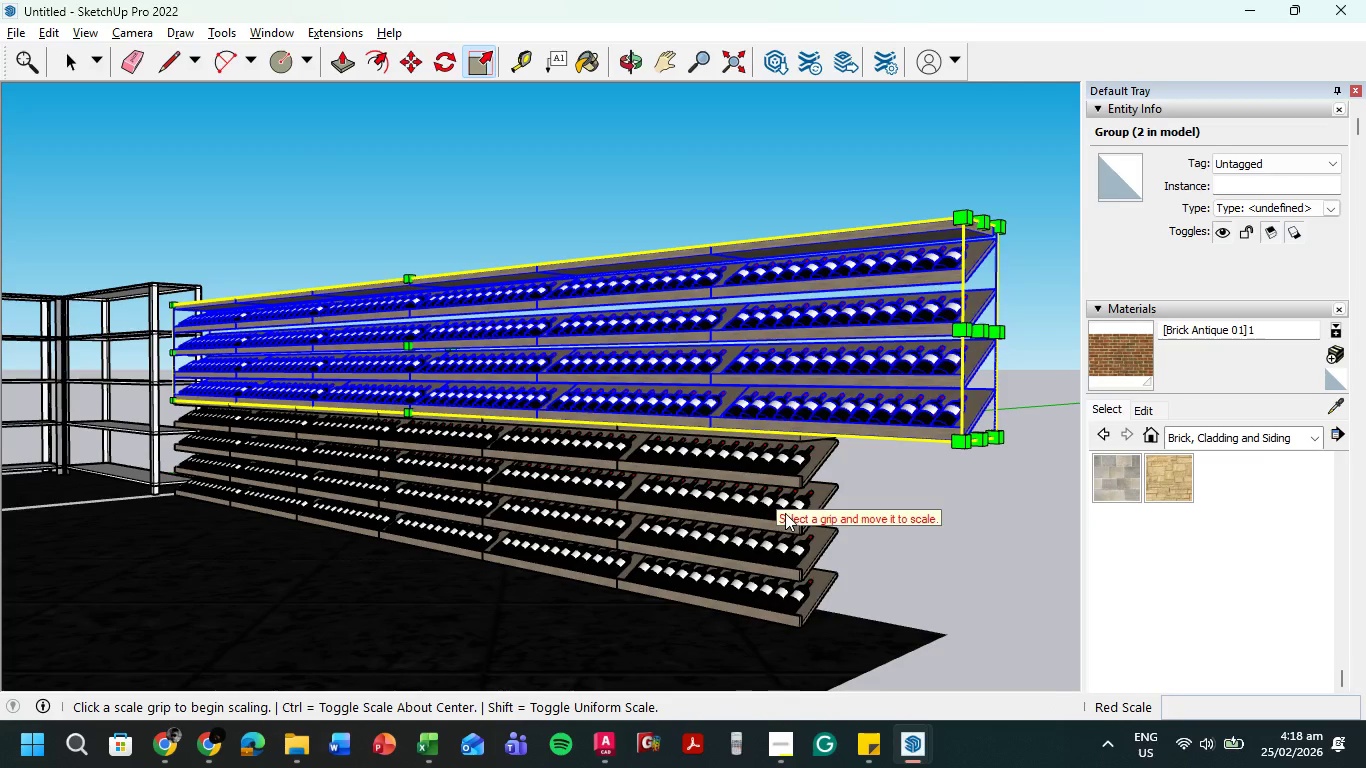 
key(Escape)
 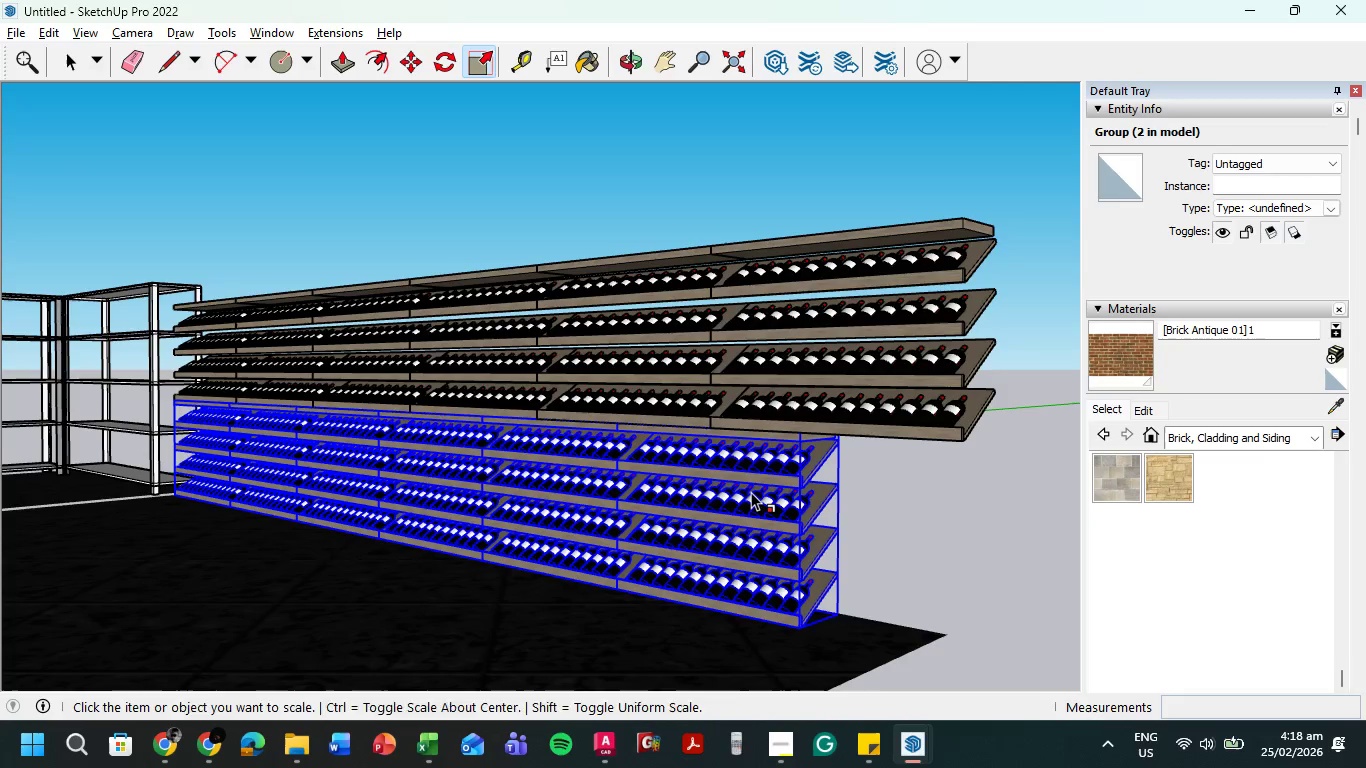 
left_click([751, 492])
 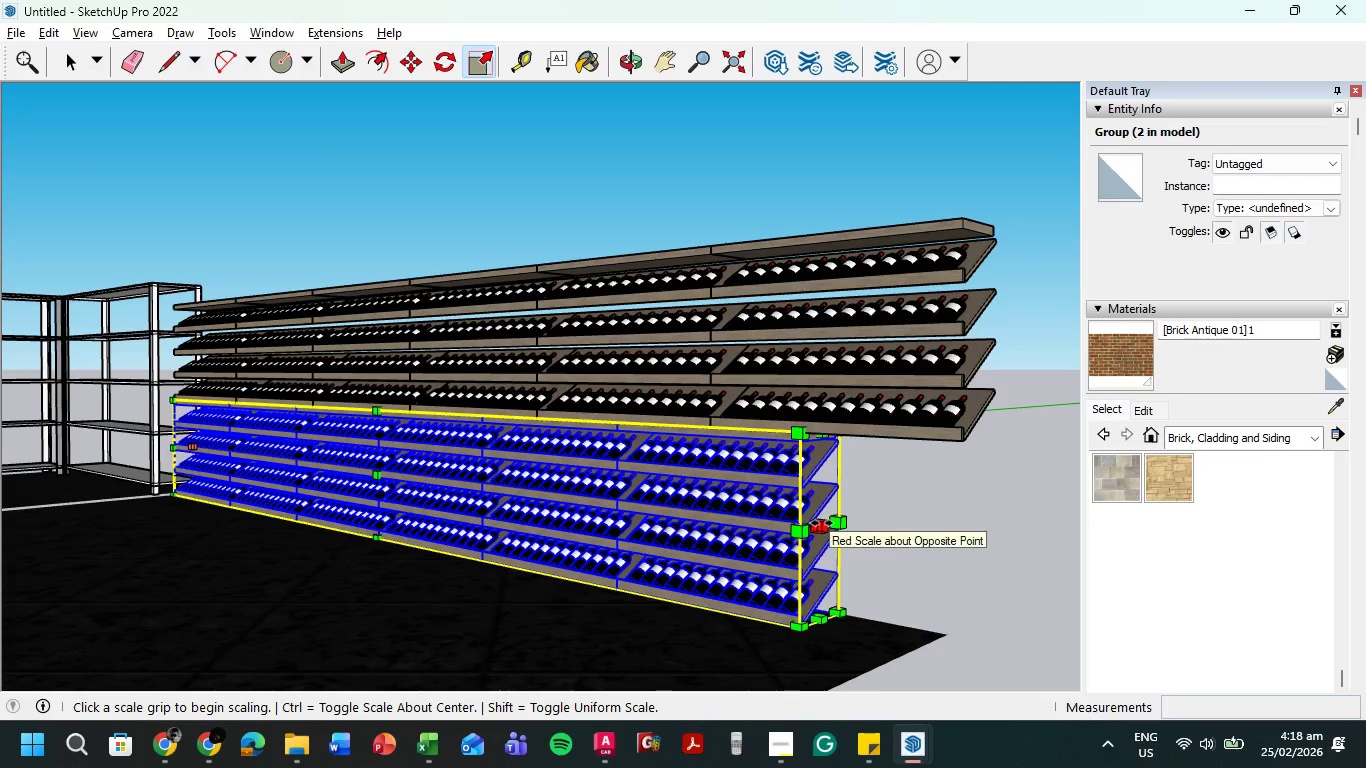 
left_click([822, 523])
 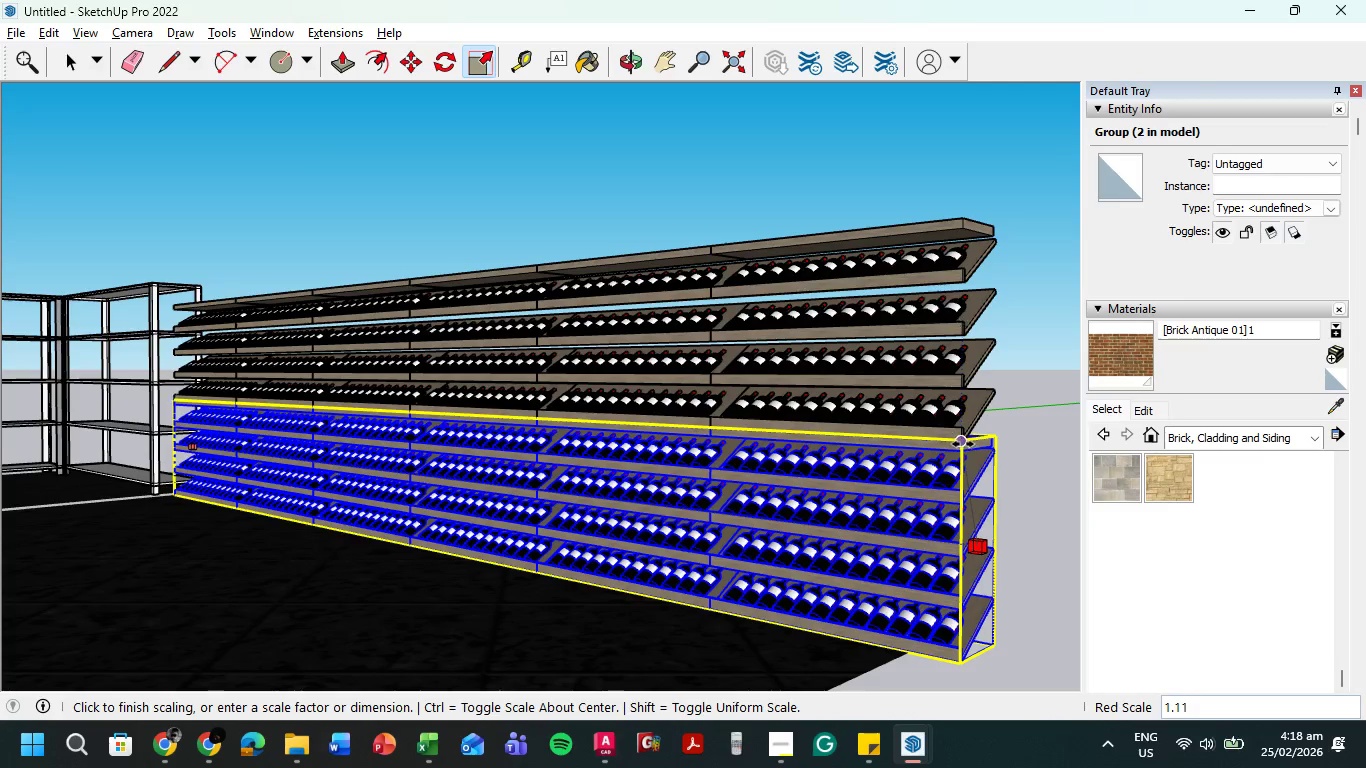 
scroll: coordinate [954, 431], scroll_direction: up, amount: 49.0
 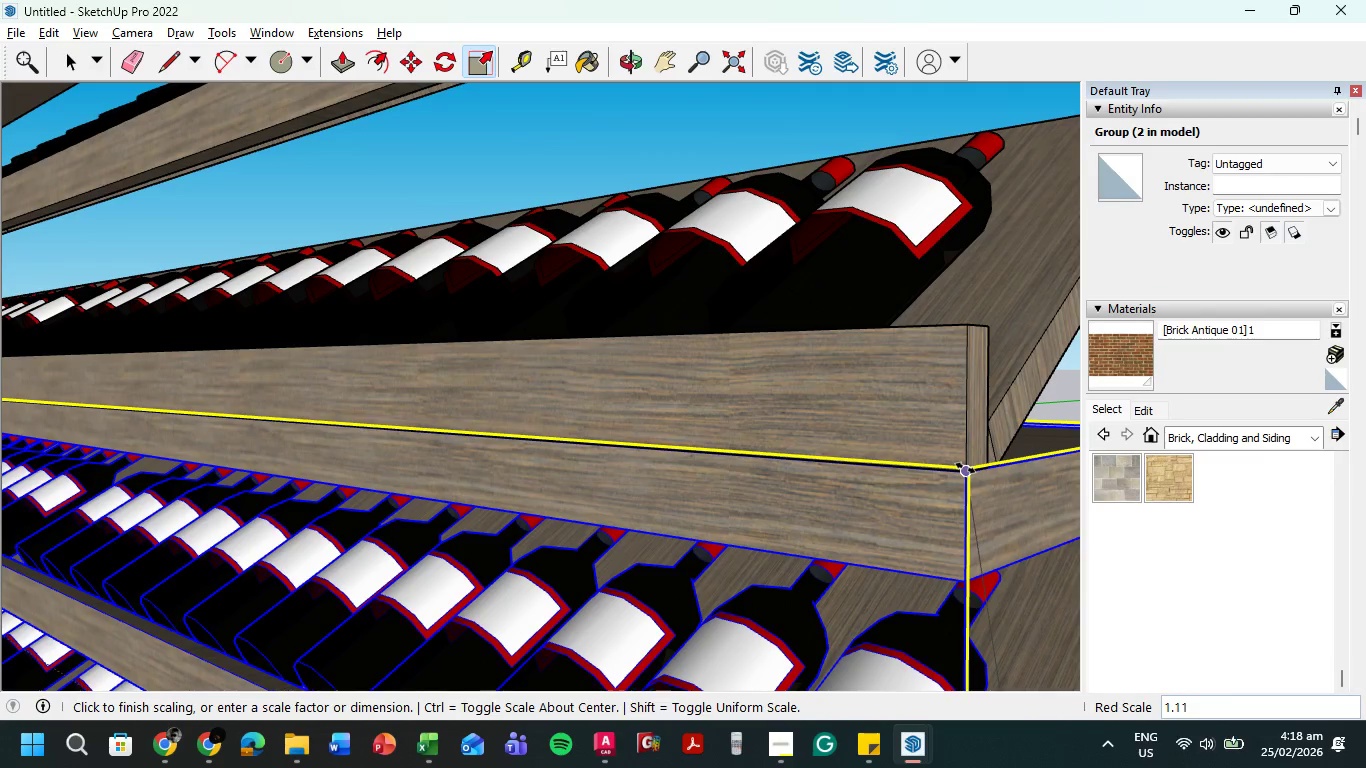 
left_click([966, 468])
 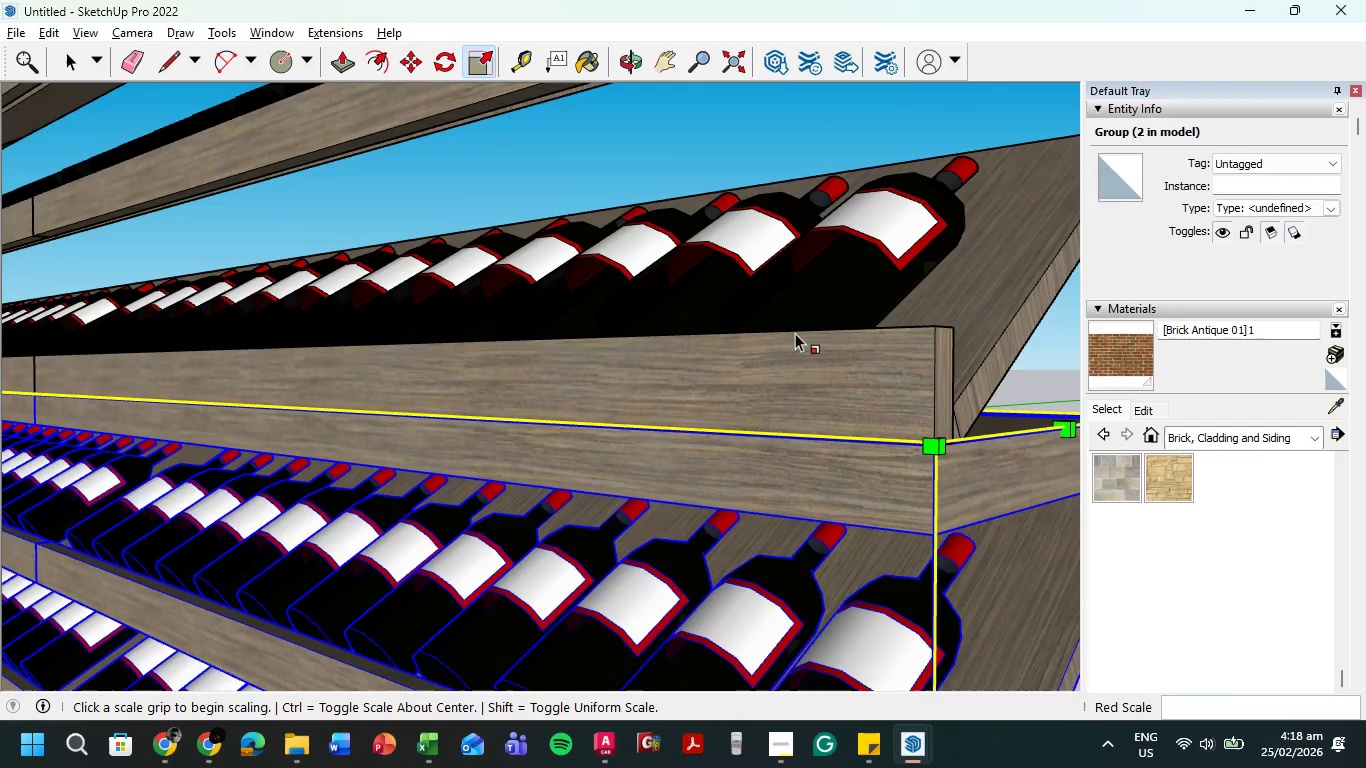 
scroll: coordinate [763, 333], scroll_direction: down, amount: 40.0
 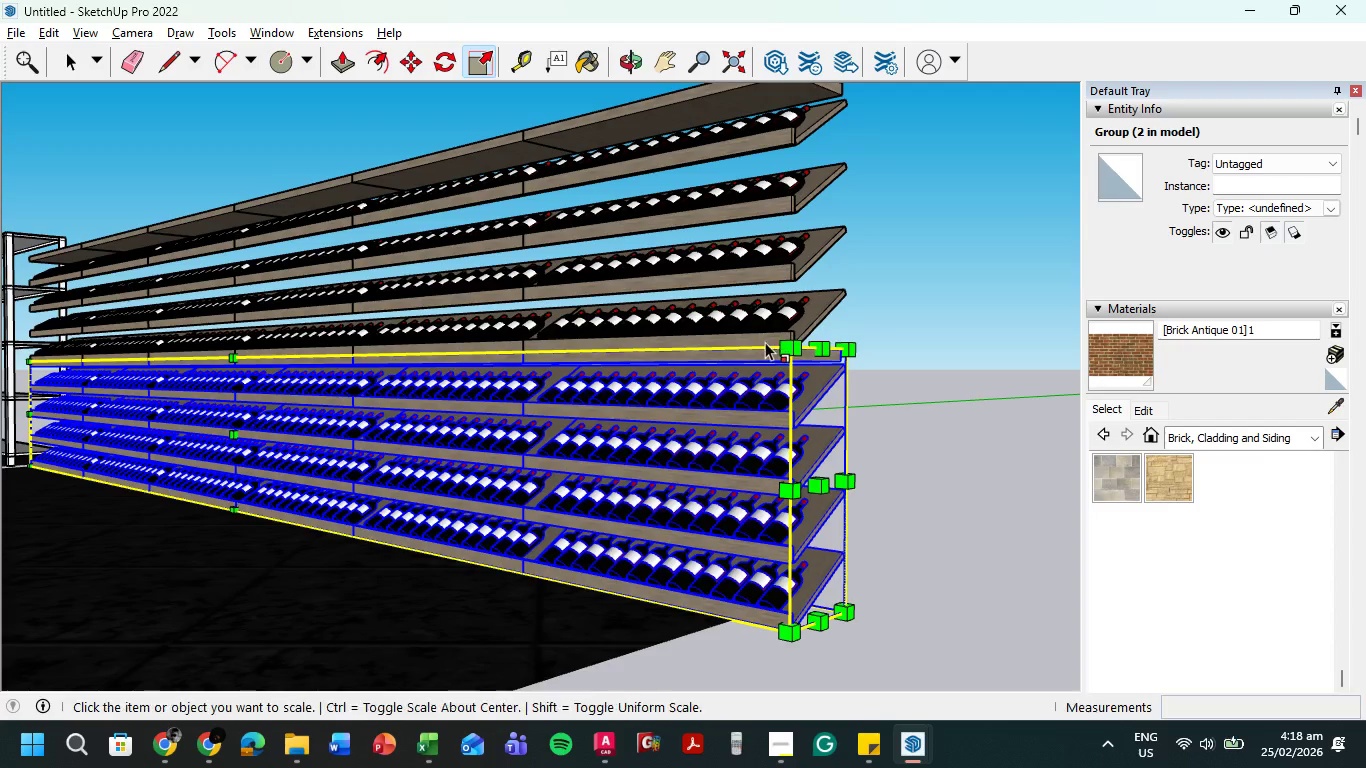 
key(Escape)
 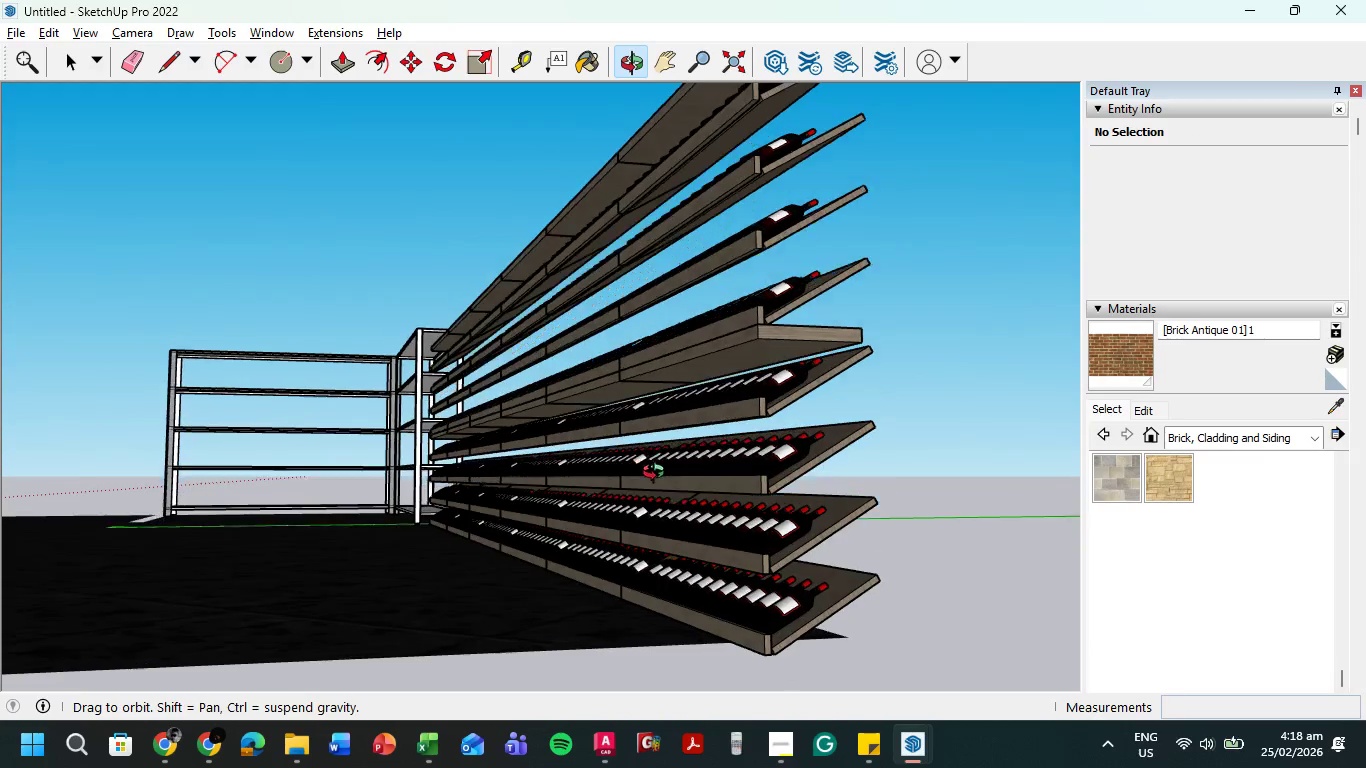 
hold_key(key=ShiftLeft, duration=0.72)
 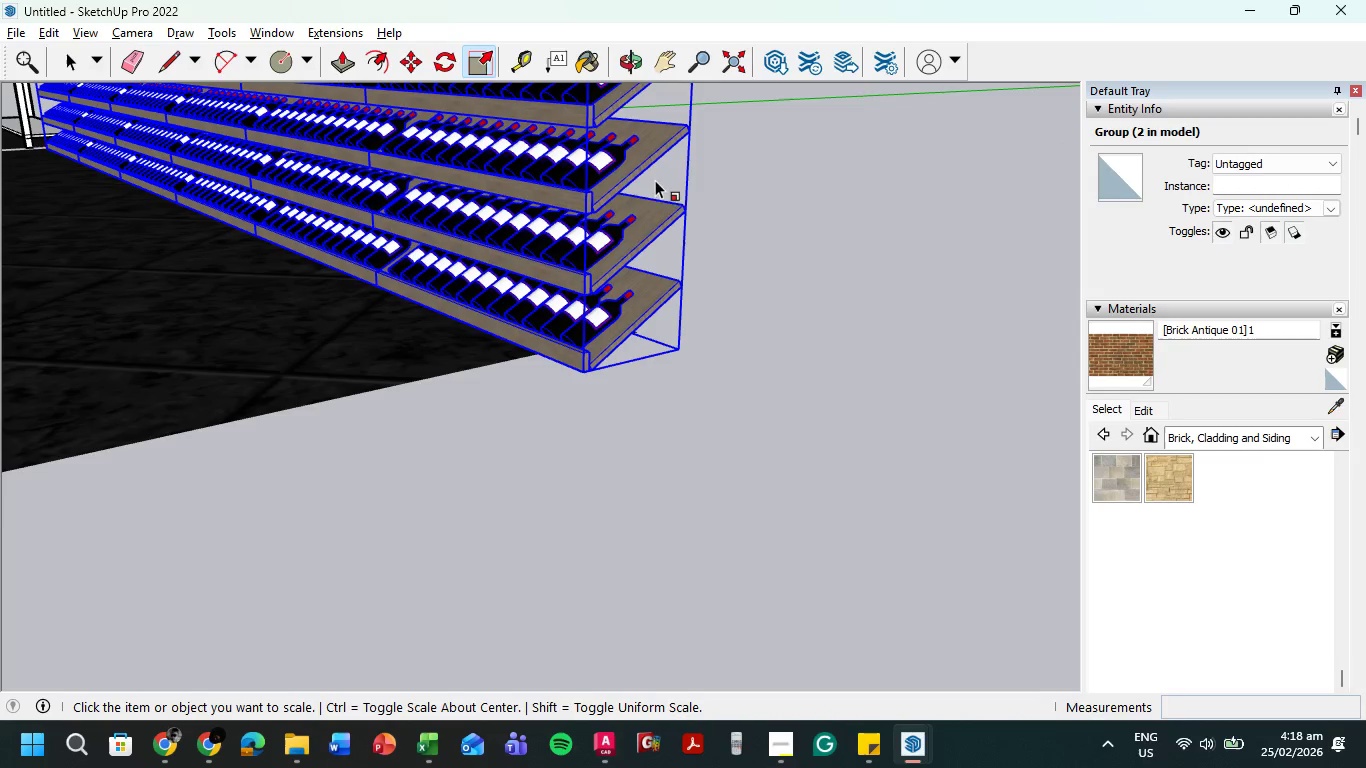 
left_click([642, 156])
 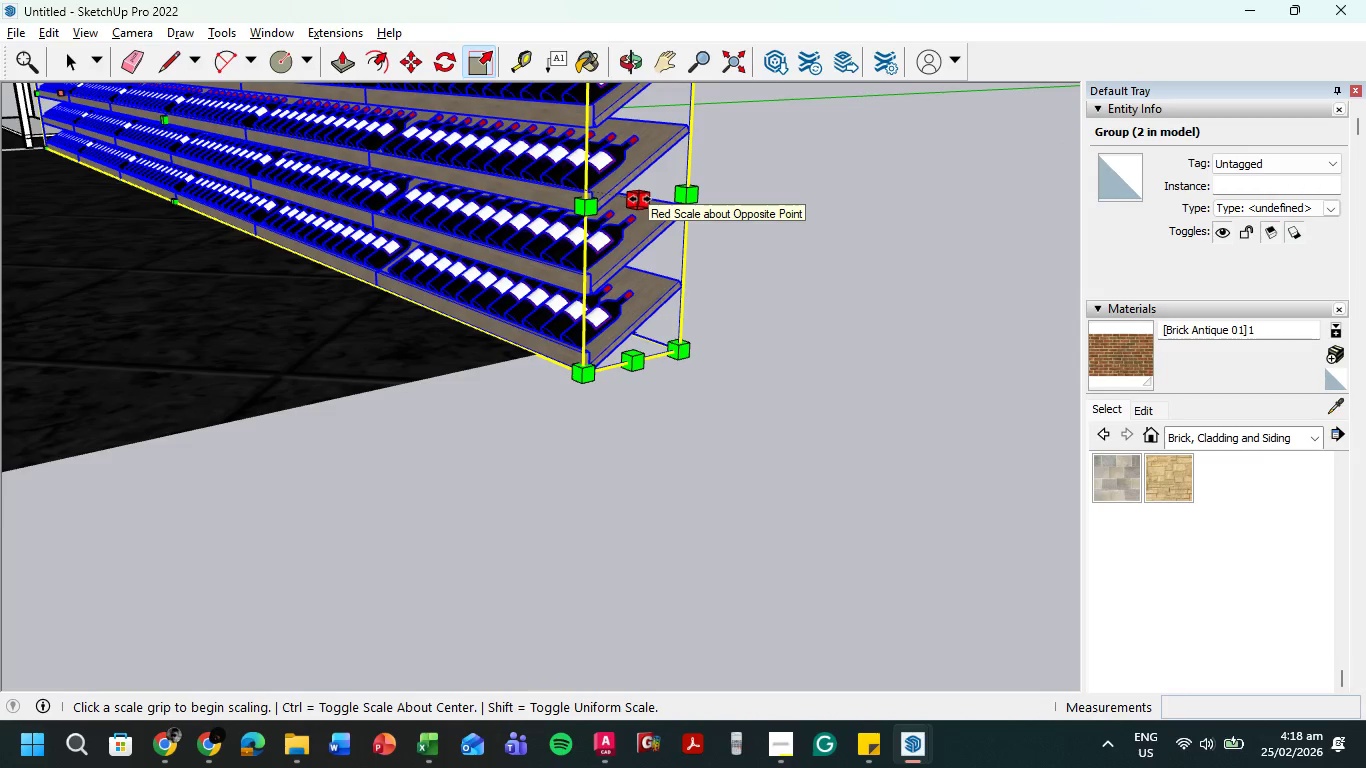 
left_click([640, 198])
 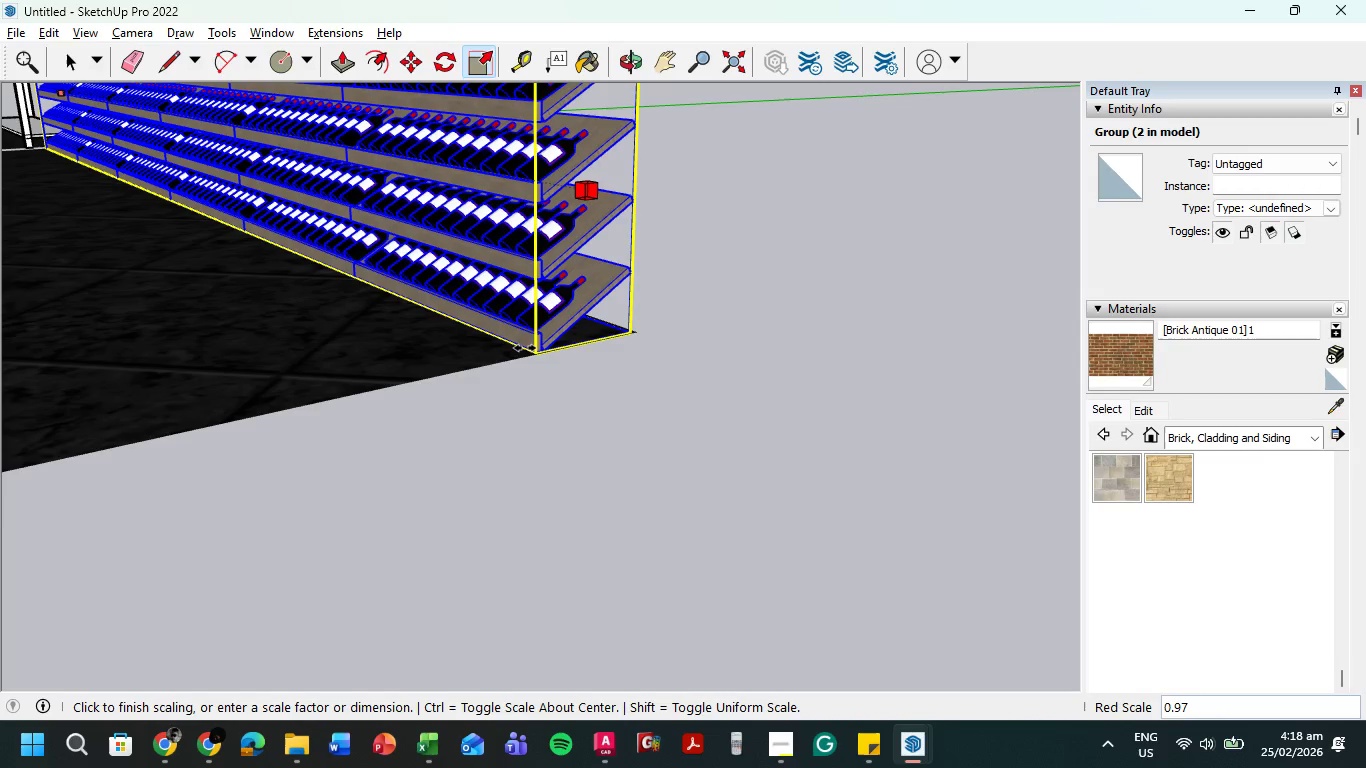 
left_click([525, 348])
 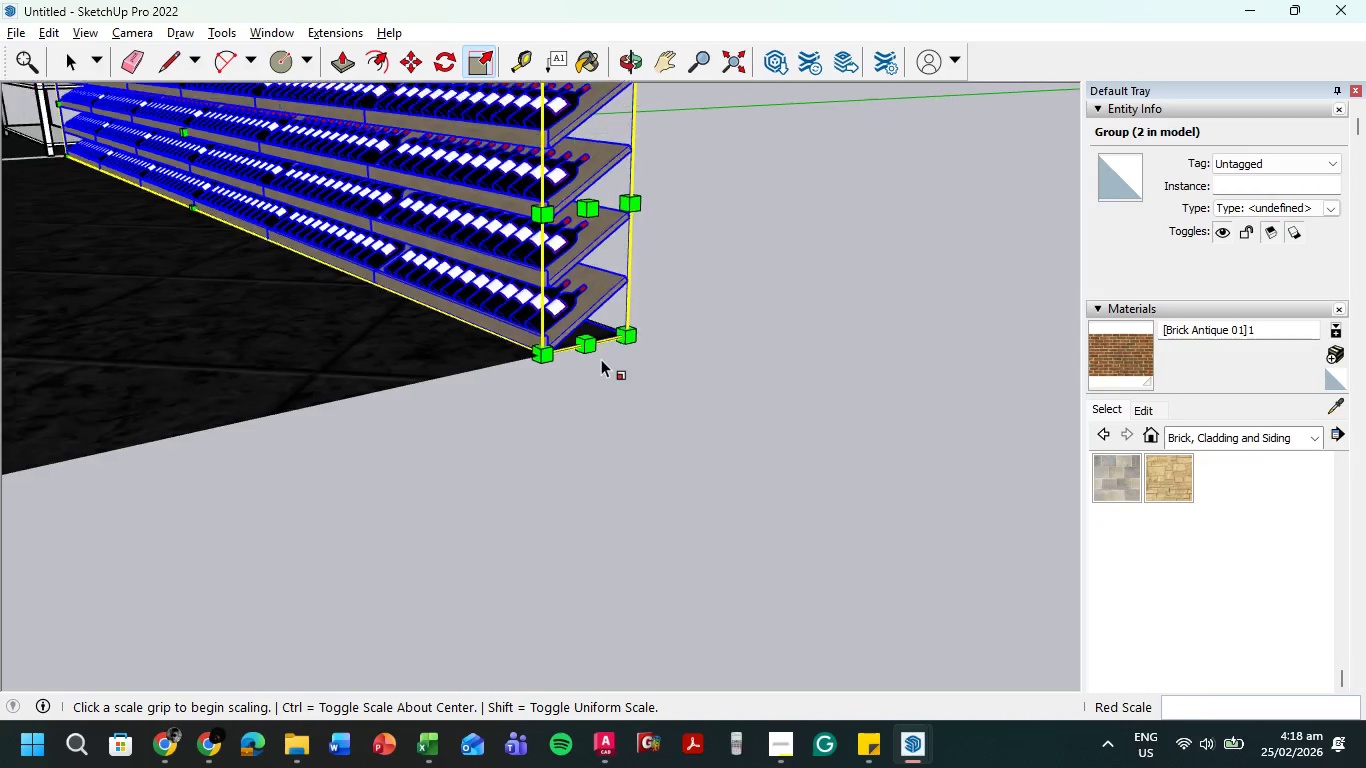 
scroll: coordinate [601, 359], scroll_direction: down, amount: 4.0
 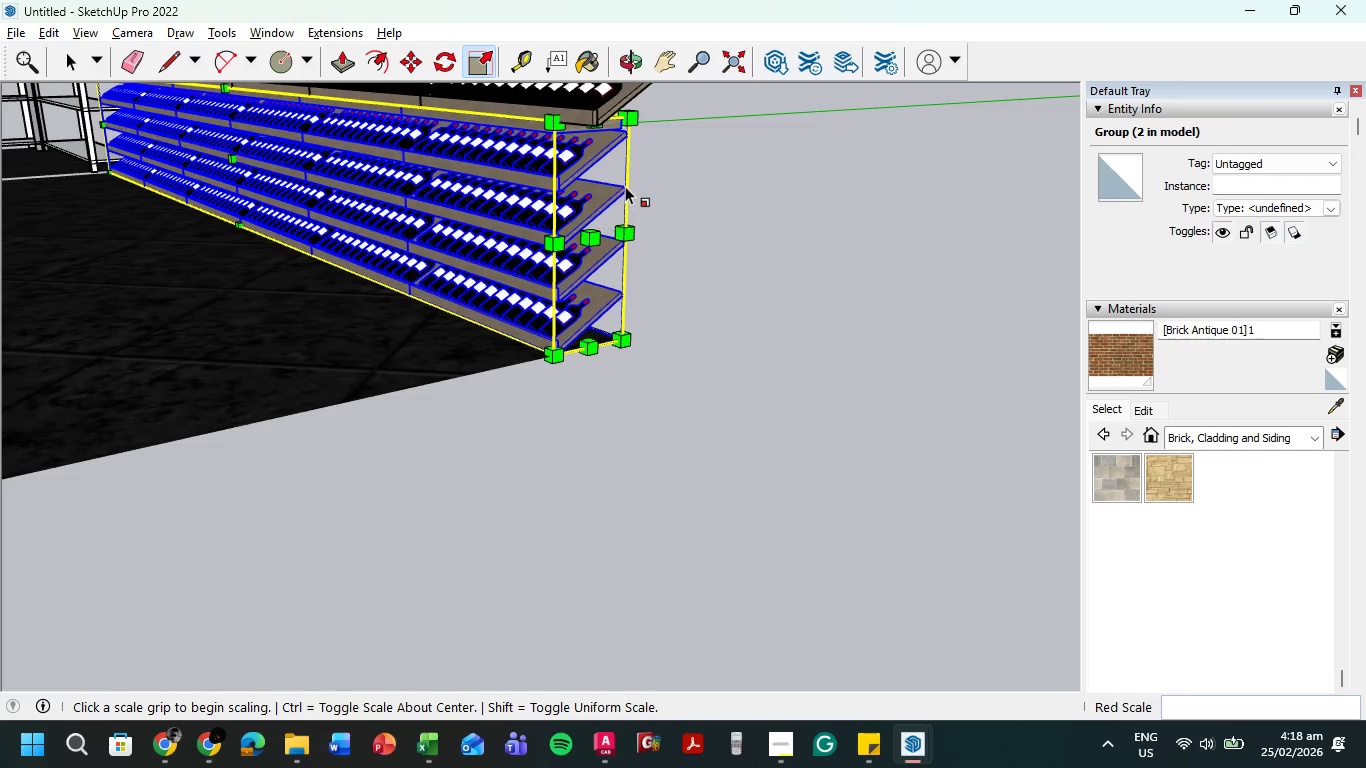 
hold_key(key=ShiftLeft, duration=0.64)
 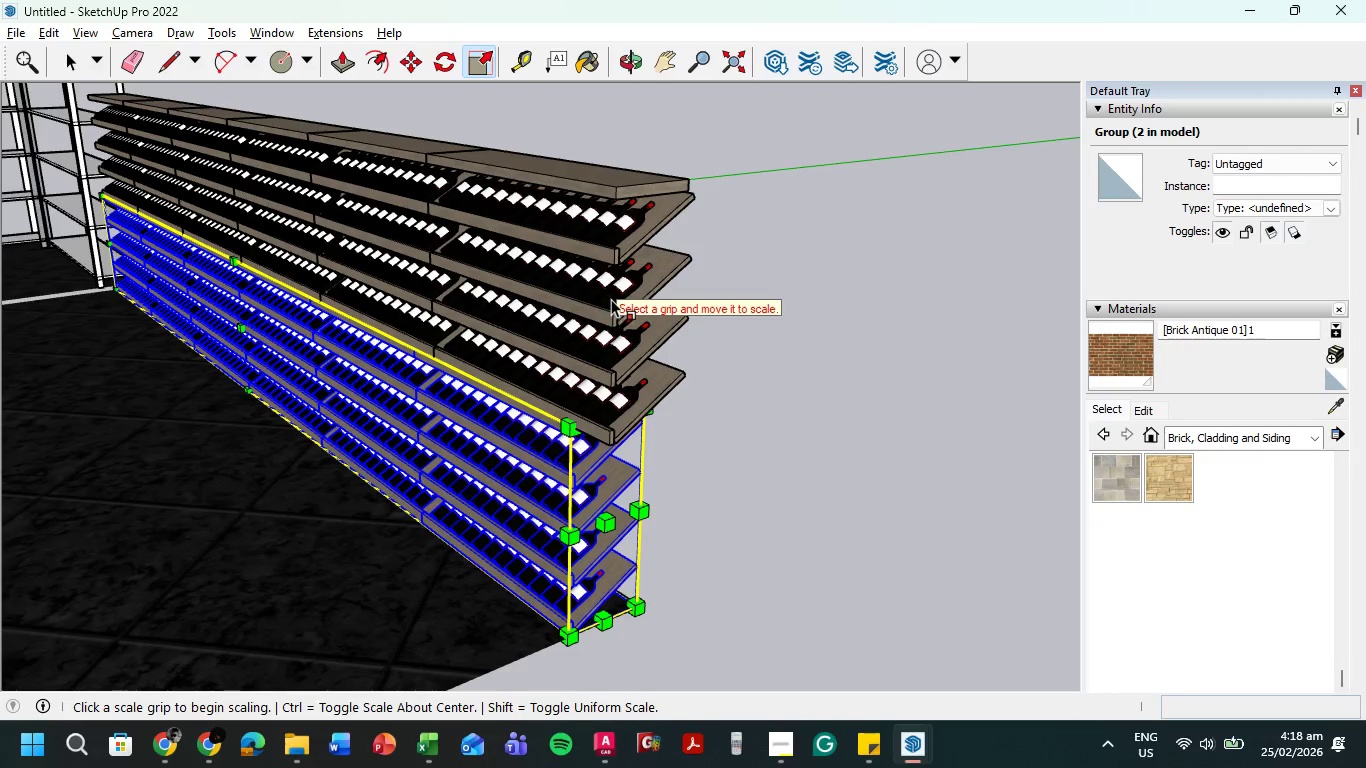 
left_click([611, 299])
 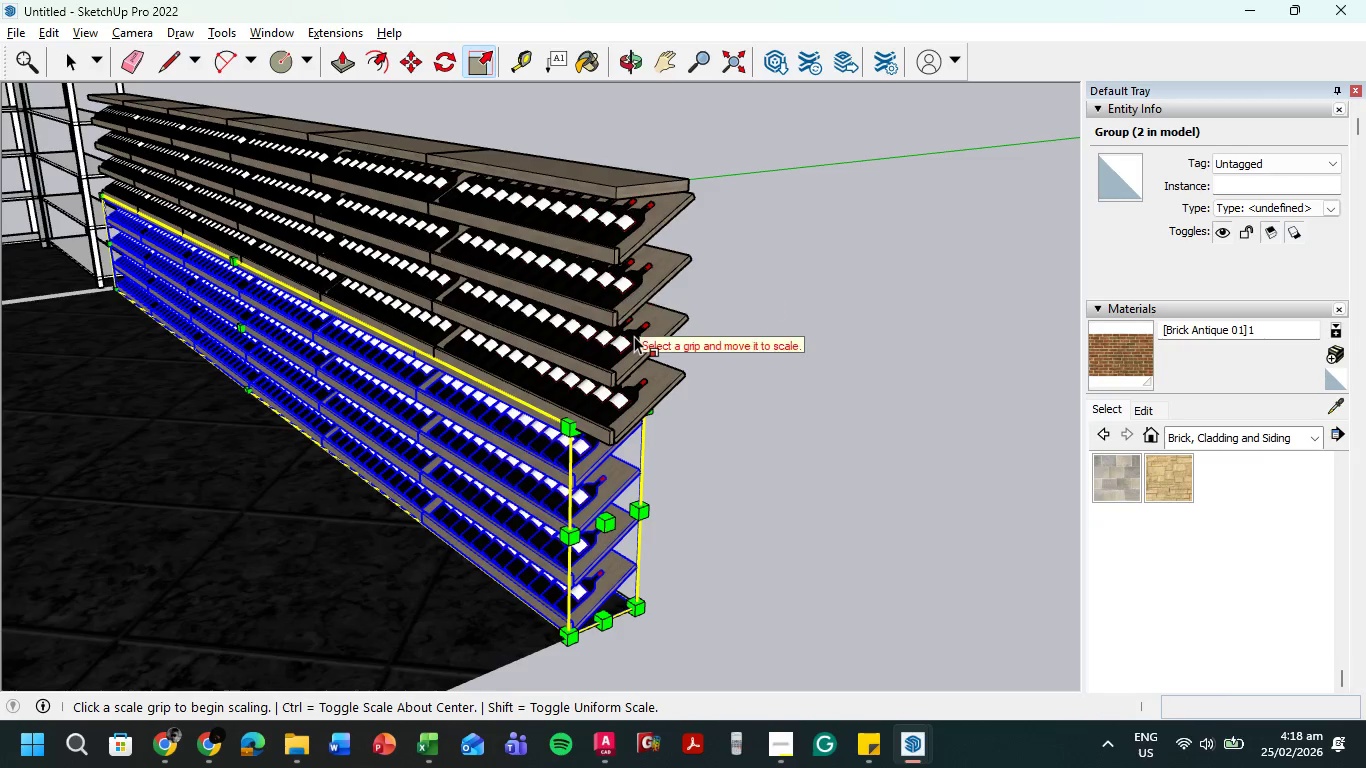 
left_click([634, 336])
 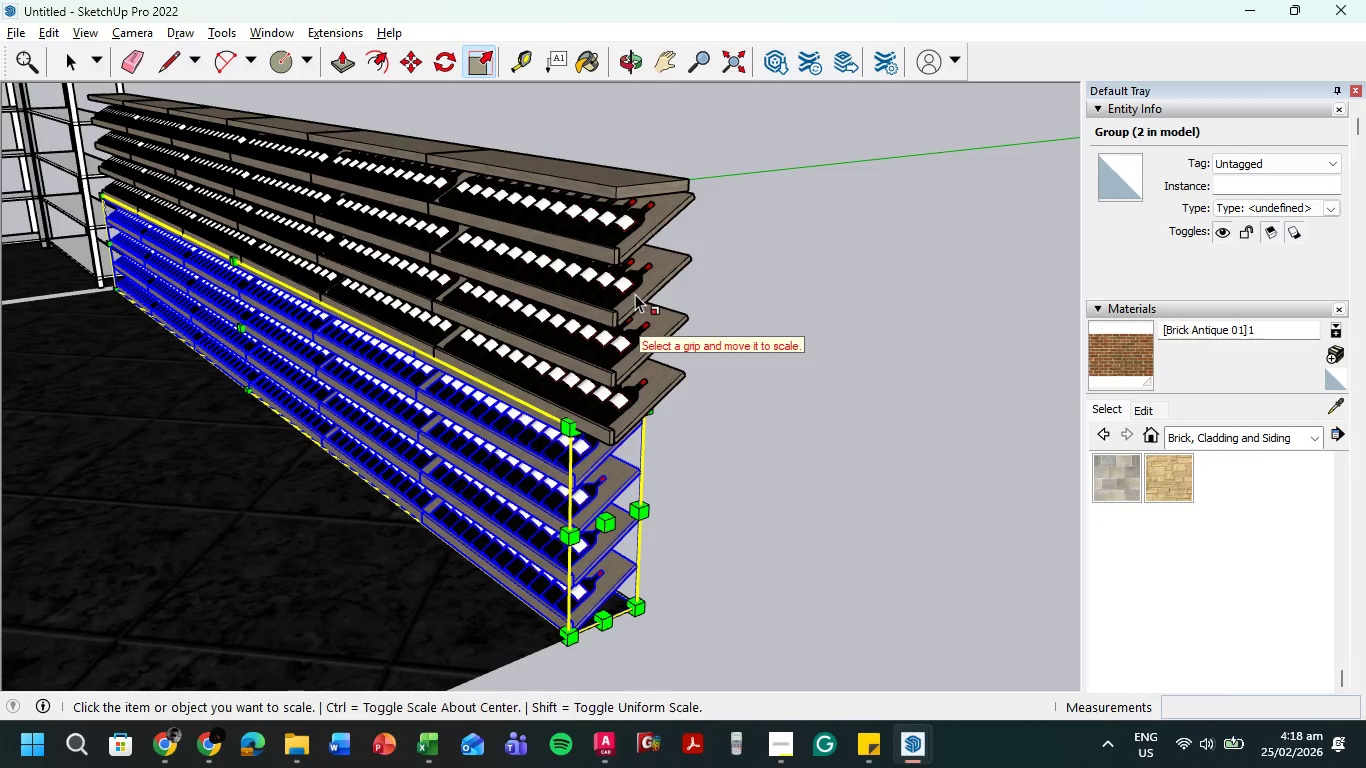 
key(Escape)
 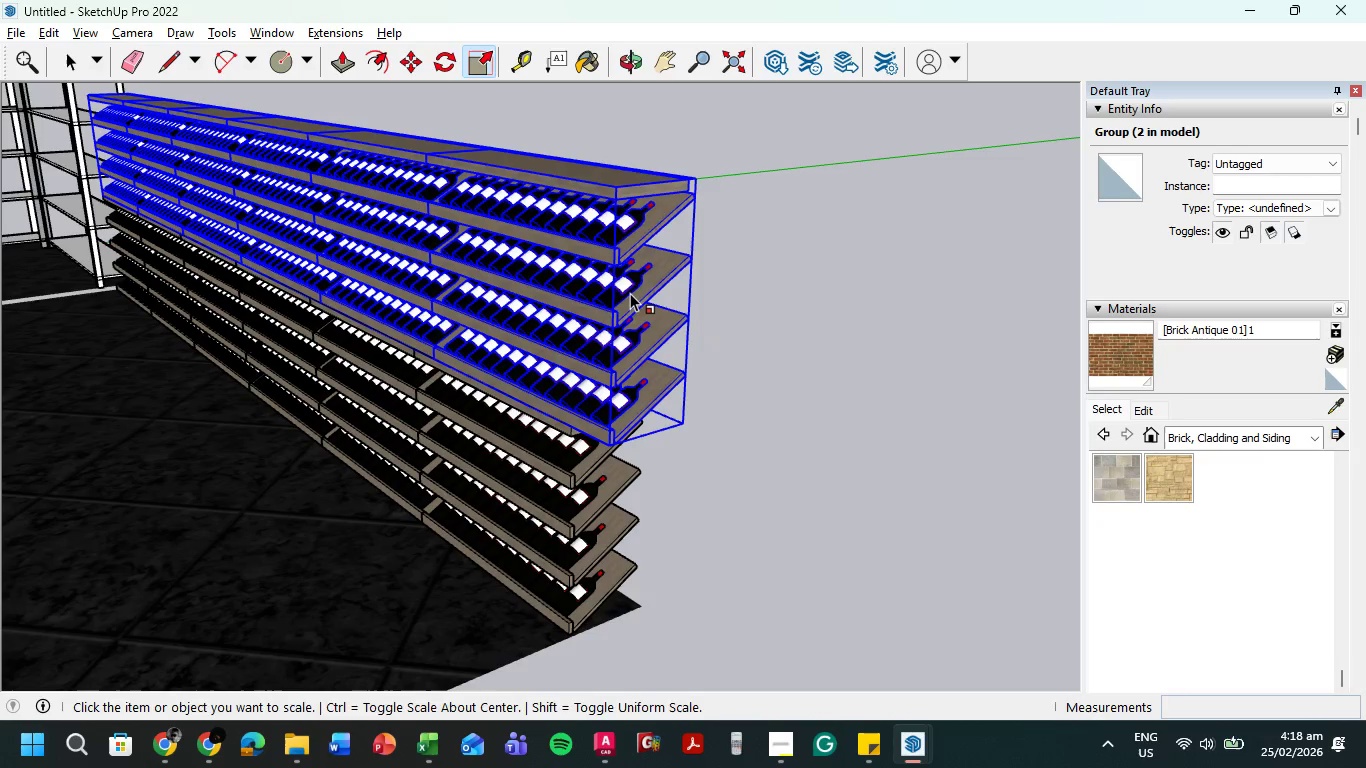 
left_click([630, 293])
 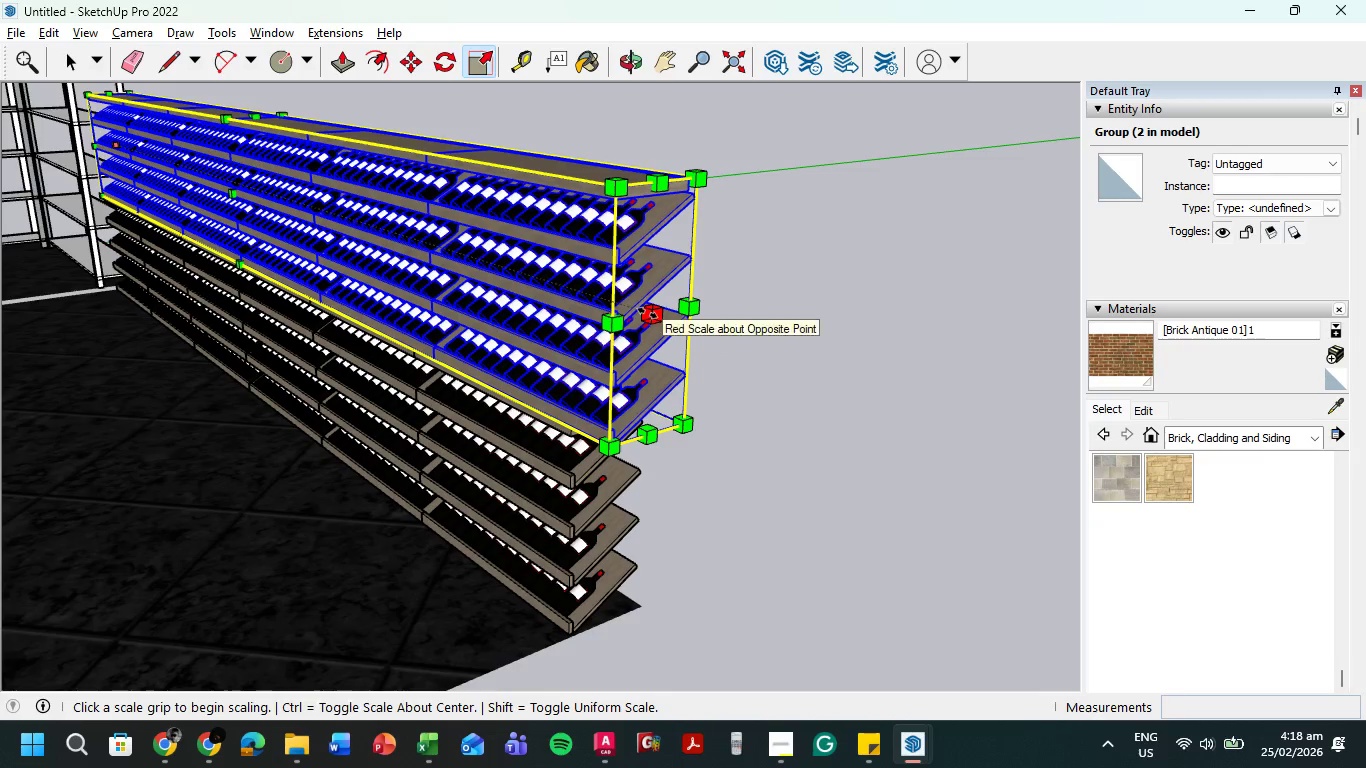 
left_click([648, 313])
 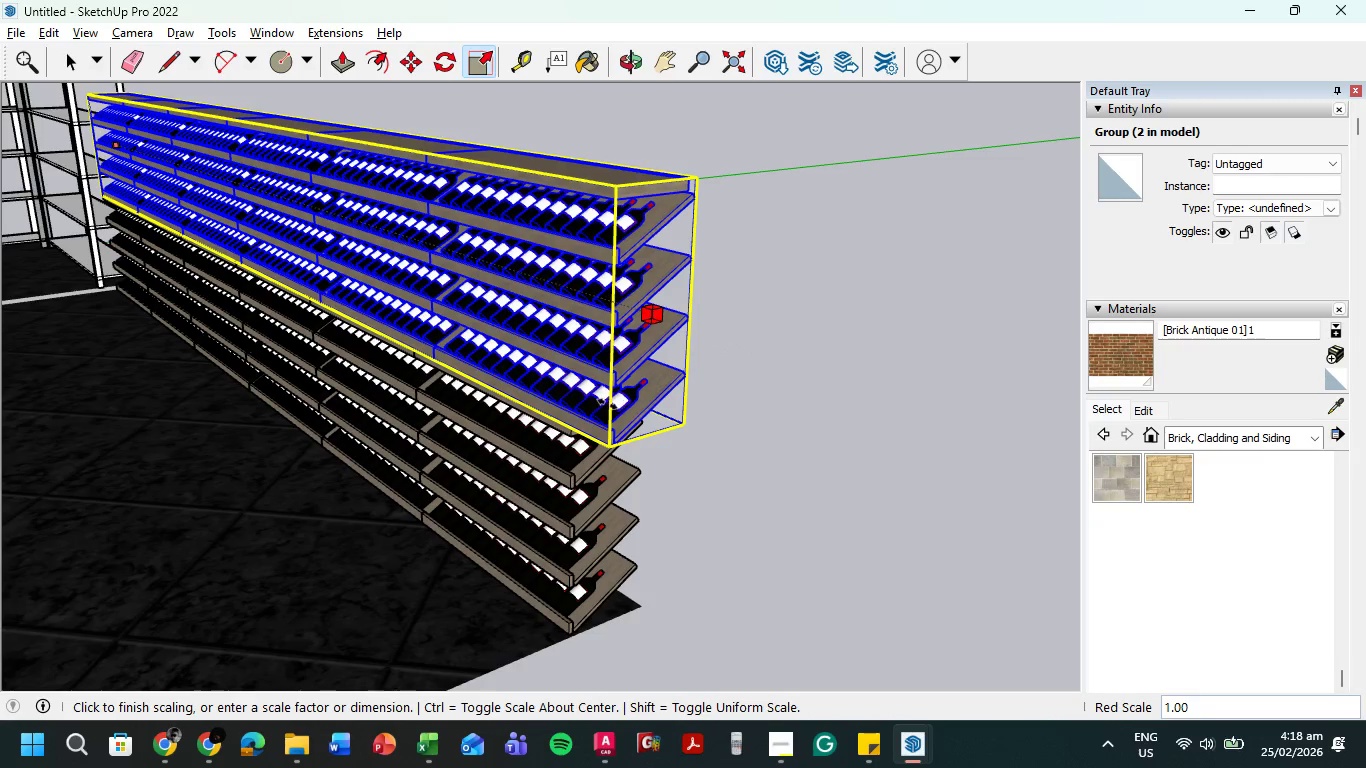 
scroll: coordinate [577, 440], scroll_direction: up, amount: 12.0
 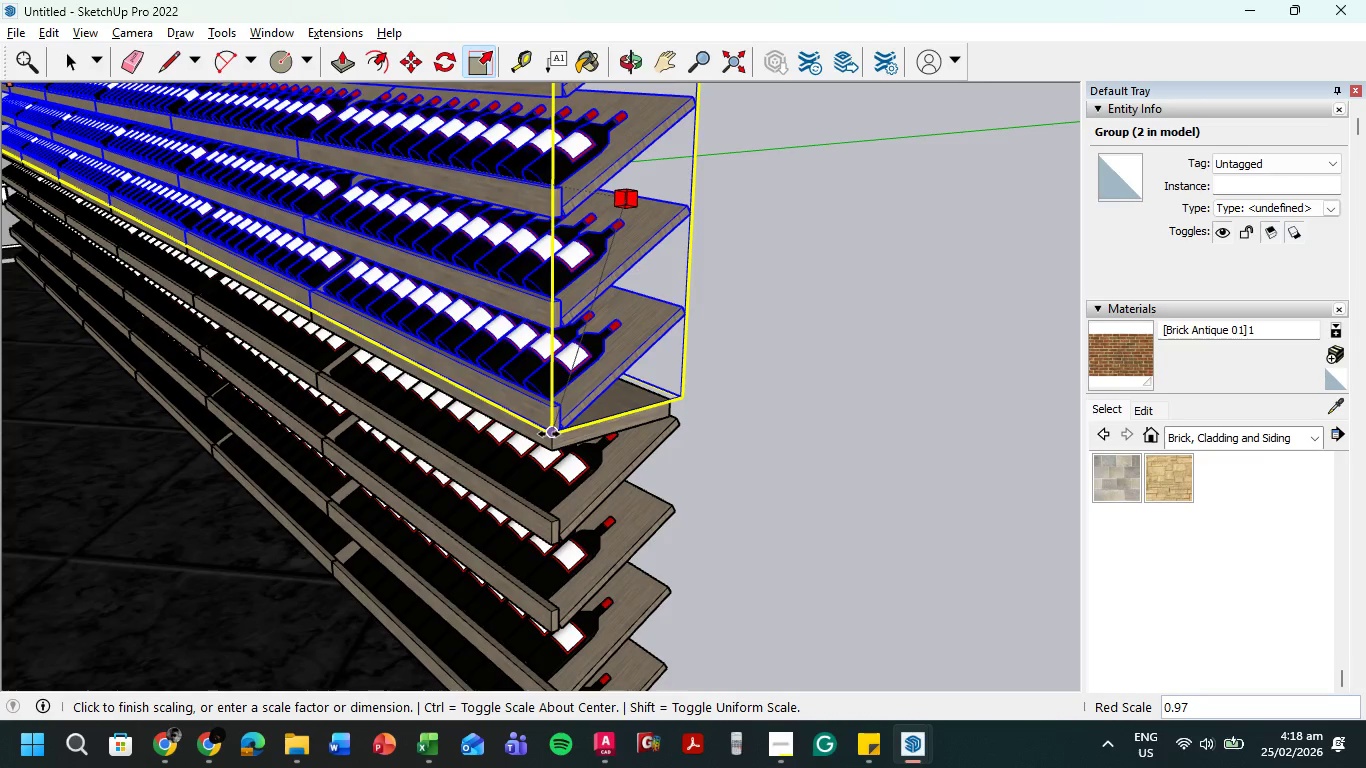 
left_click([551, 432])
 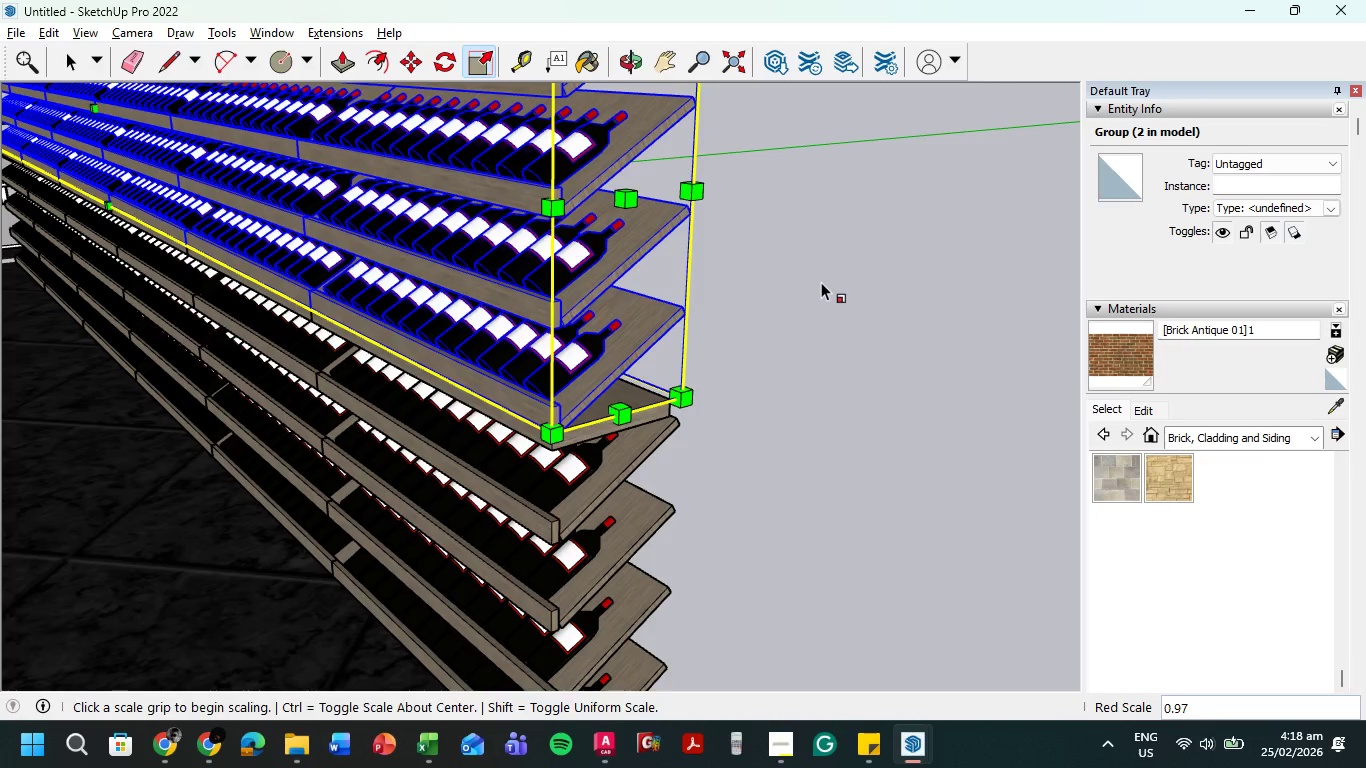 
key(Escape)
 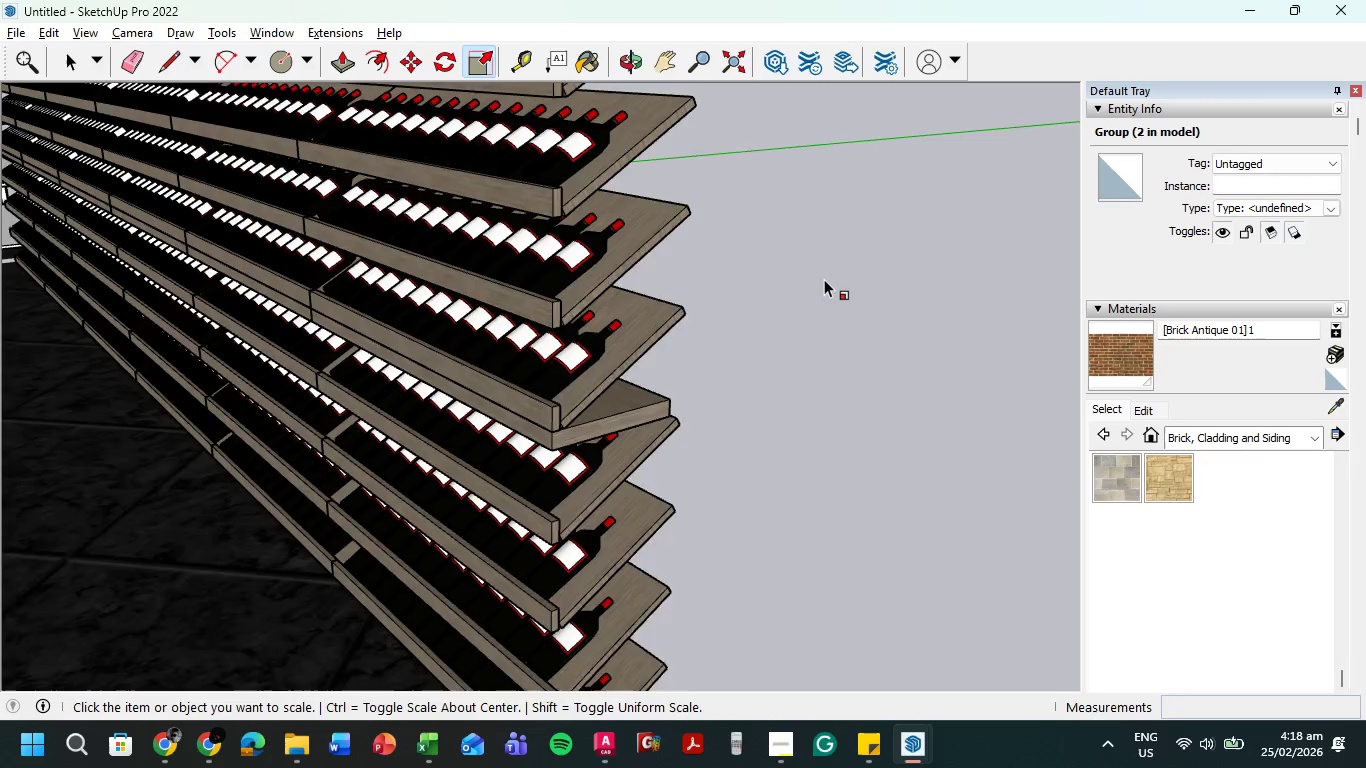 
scroll: coordinate [894, 272], scroll_direction: down, amount: 13.0
 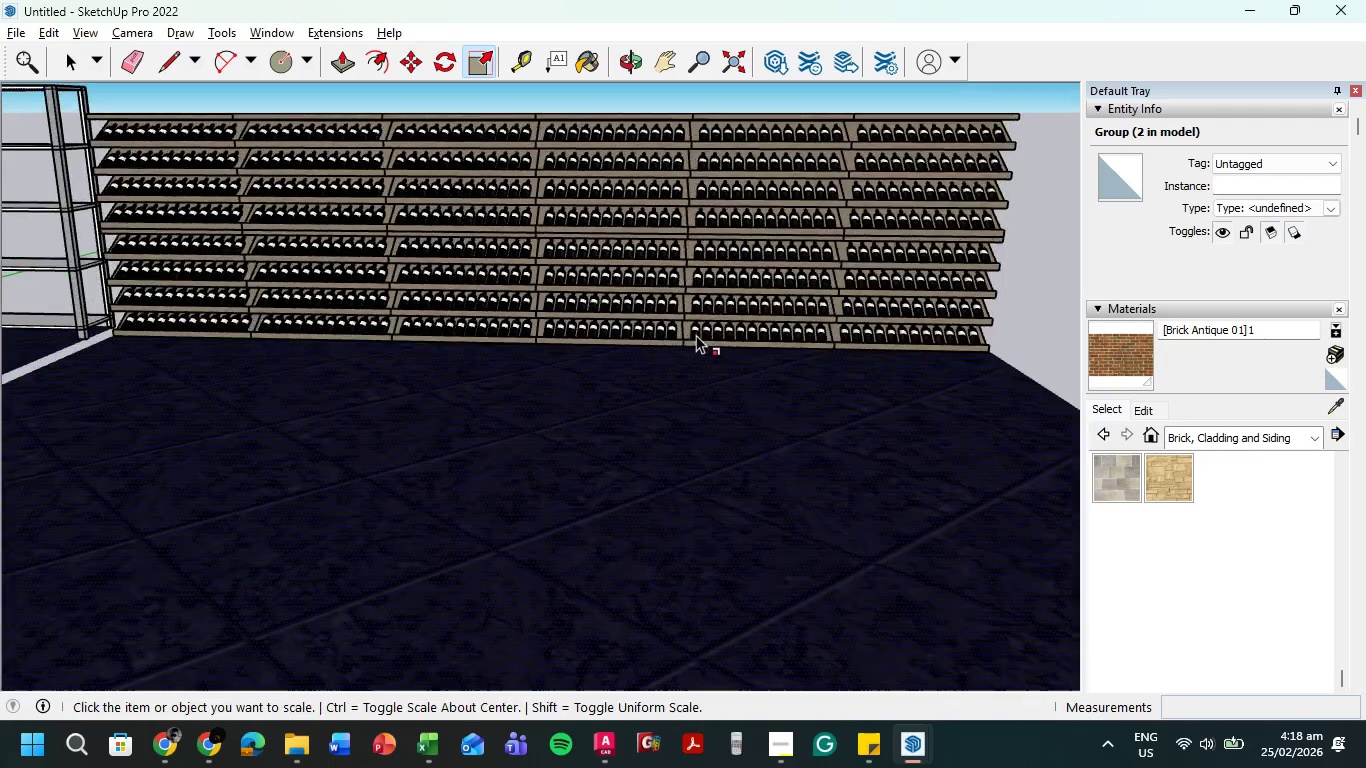 
key(Escape)
 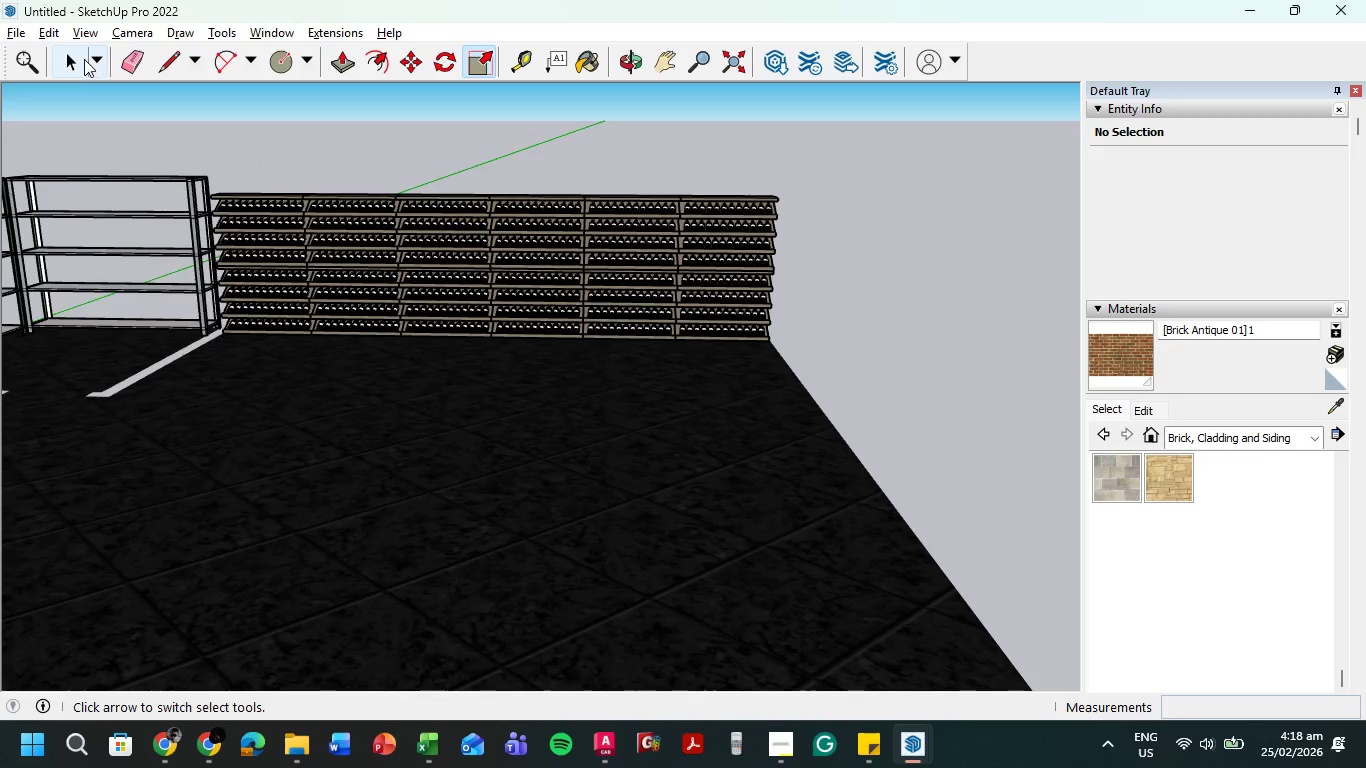 
scroll: coordinate [325, 332], scroll_direction: down, amount: 12.0
 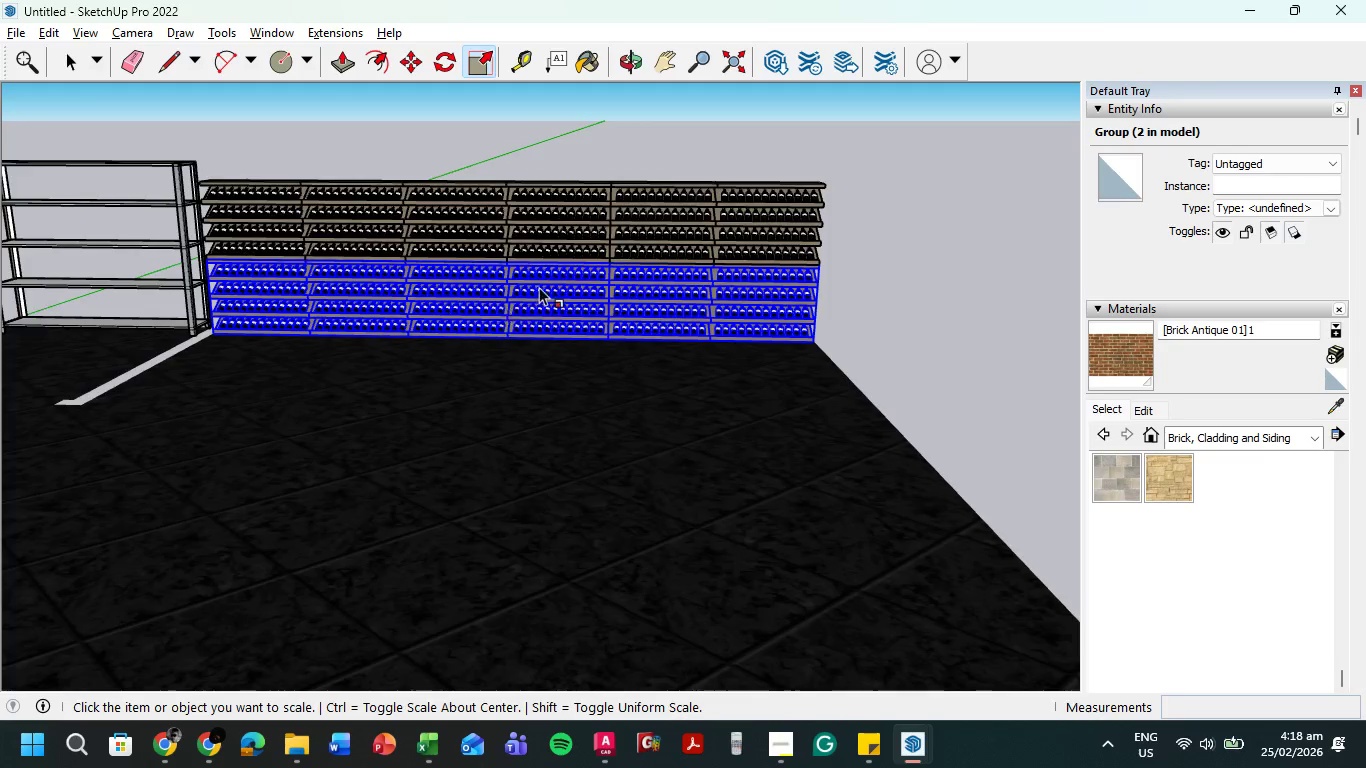 
left_click([78, 57])
 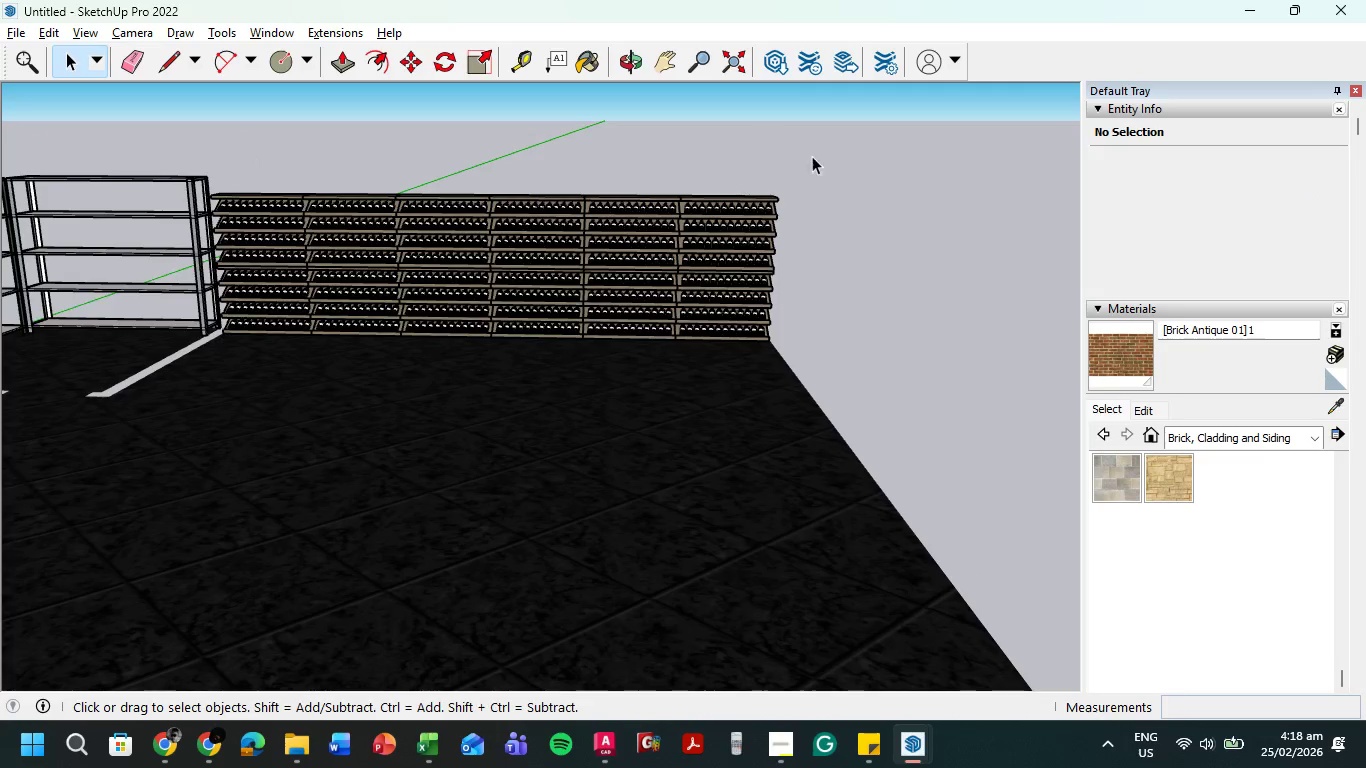 
left_click([816, 155])
 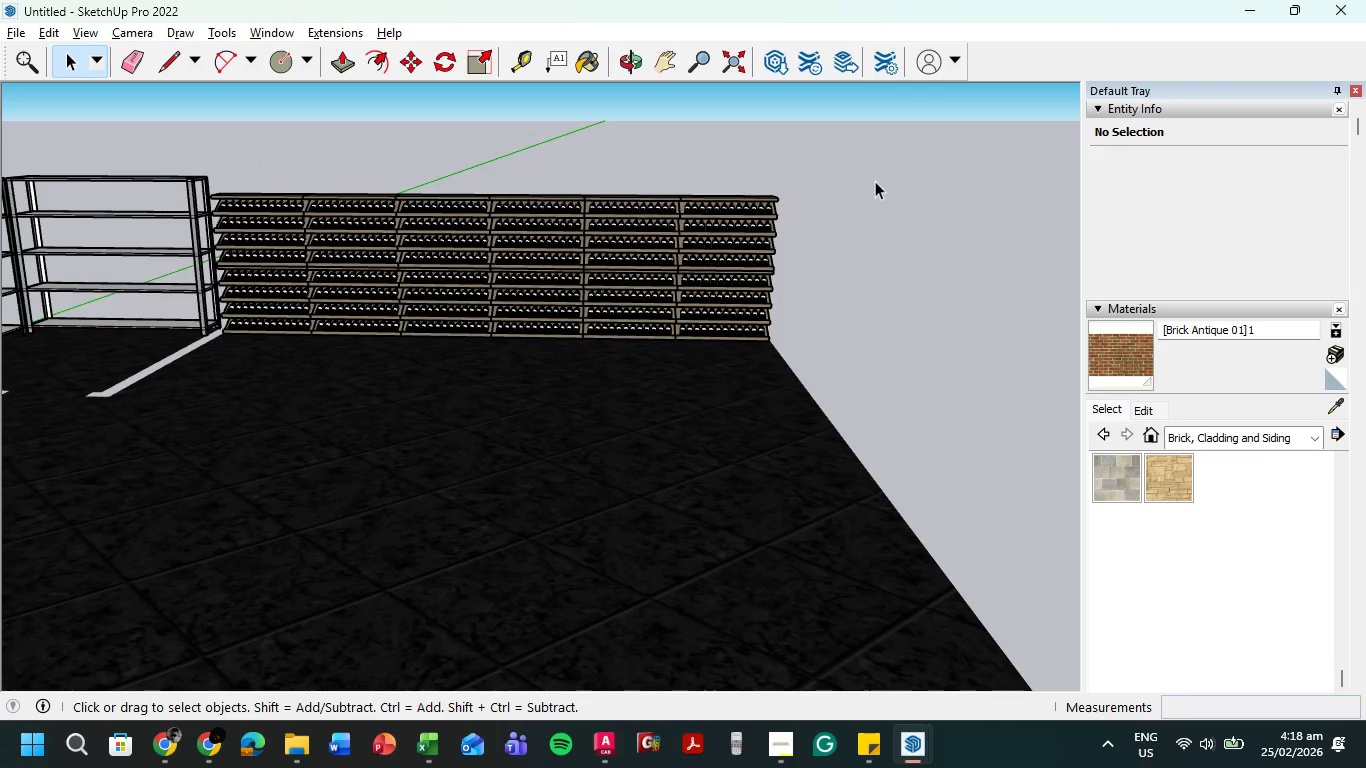 
left_click_drag(start_coordinate=[875, 181], to_coordinate=[696, 290])
 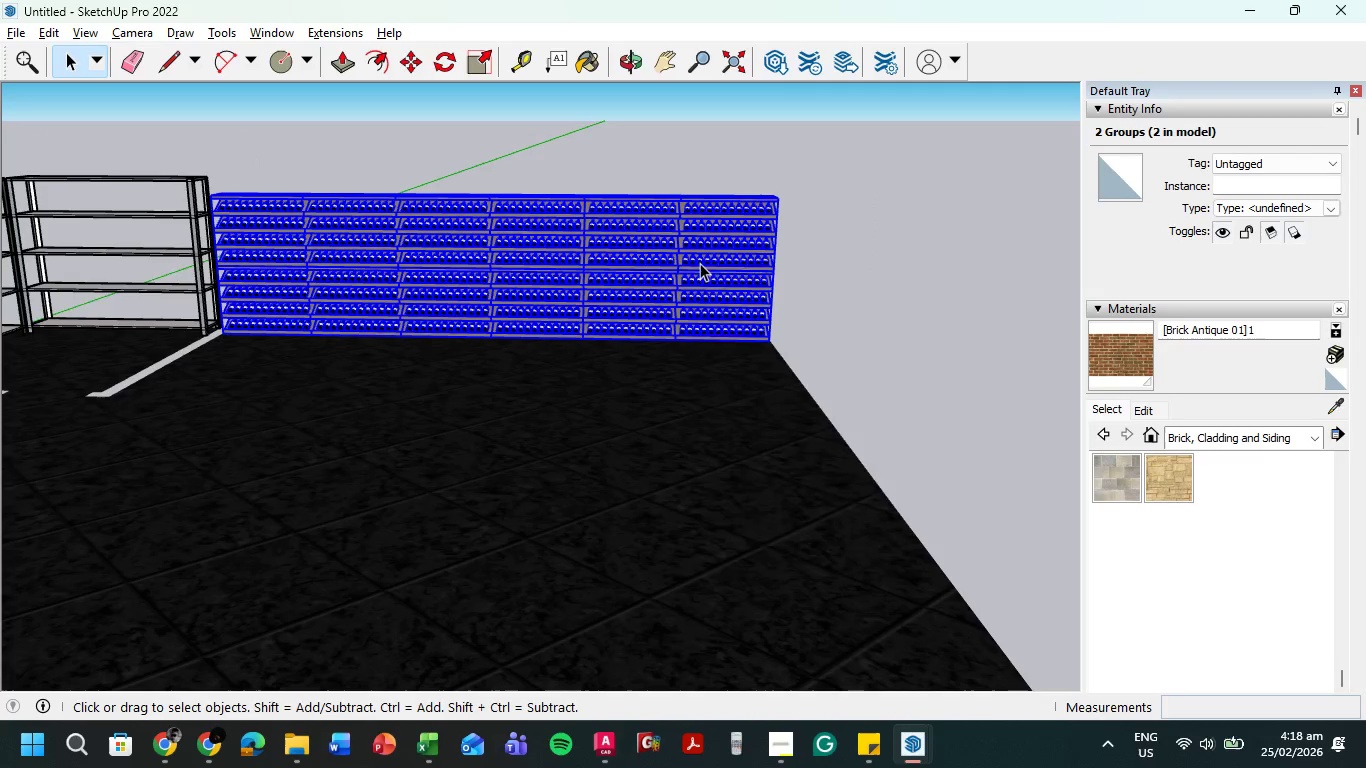 
right_click([700, 263])
 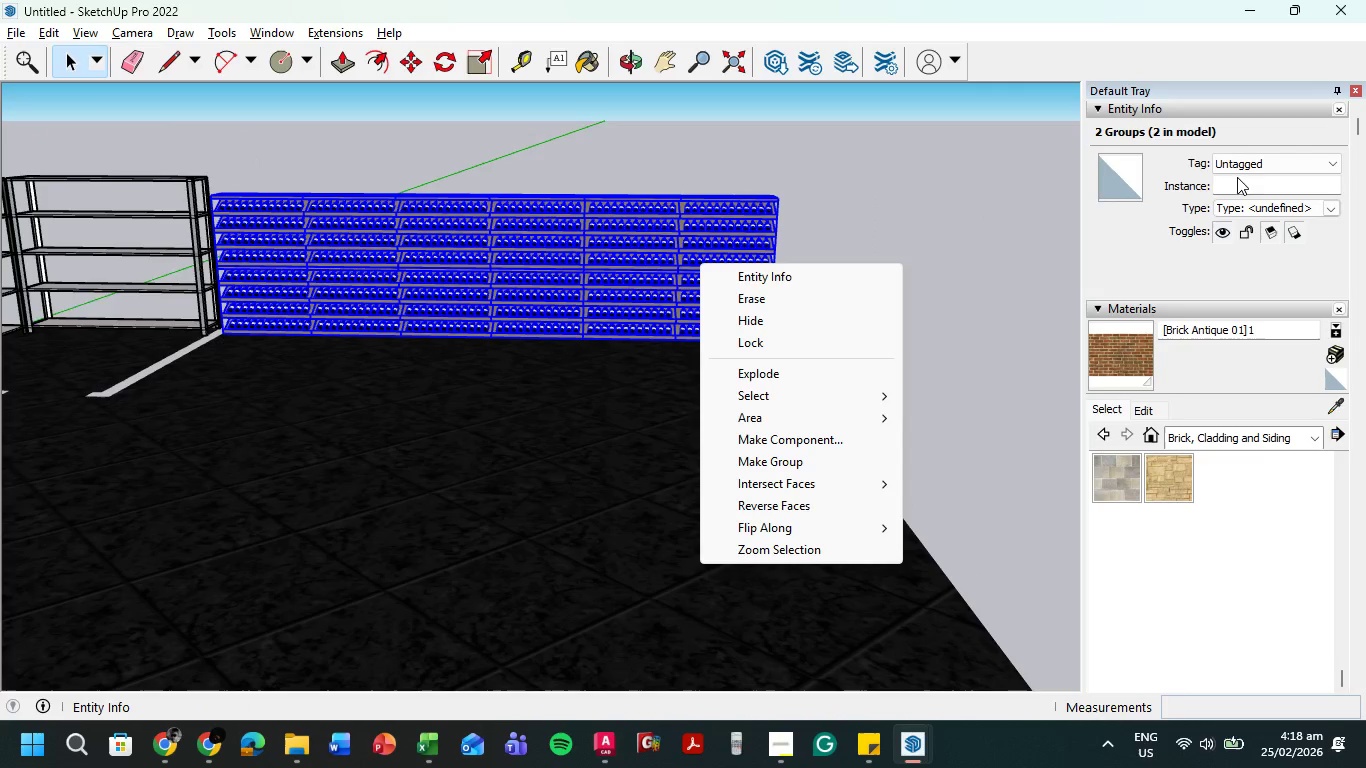 
left_click([1274, 170])
 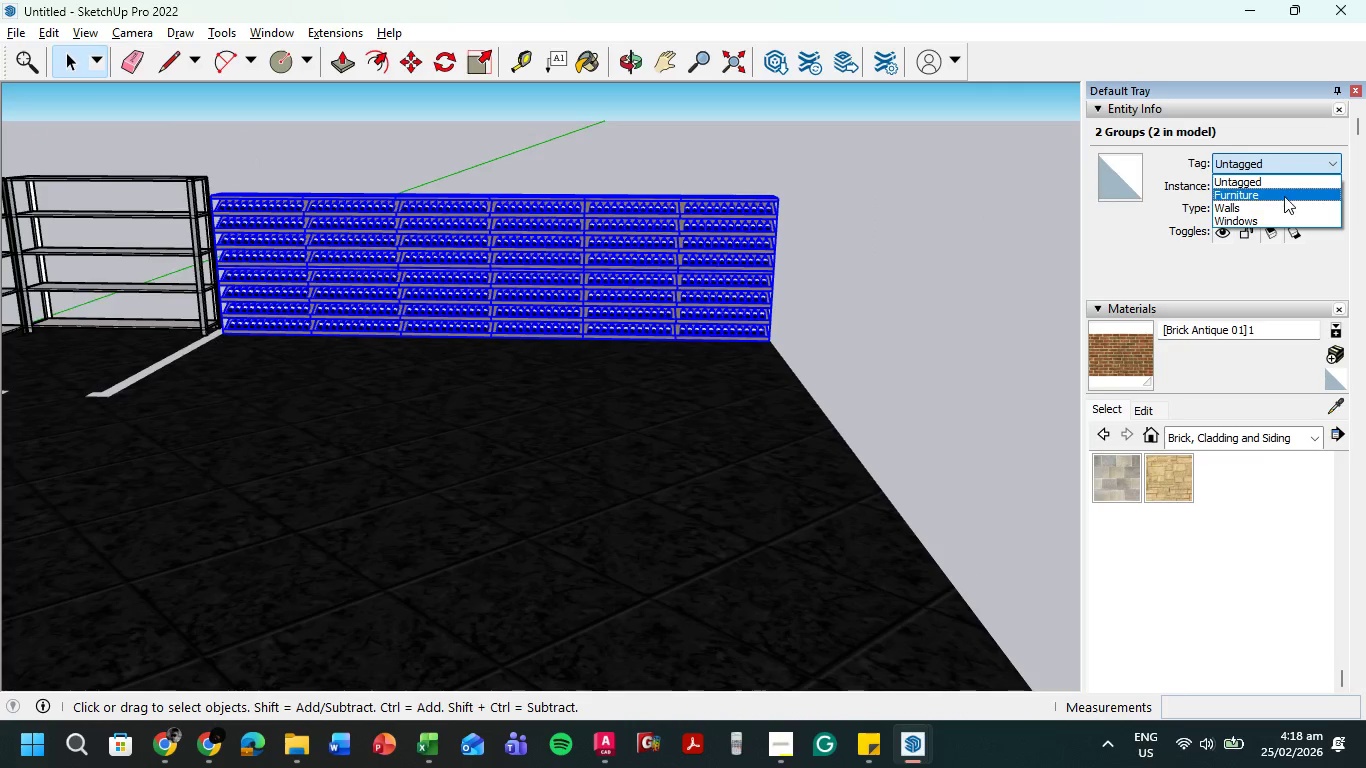 
left_click([1285, 195])
 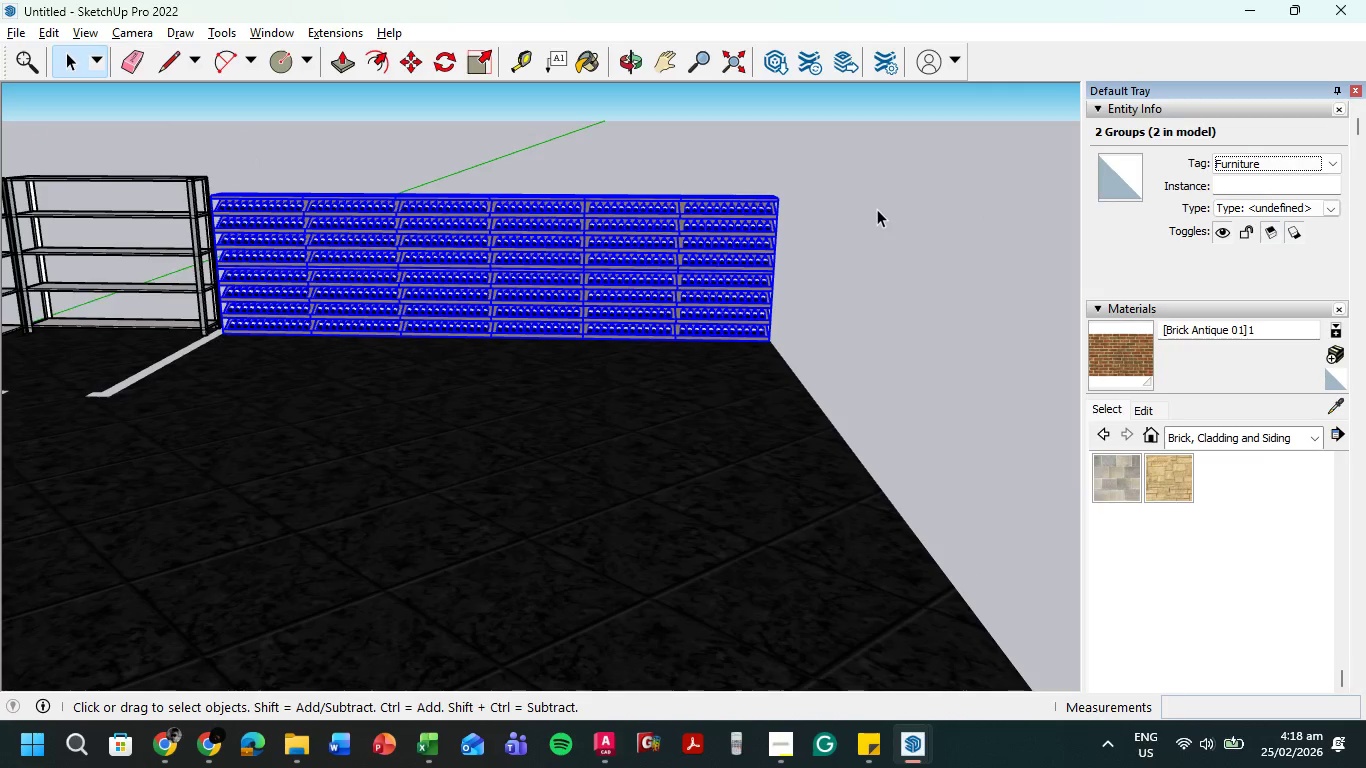 
left_click([877, 209])
 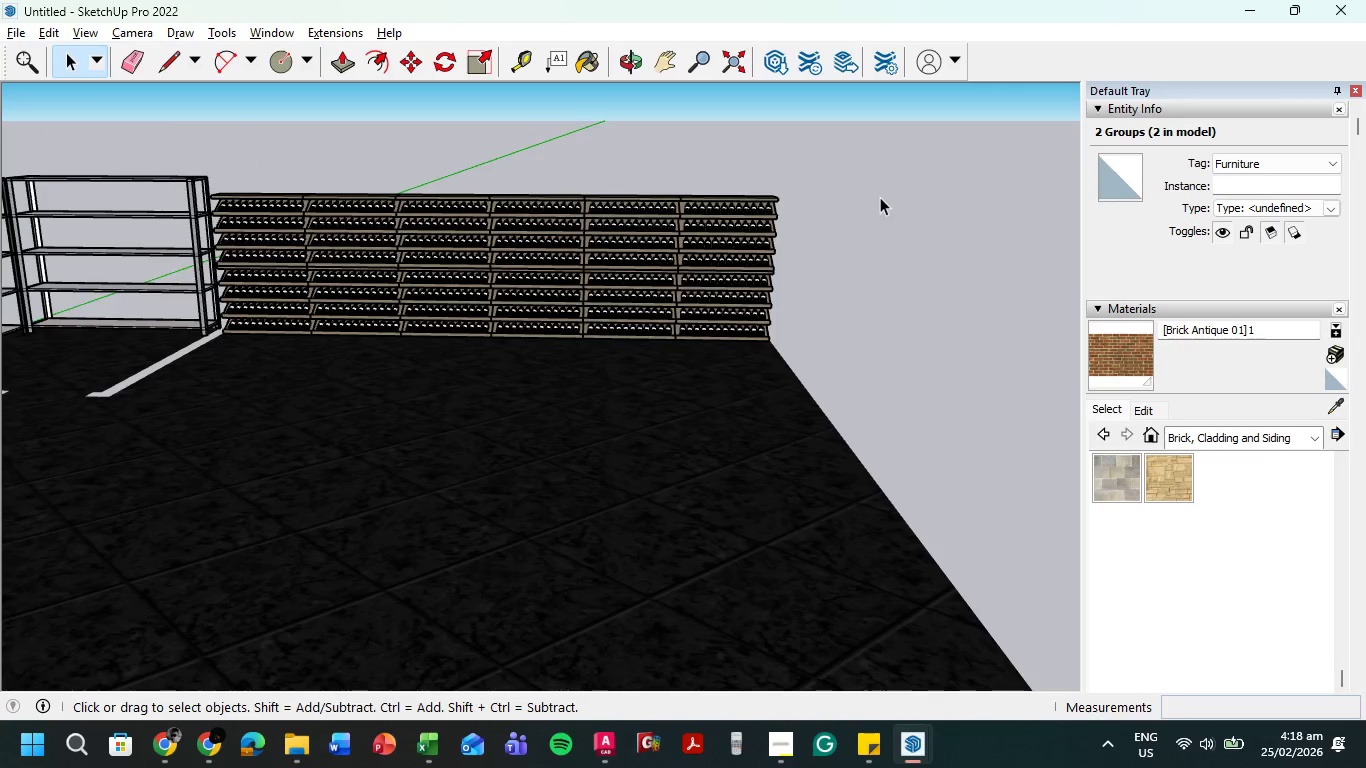 
key(Escape)
 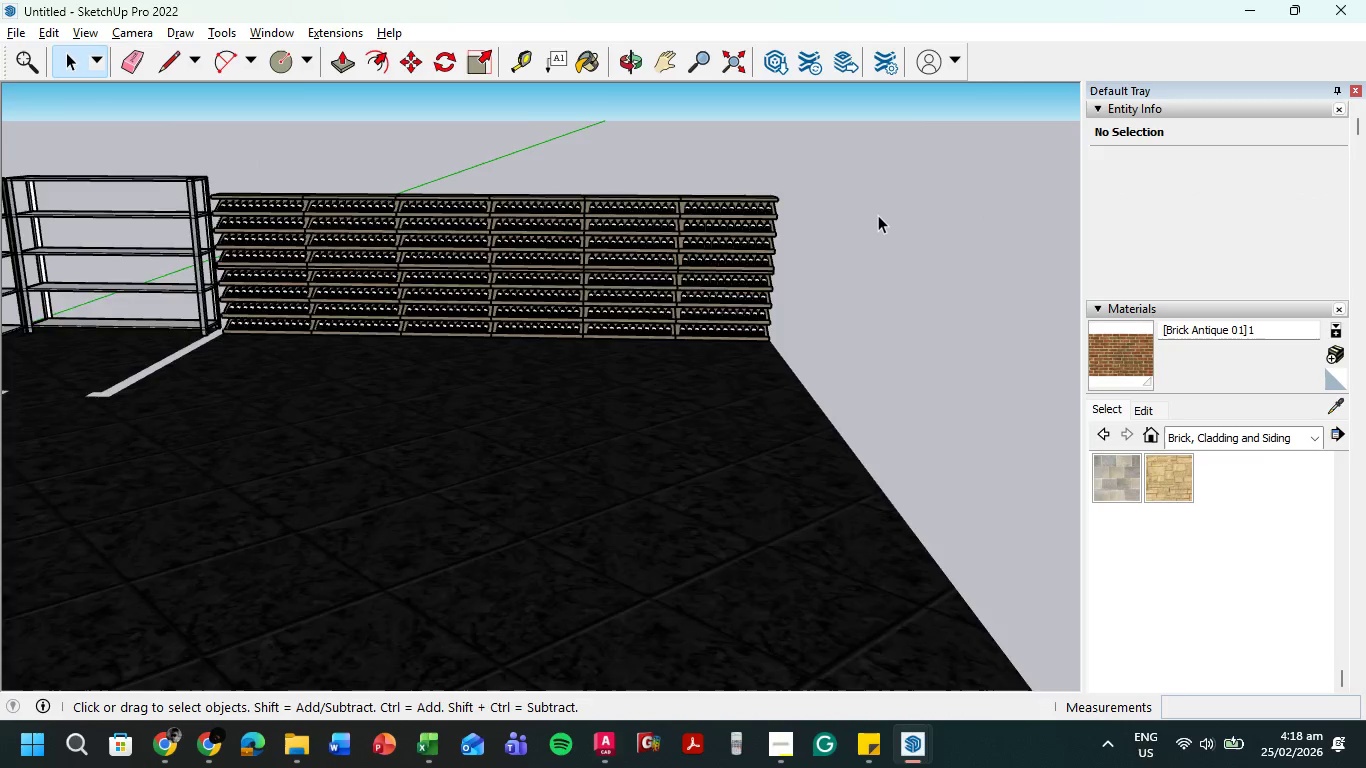 
scroll: coordinate [879, 218], scroll_direction: down, amount: 12.0
 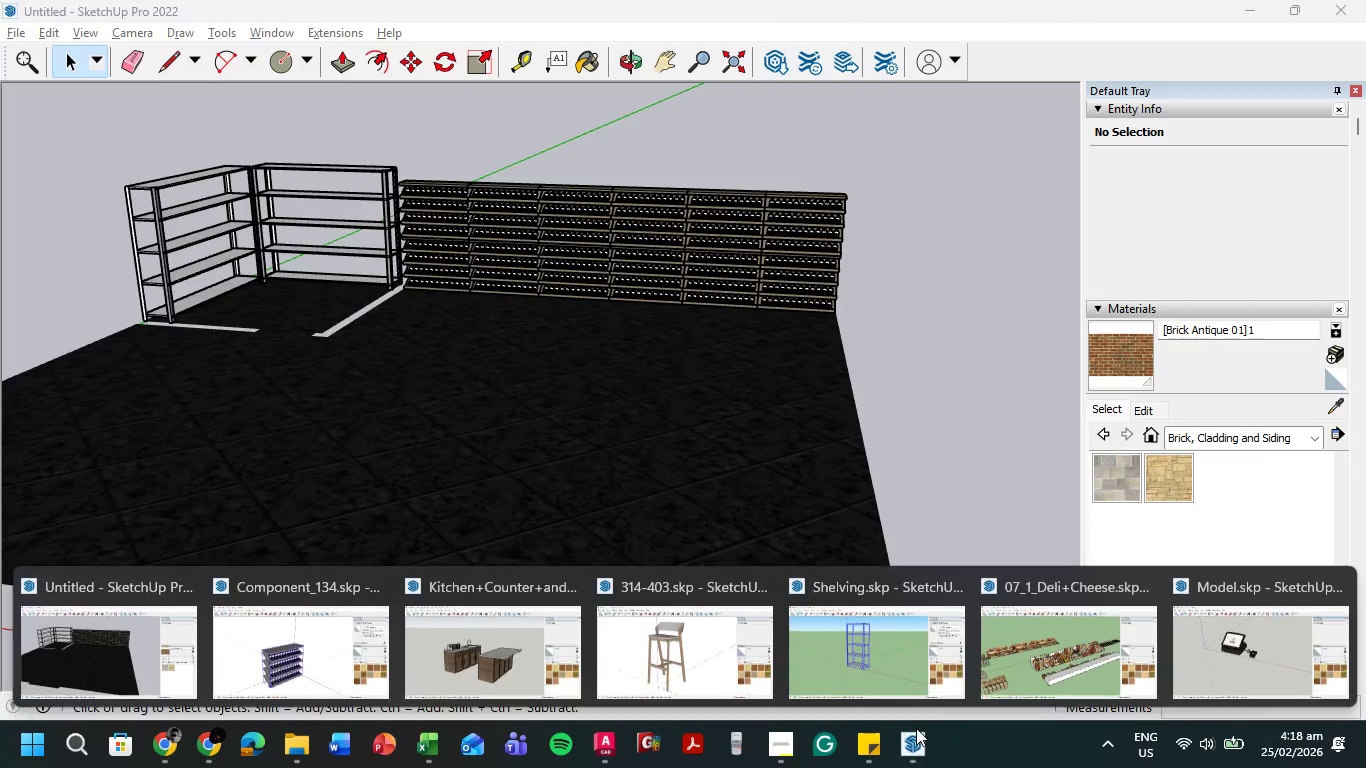 
wait(7.05)
 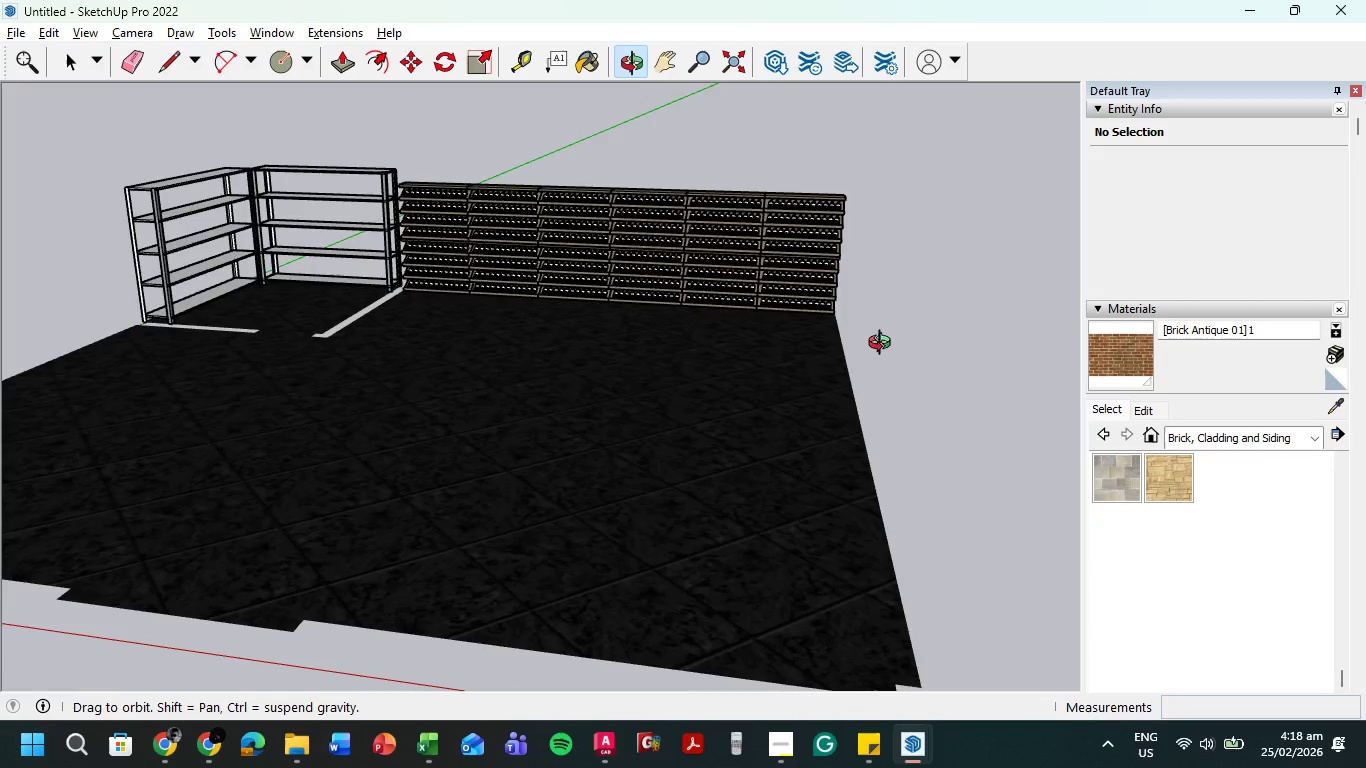 
left_click([487, 643])
 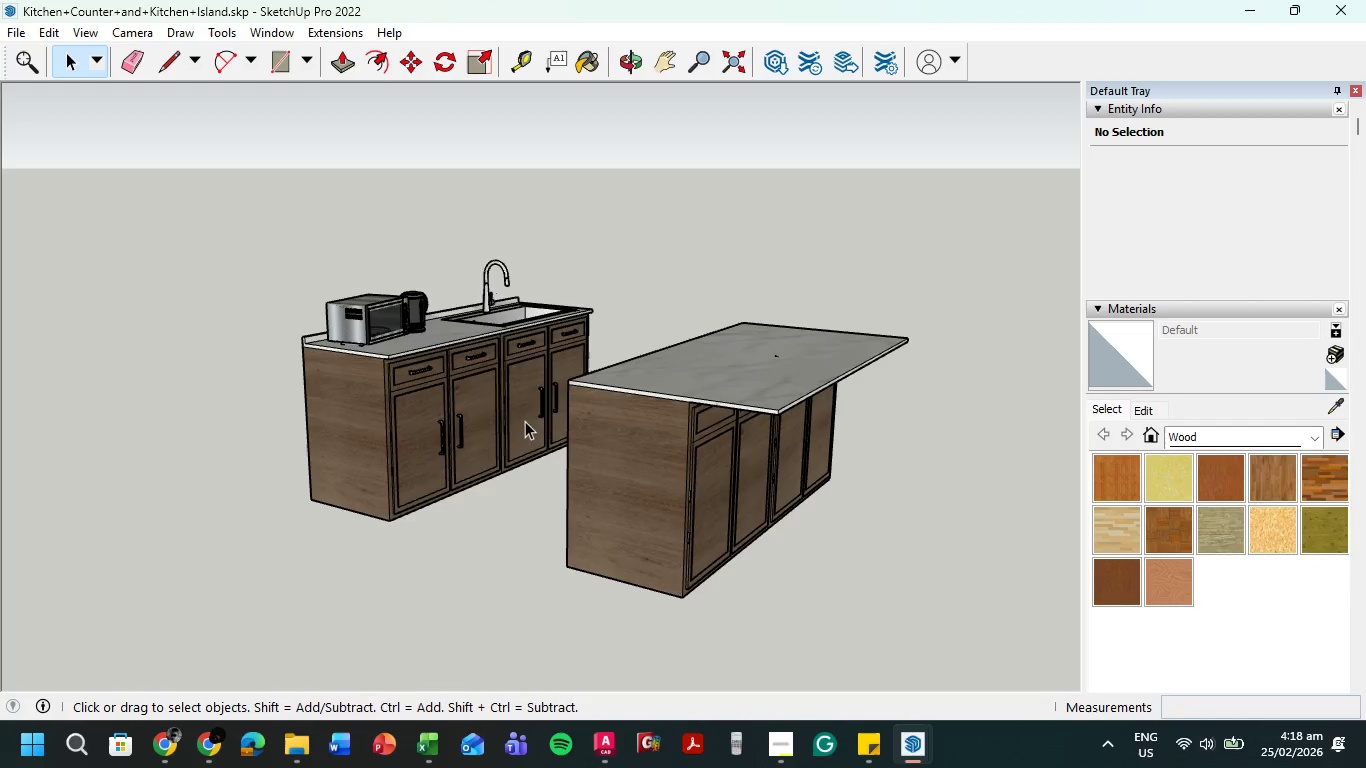 
double_click([647, 435])
 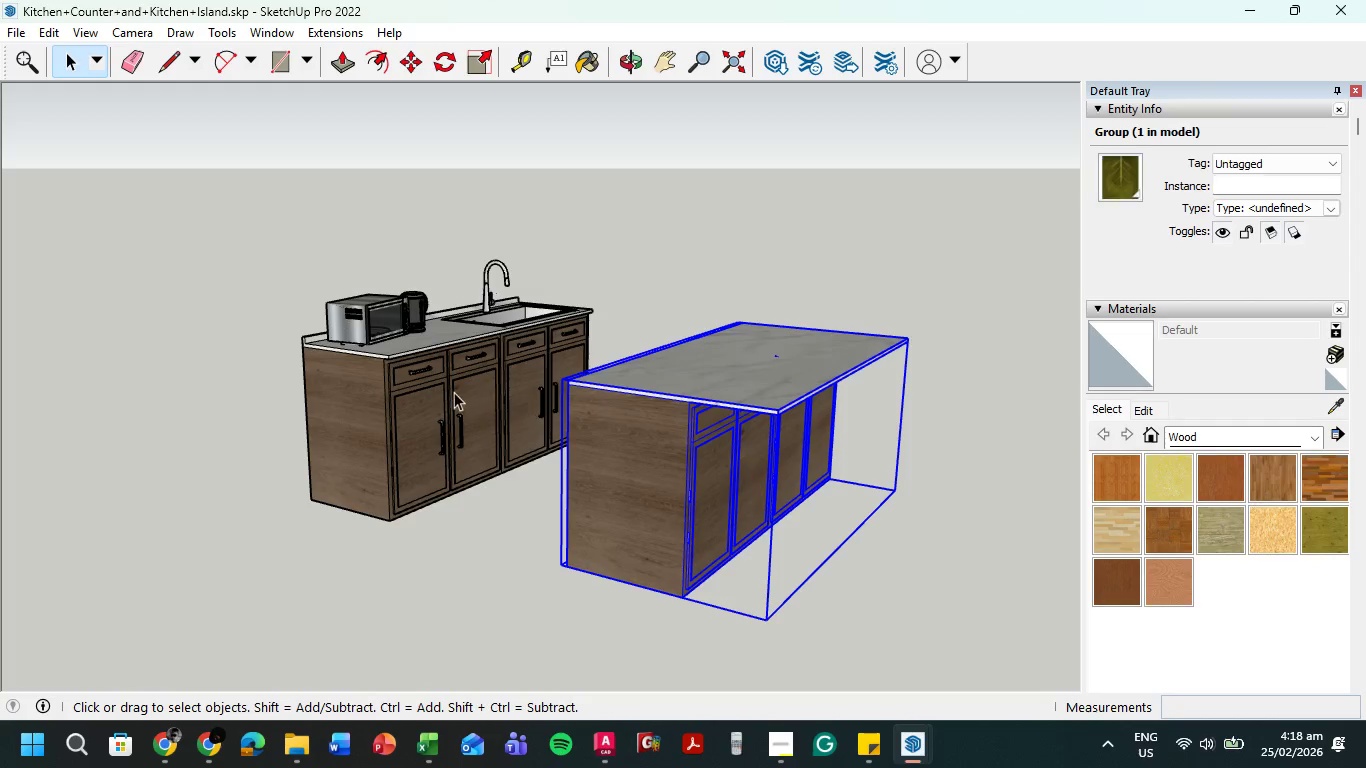 
left_click([454, 392])
 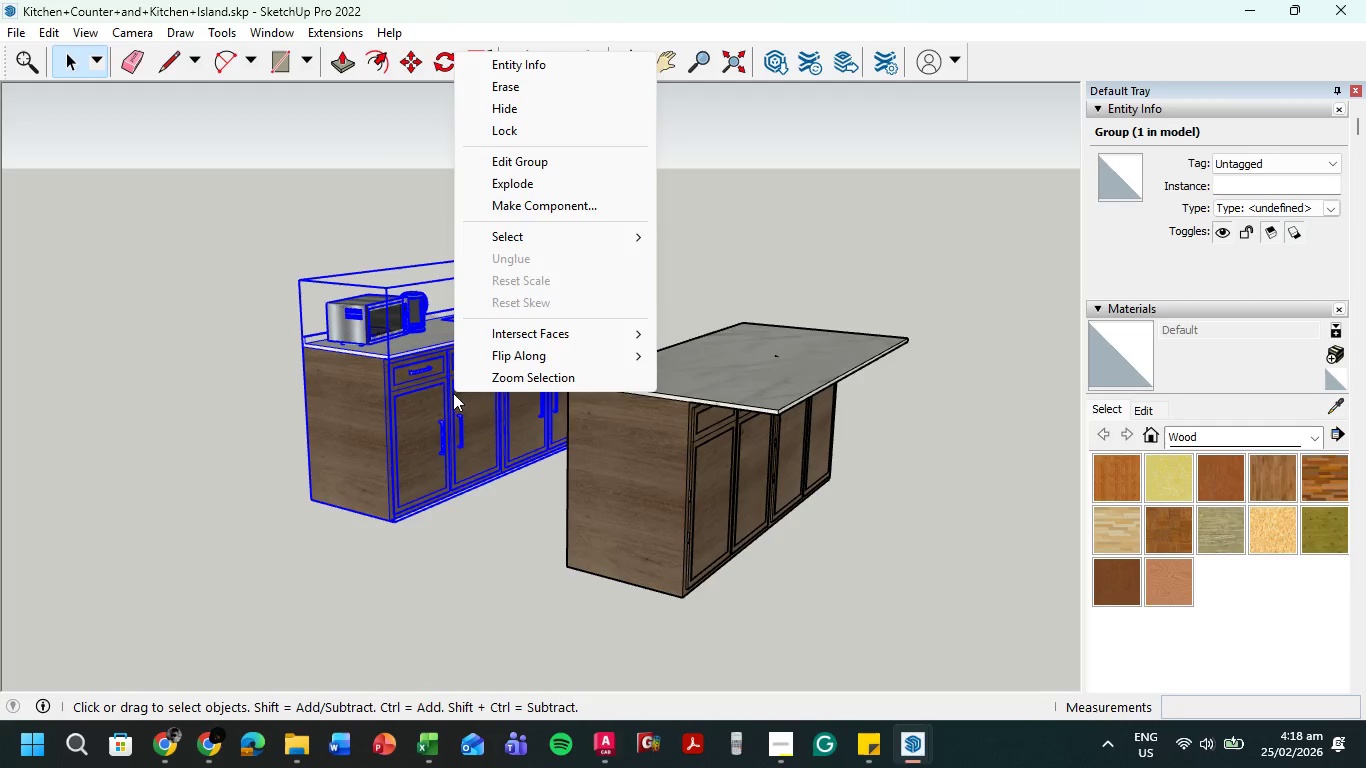 
left_click([378, 419])
 